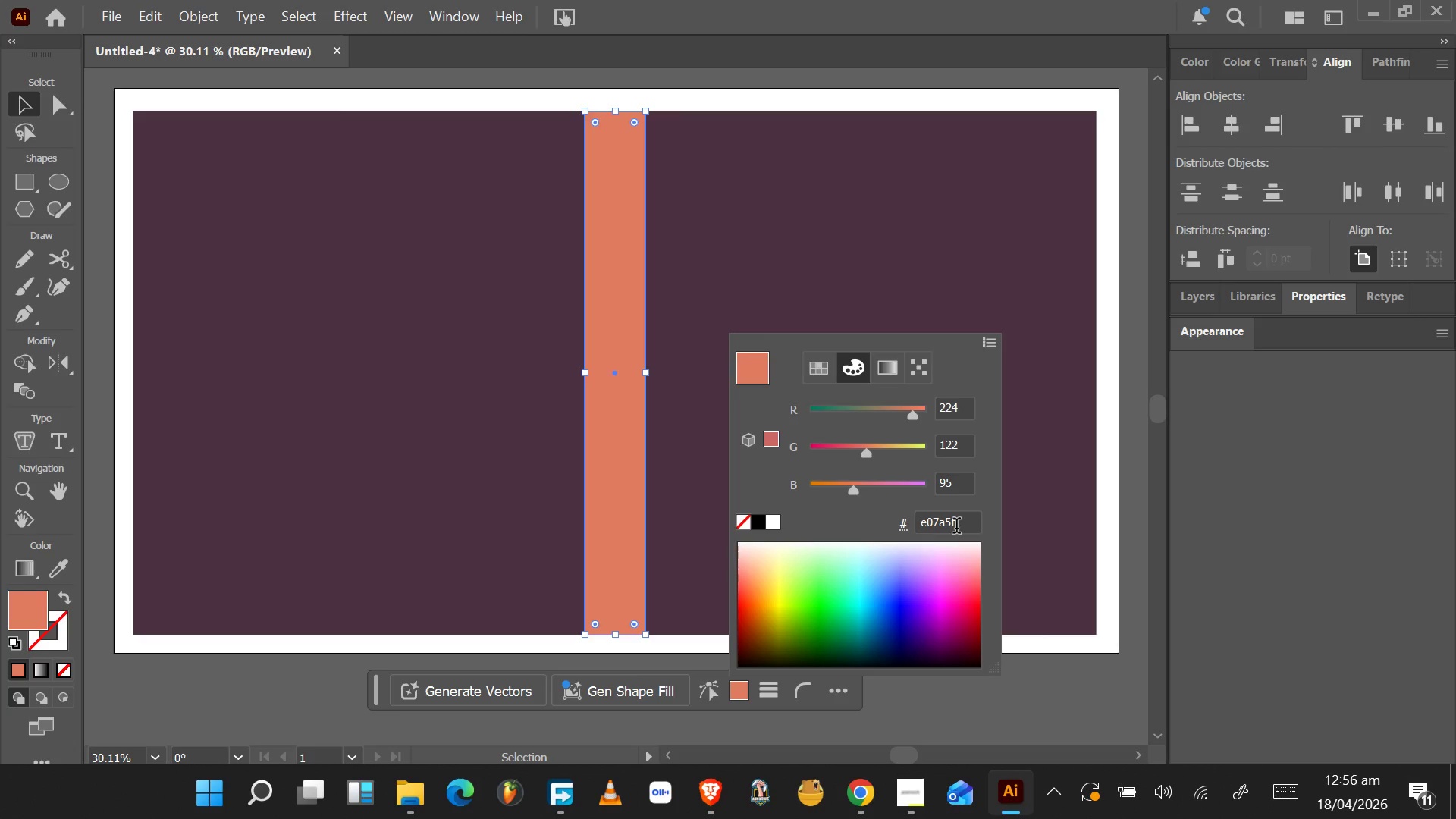 
left_click_drag(start_coordinate=[965, 527], to_coordinate=[898, 526])
 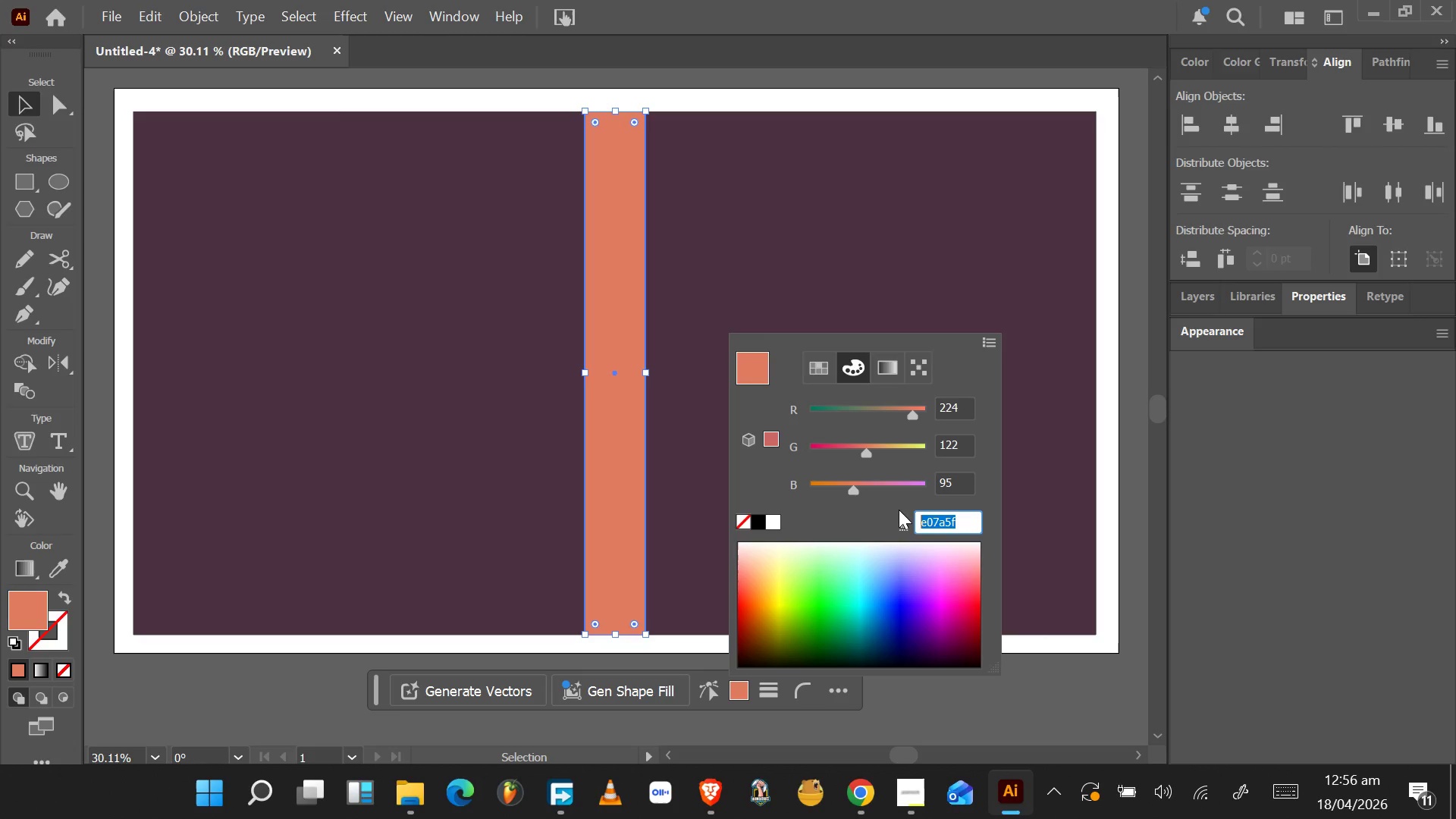 
wait(25.0)
 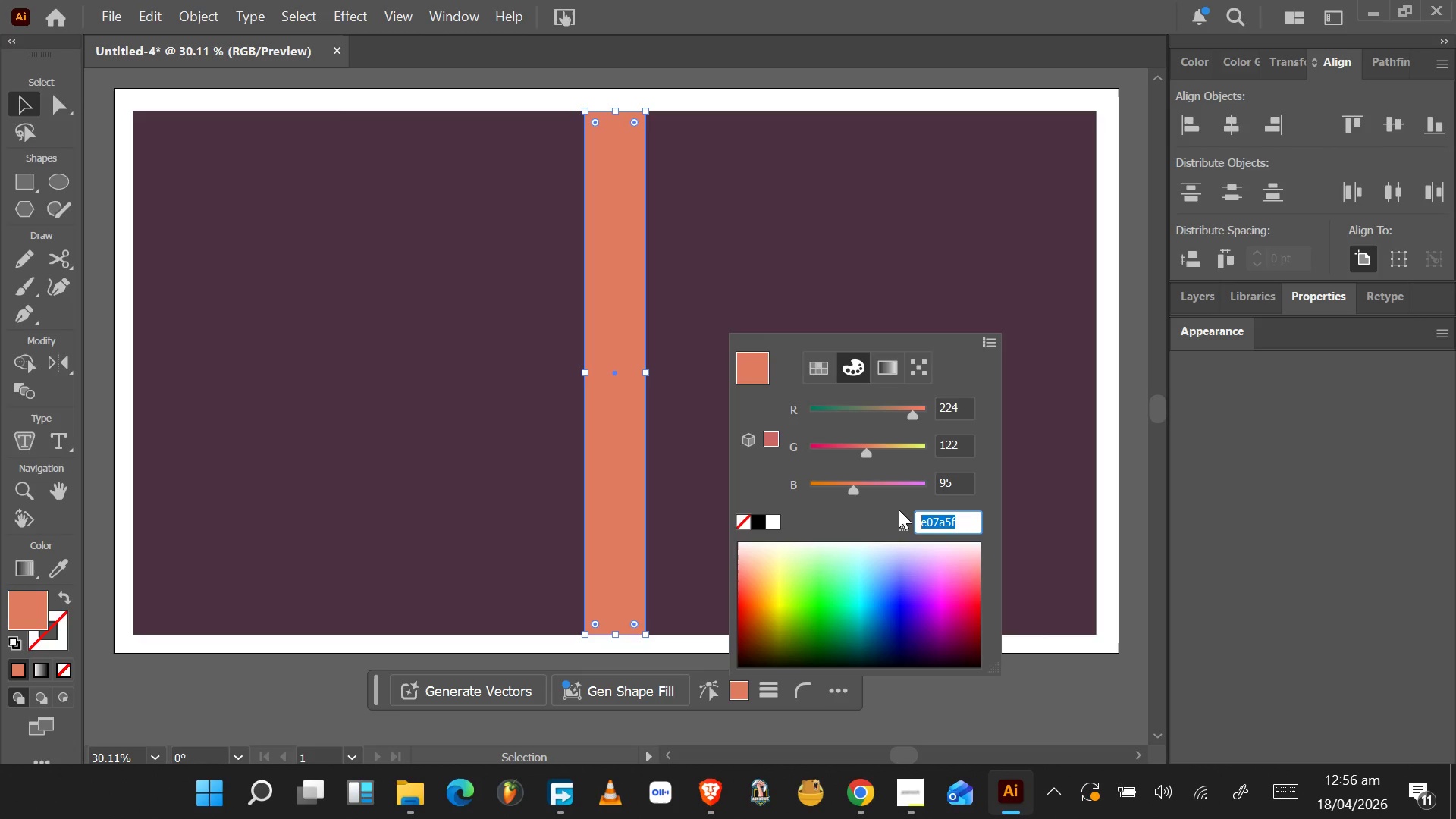 
double_click([30, 604])
 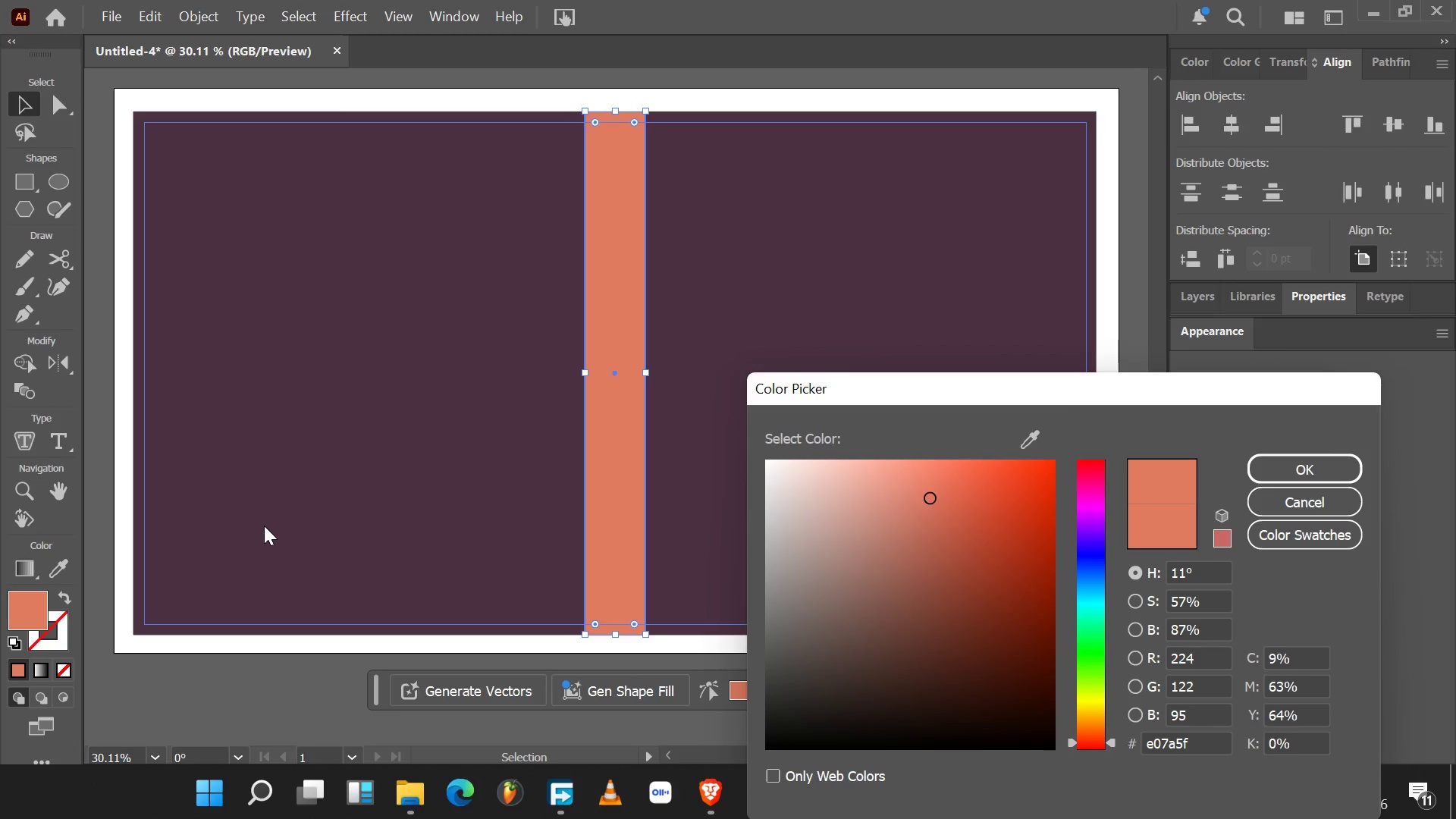 
left_click([488, 579])
 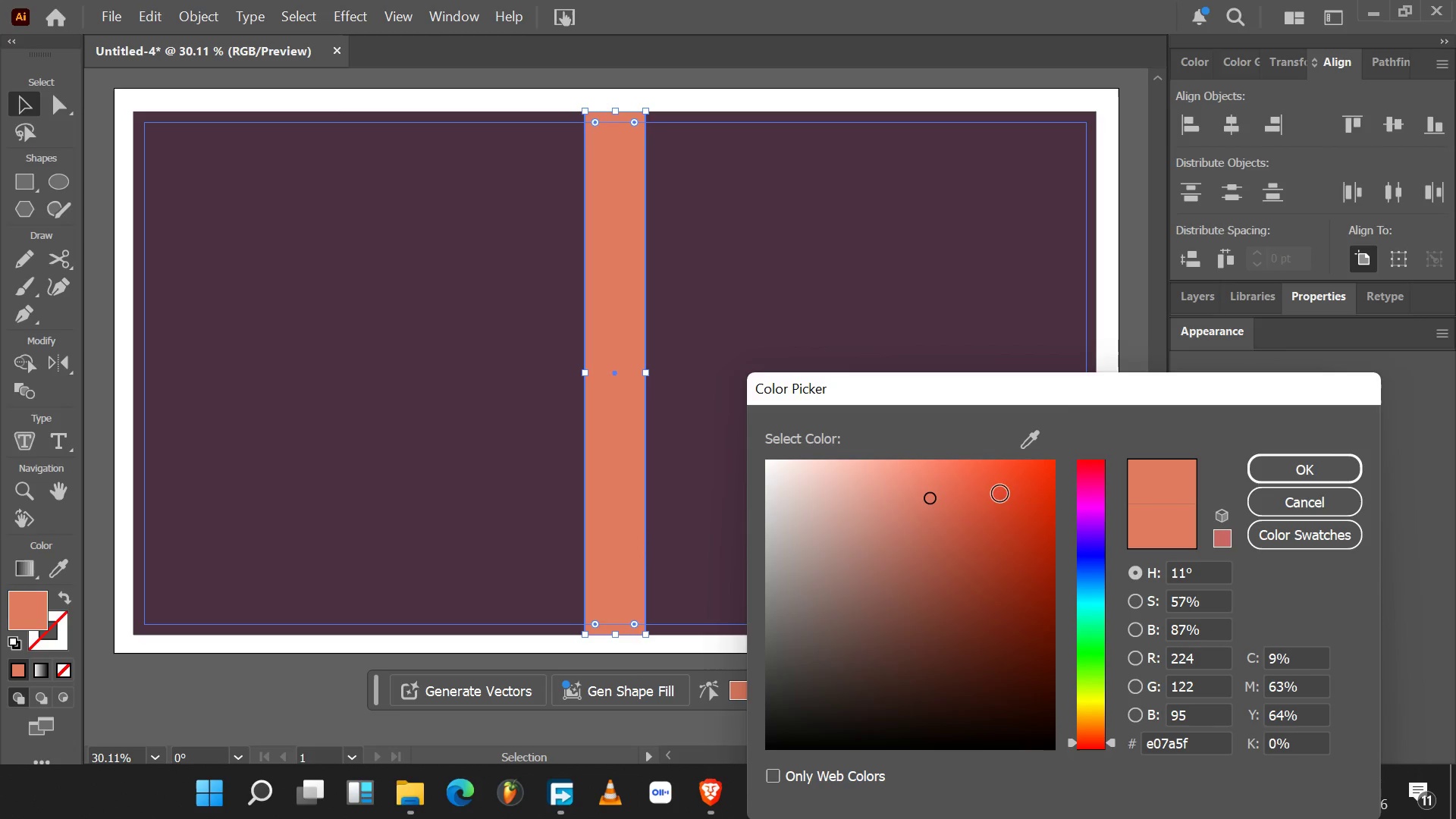 
left_click([1035, 450])
 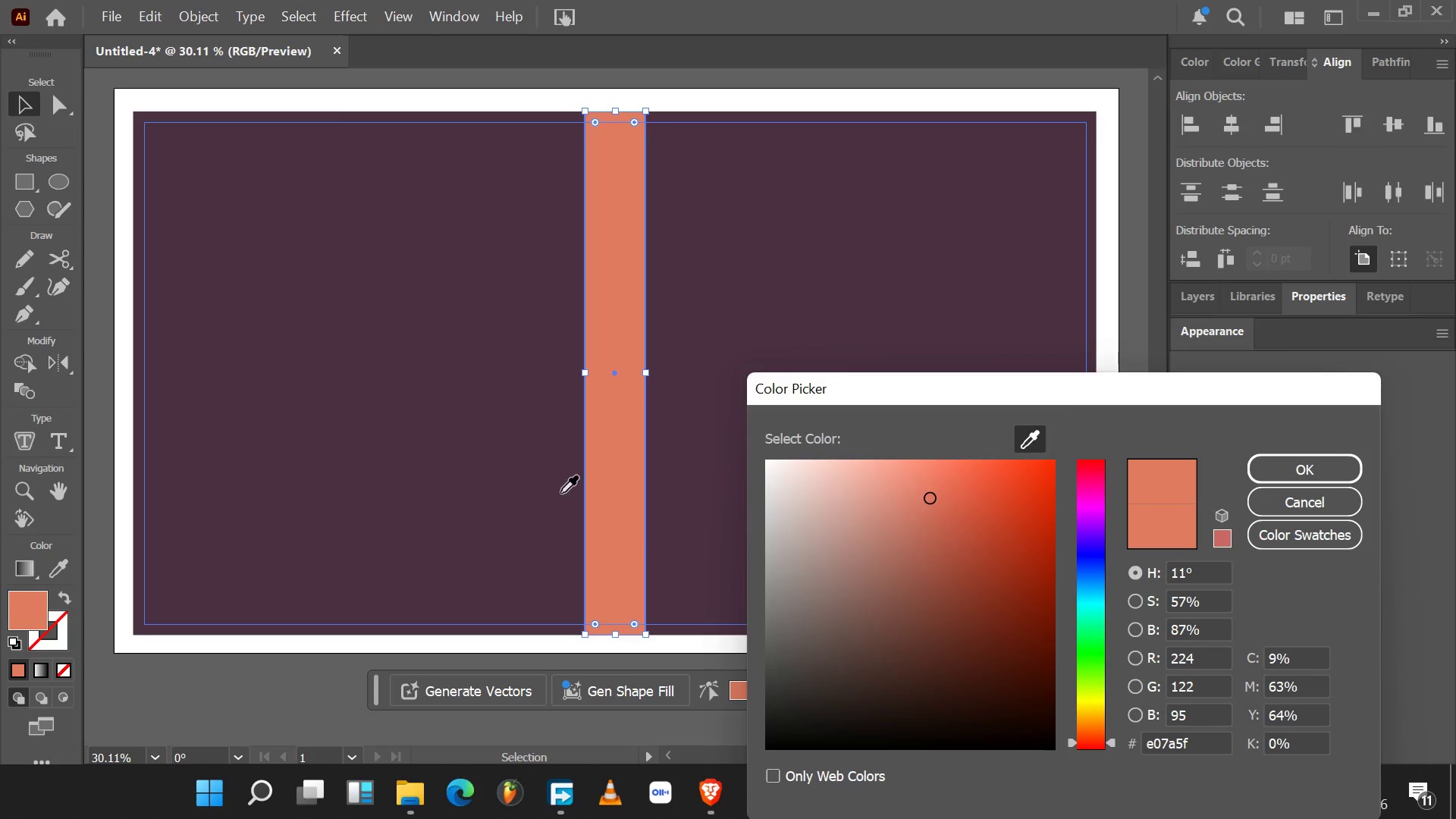 
left_click([554, 493])
 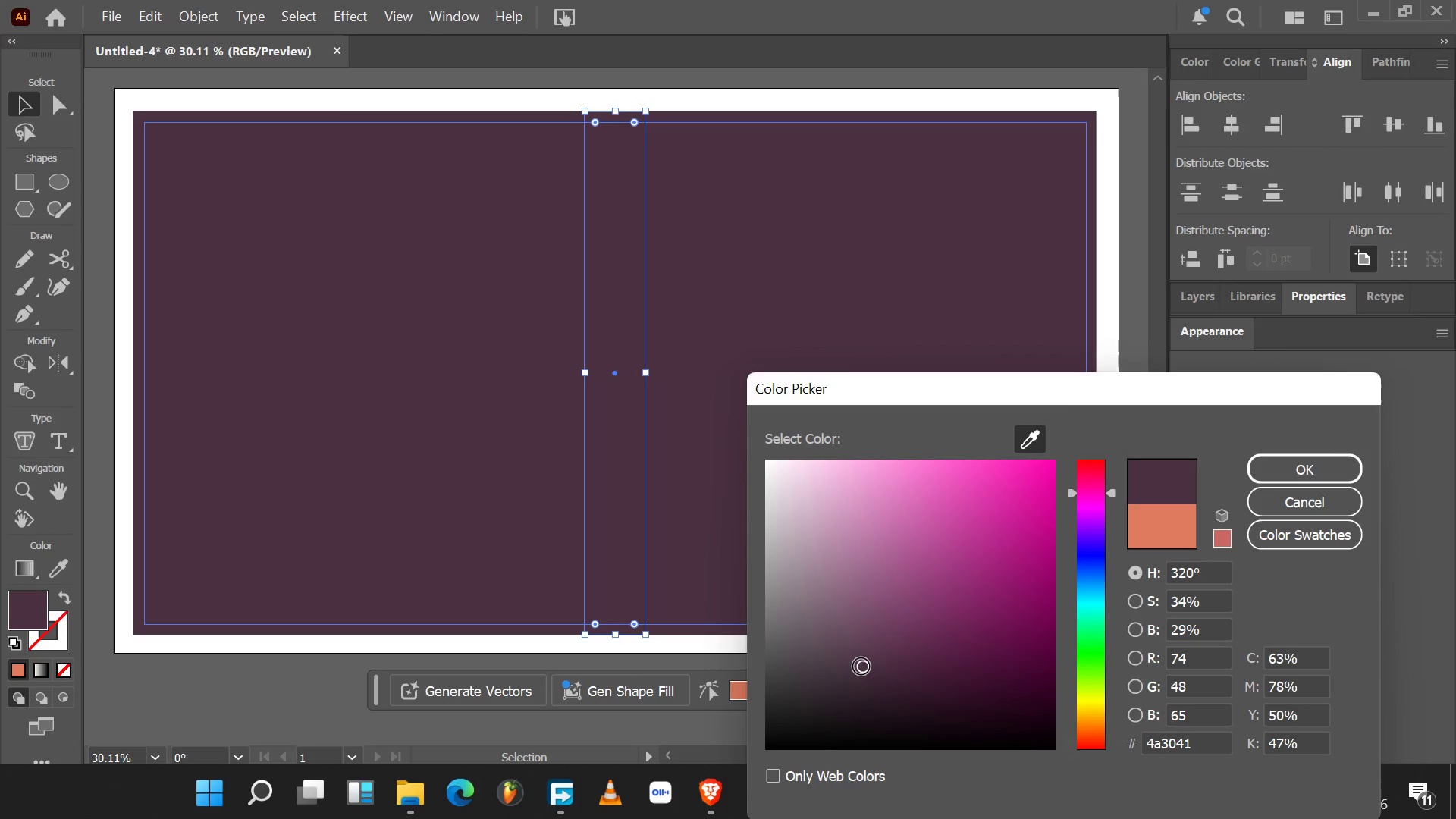 
wait(7.33)
 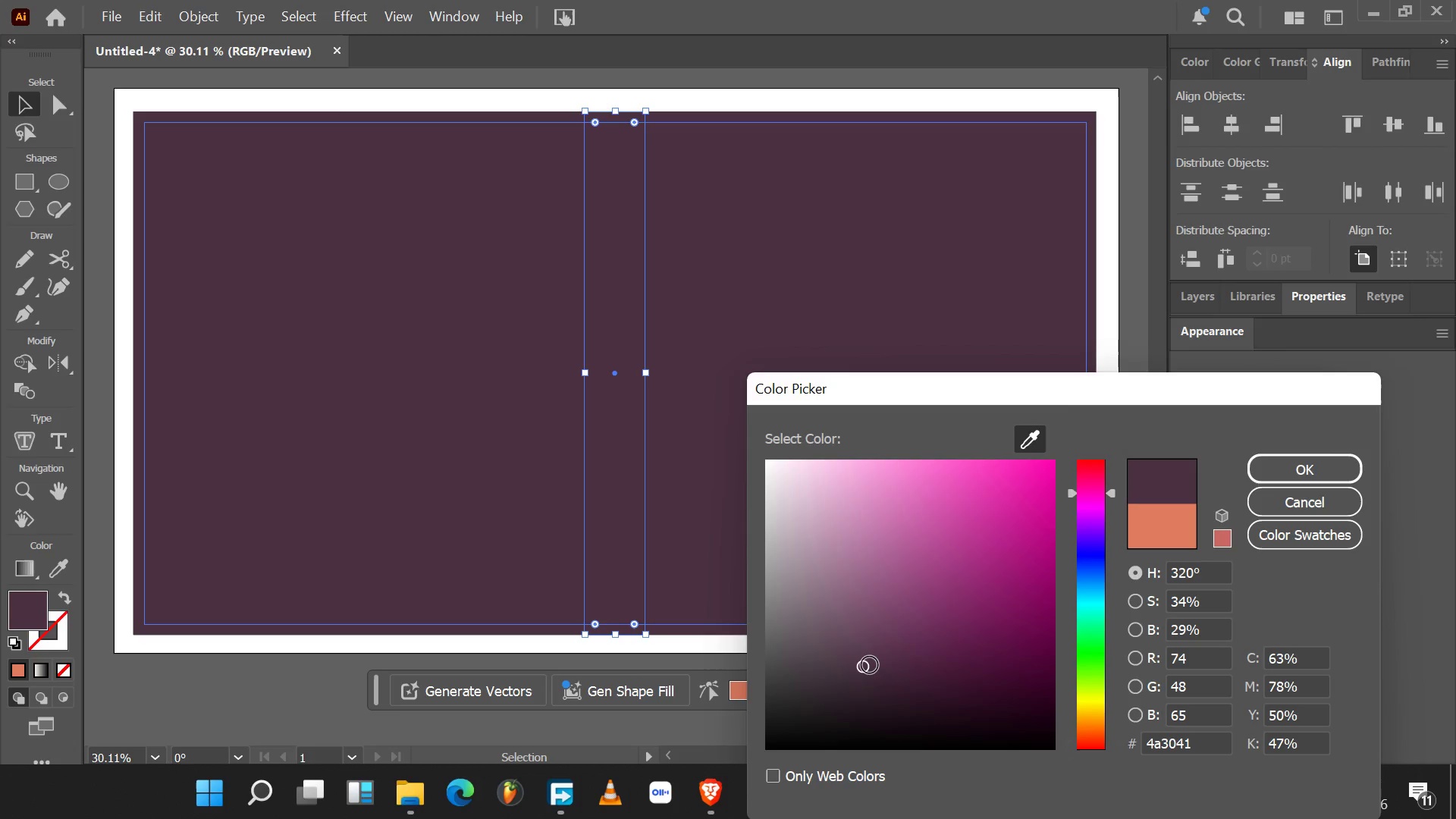 
left_click_drag(start_coordinate=[863, 666], to_coordinate=[899, 667])
 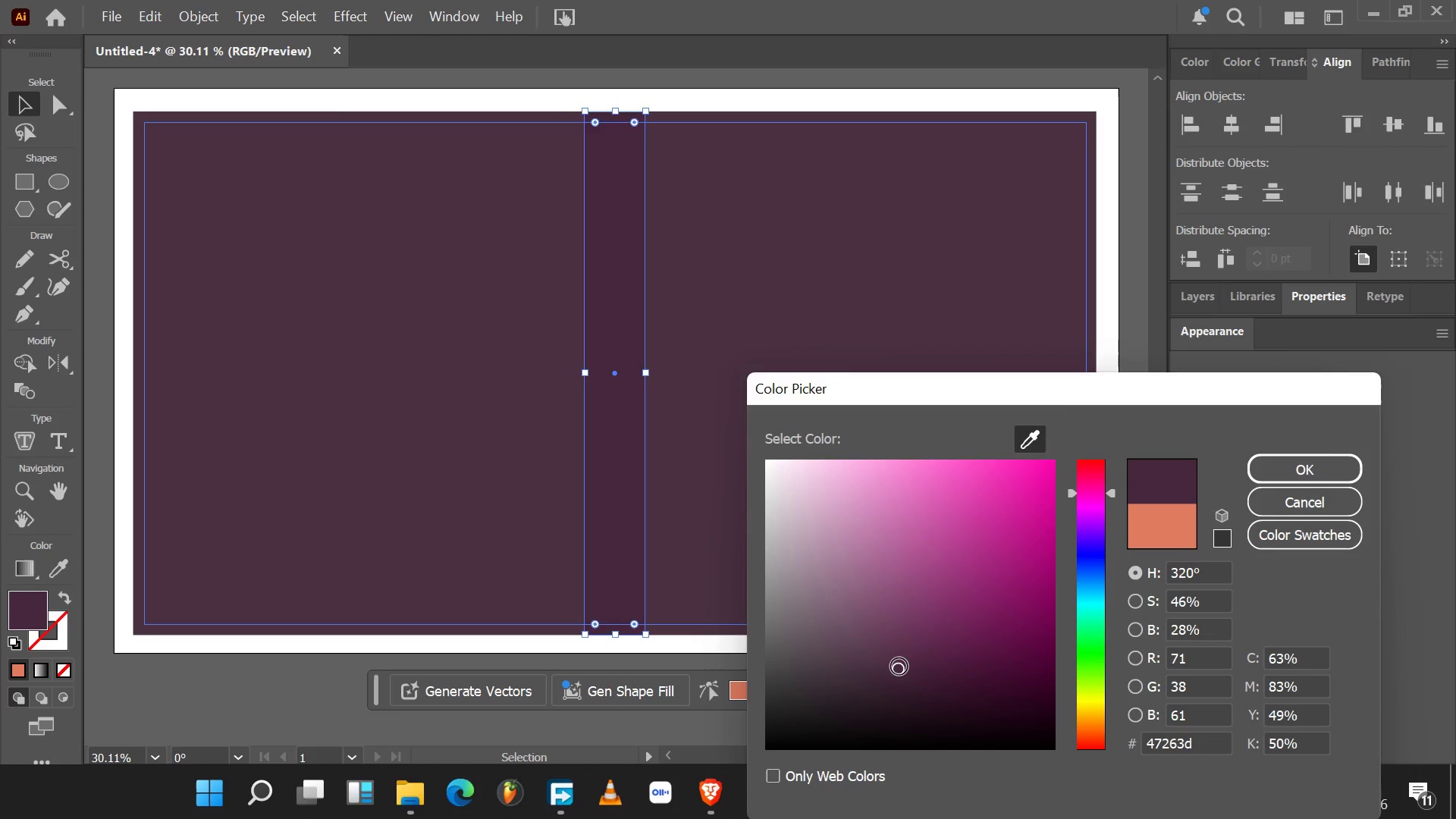 
left_click_drag(start_coordinate=[899, 667], to_coordinate=[916, 667])
 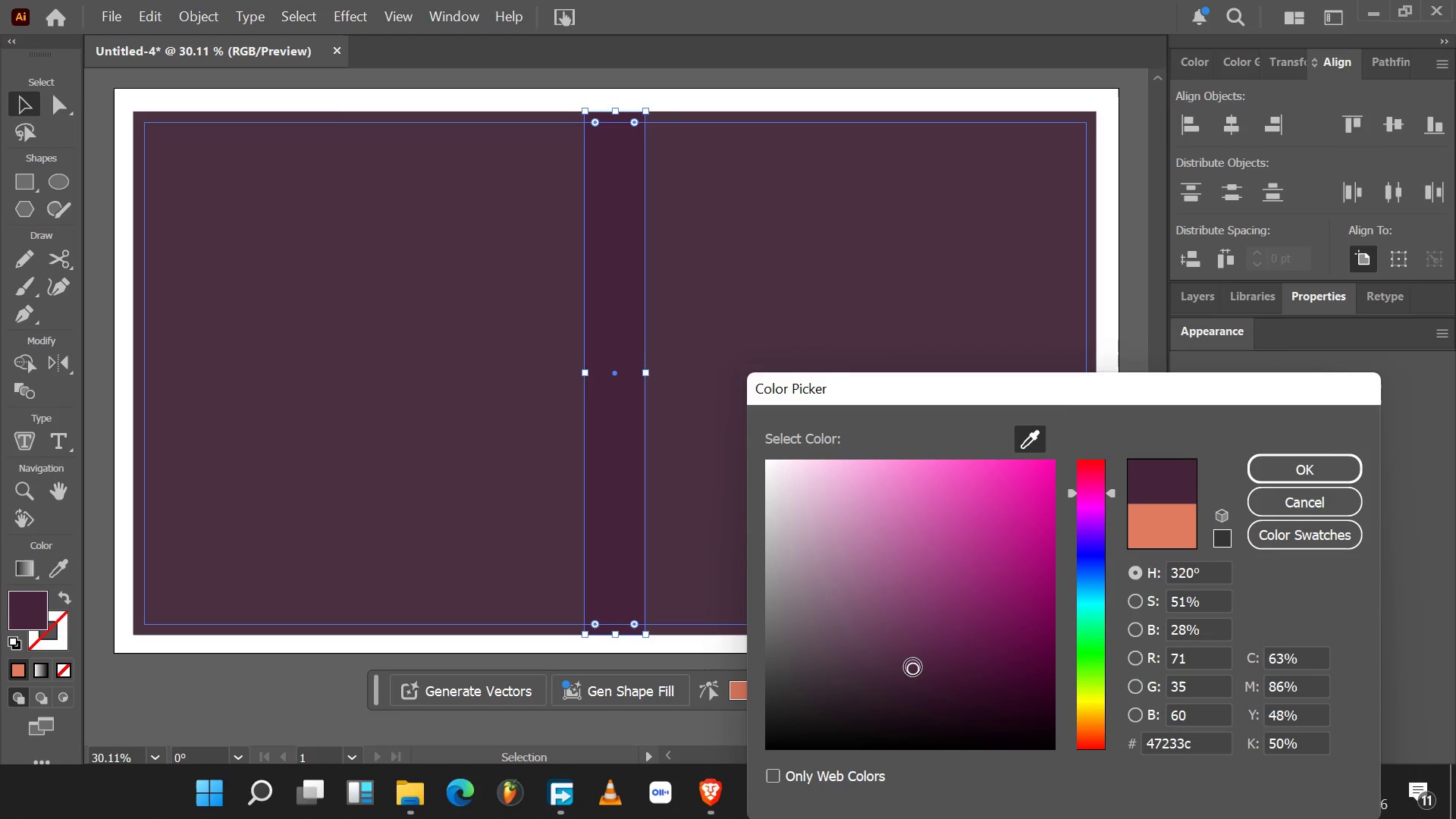 
left_click_drag(start_coordinate=[913, 667], to_coordinate=[934, 670])
 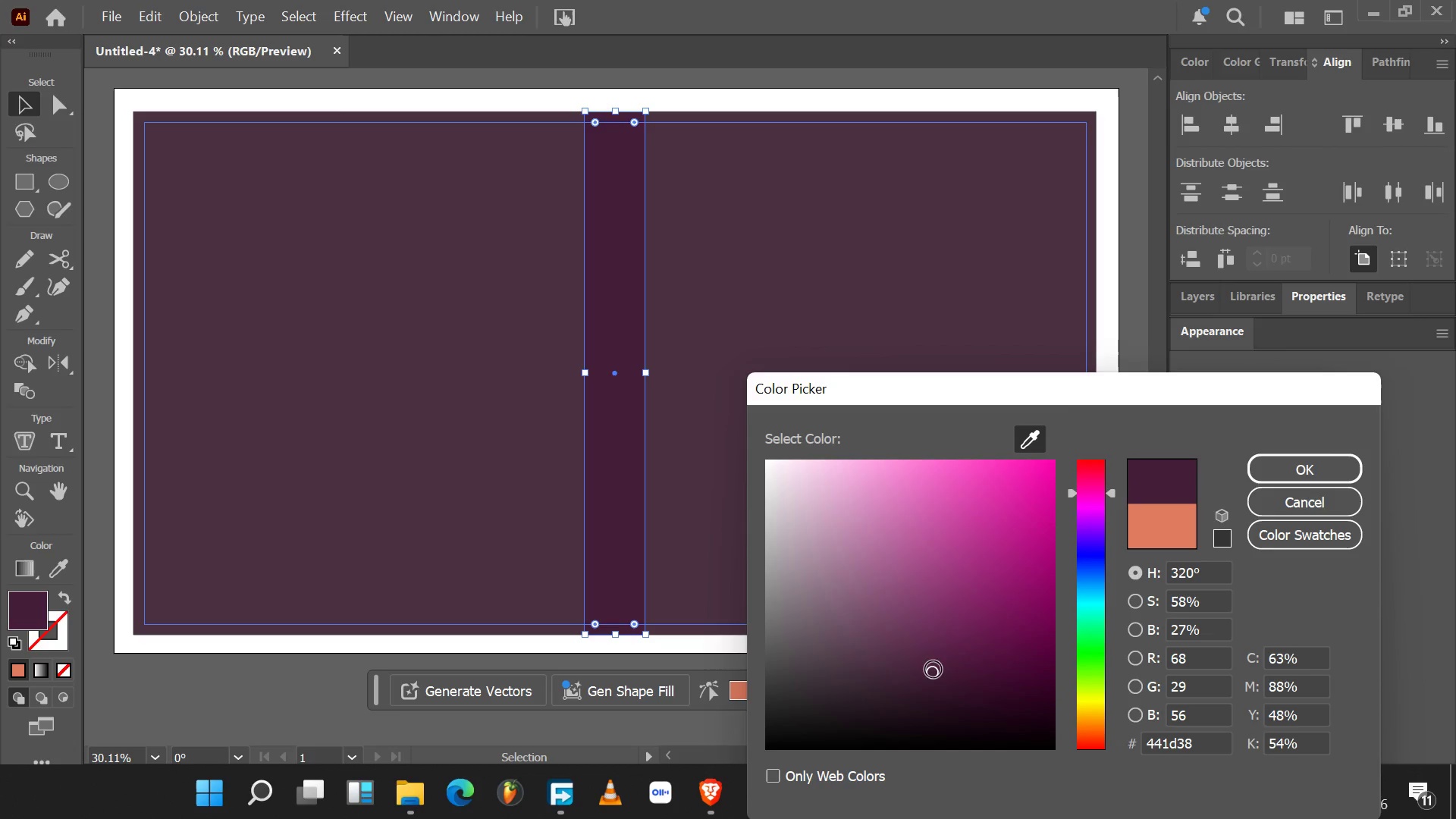 
left_click_drag(start_coordinate=[933, 670], to_coordinate=[968, 672])
 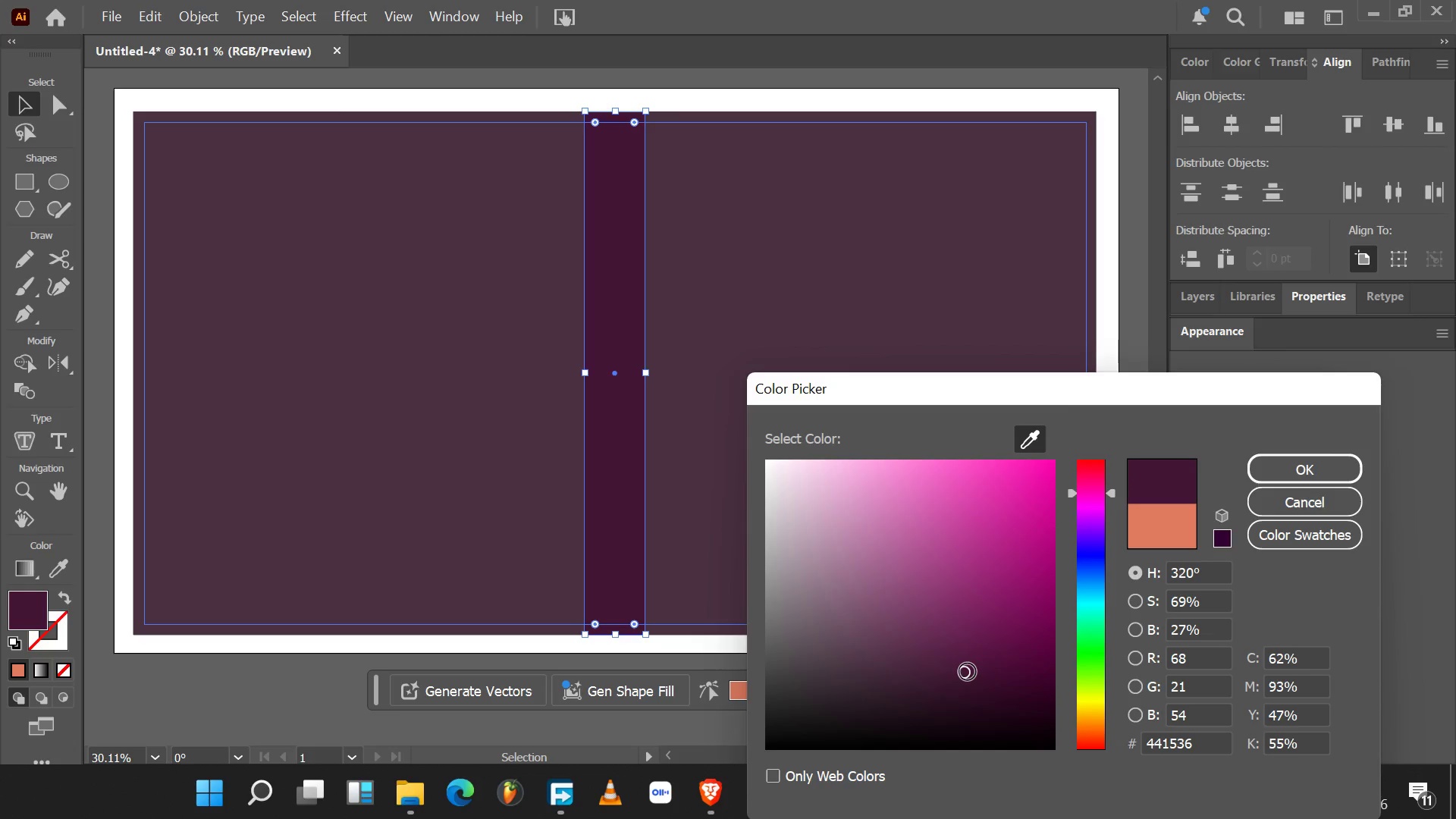 
left_click_drag(start_coordinate=[968, 672], to_coordinate=[984, 670])
 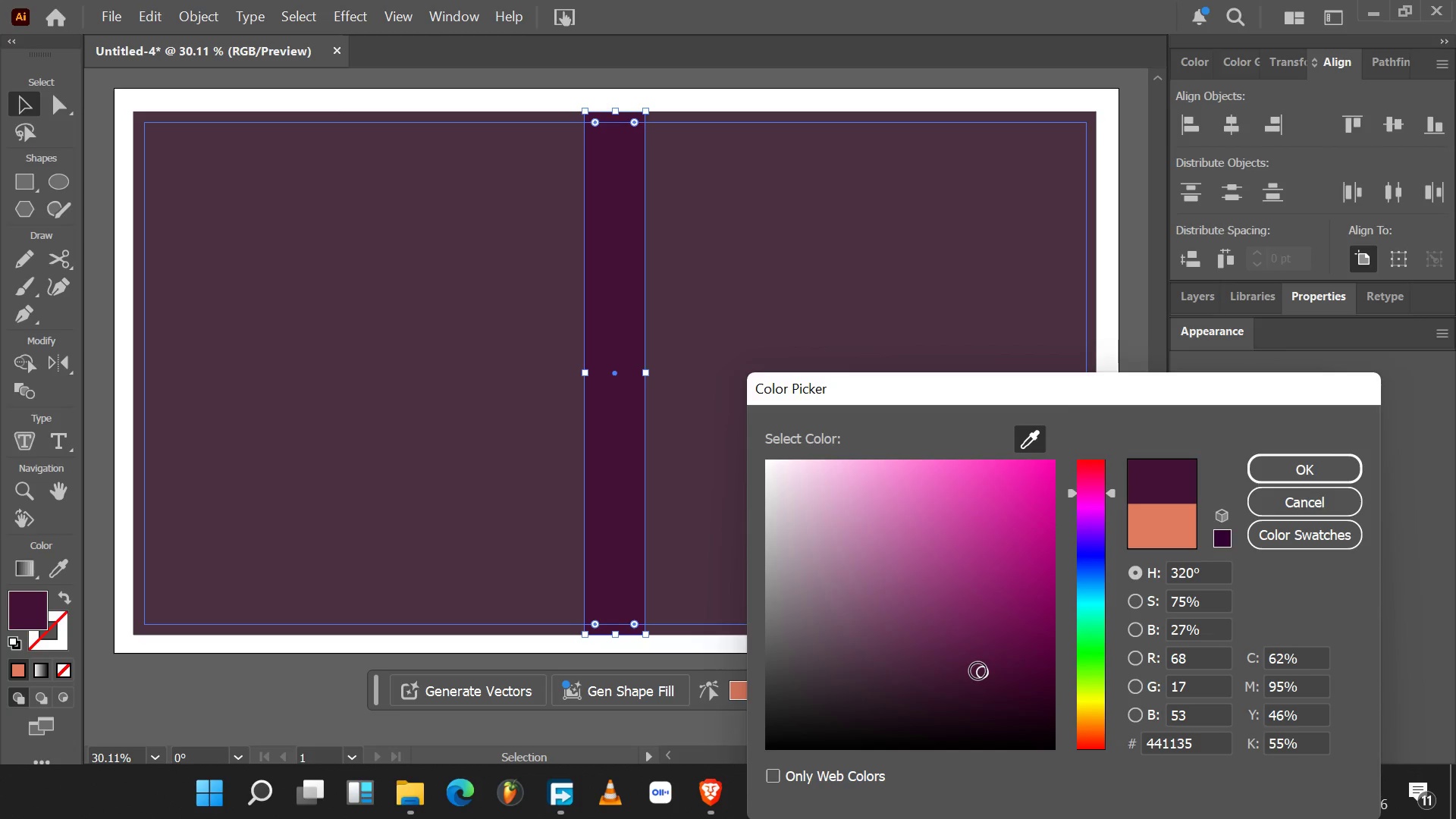 
left_click_drag(start_coordinate=[978, 672], to_coordinate=[987, 672])
 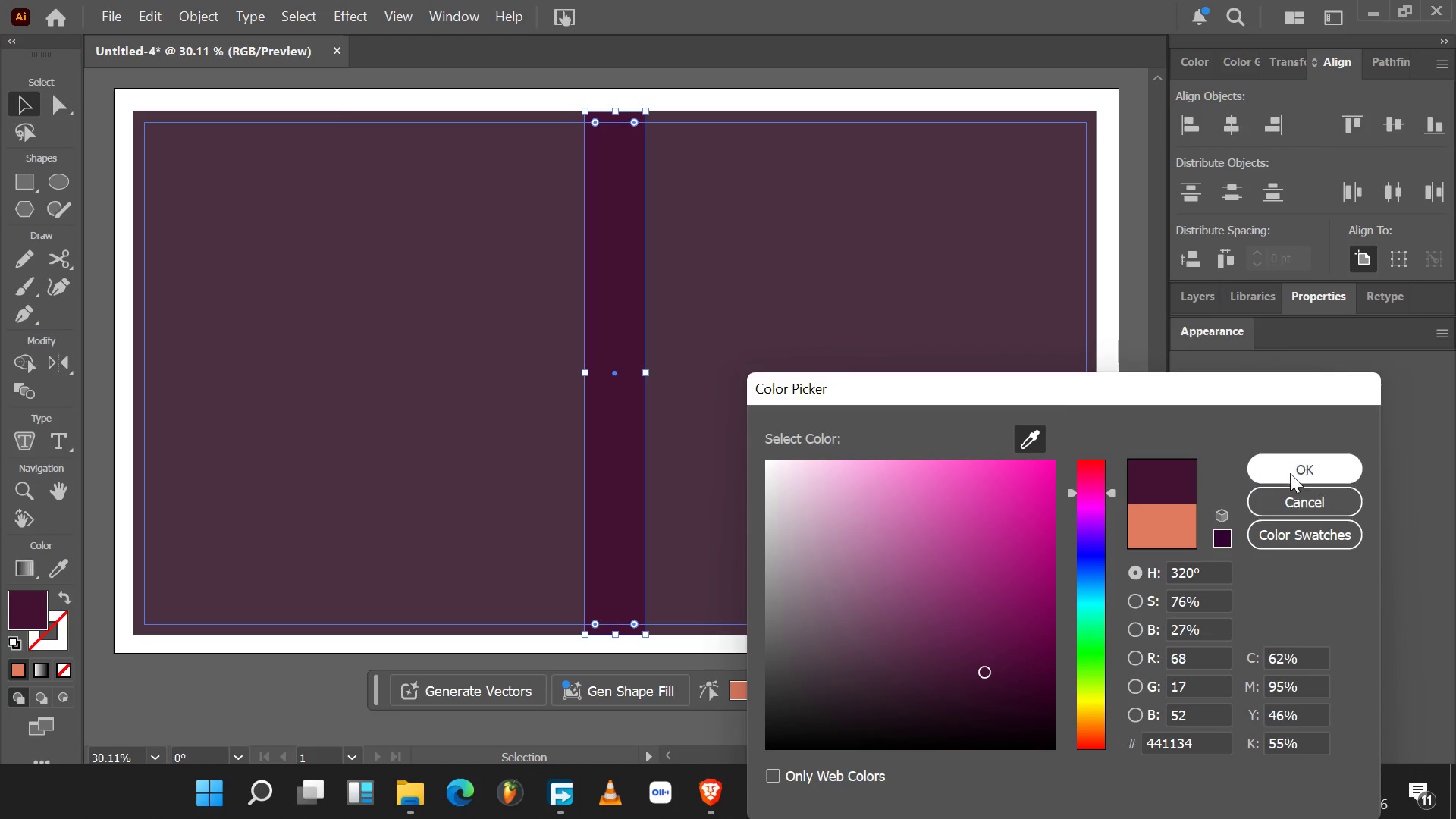 
left_click([1294, 466])
 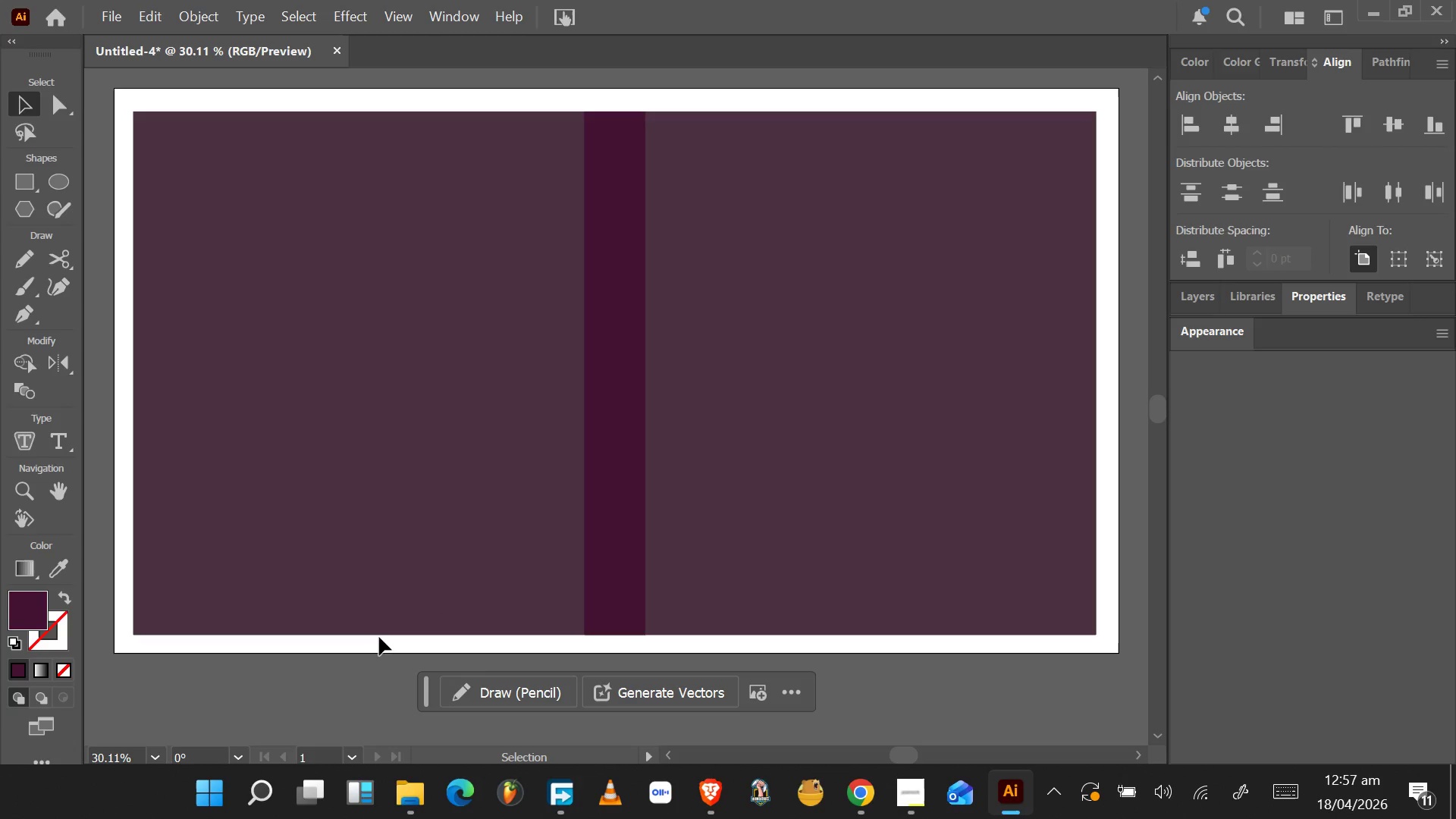 
left_click([395, 572])
 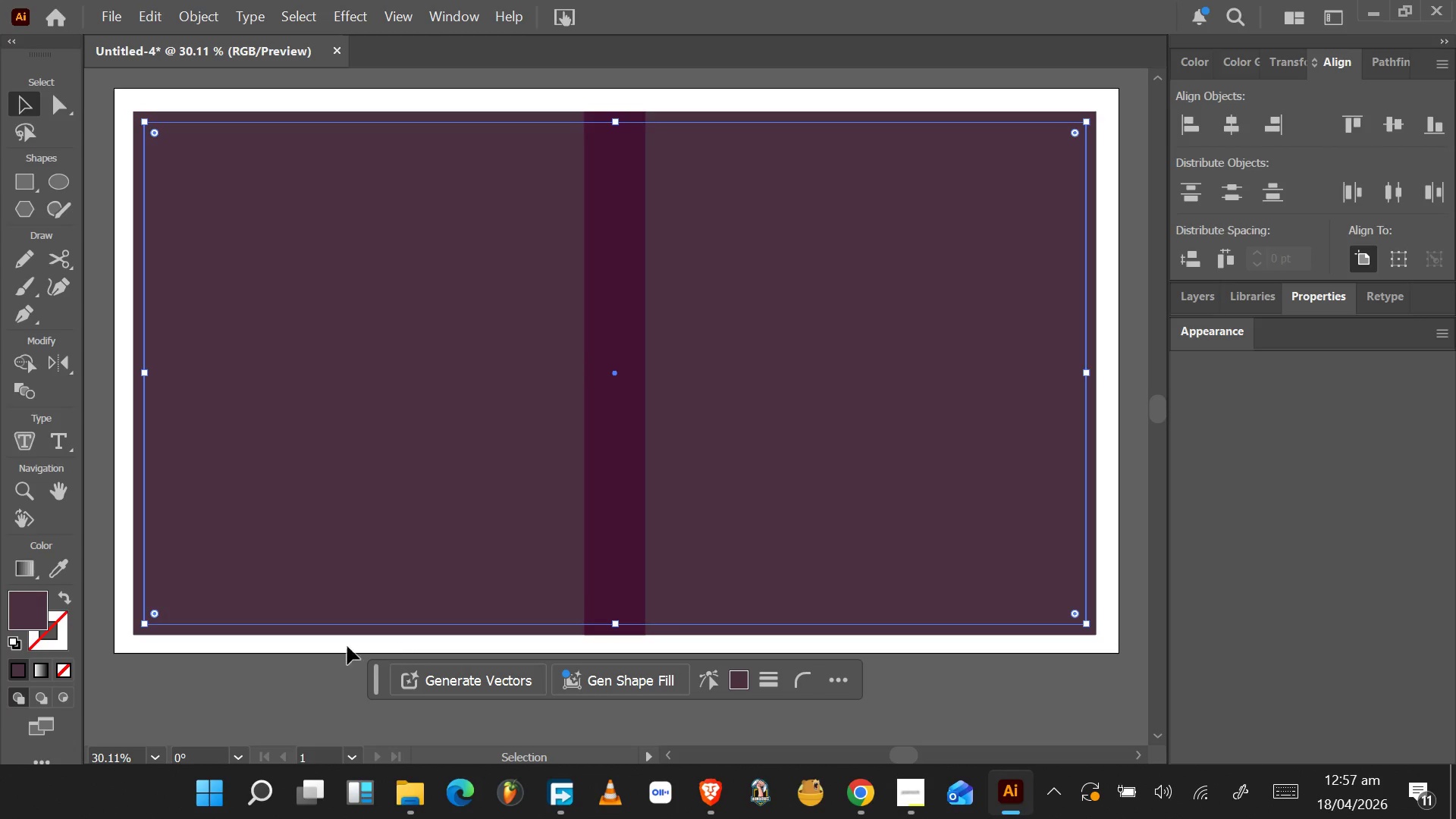 
mouse_move([42, 602])
 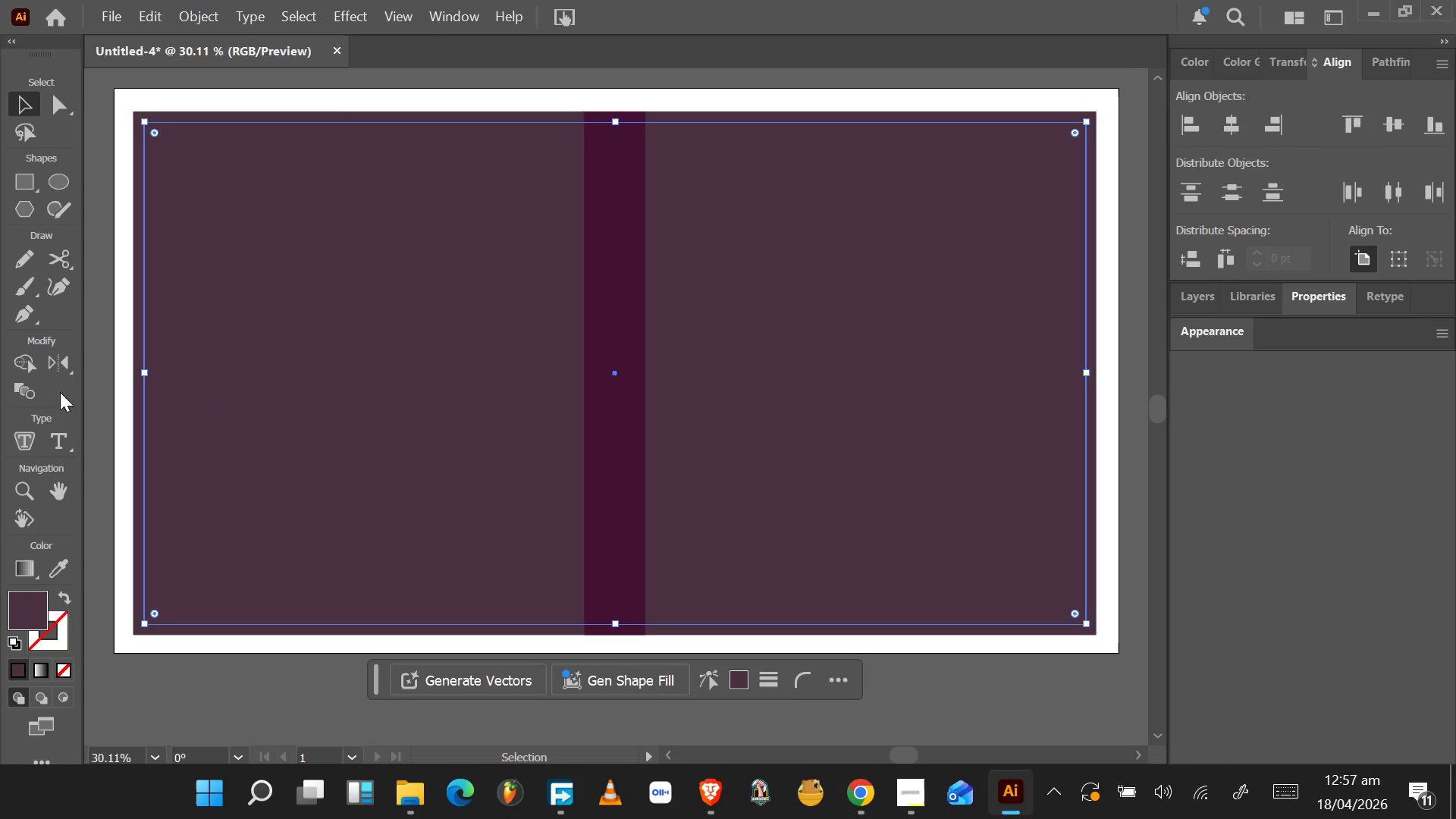 
left_click([59, 437])
 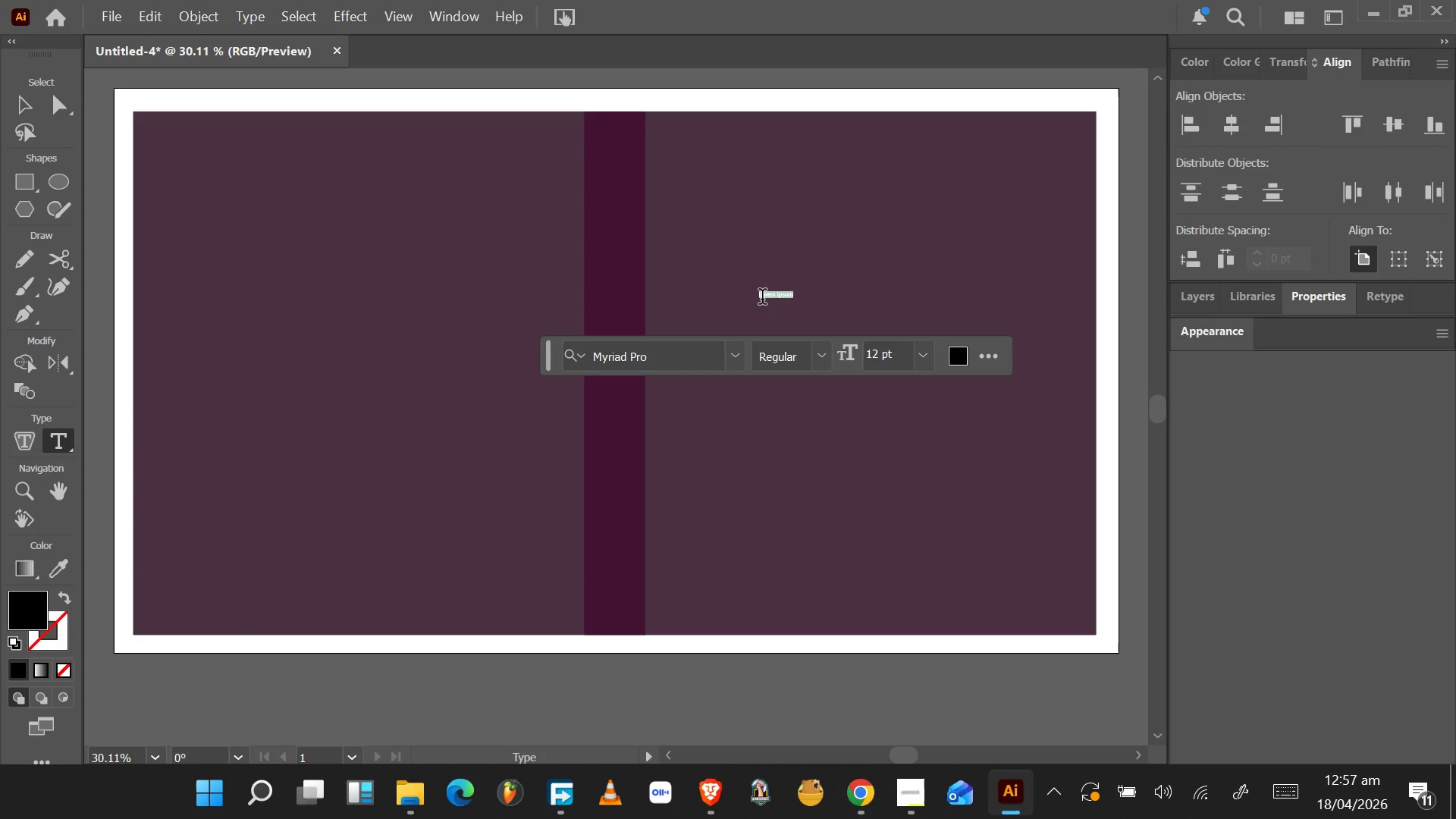 
type(THE)
 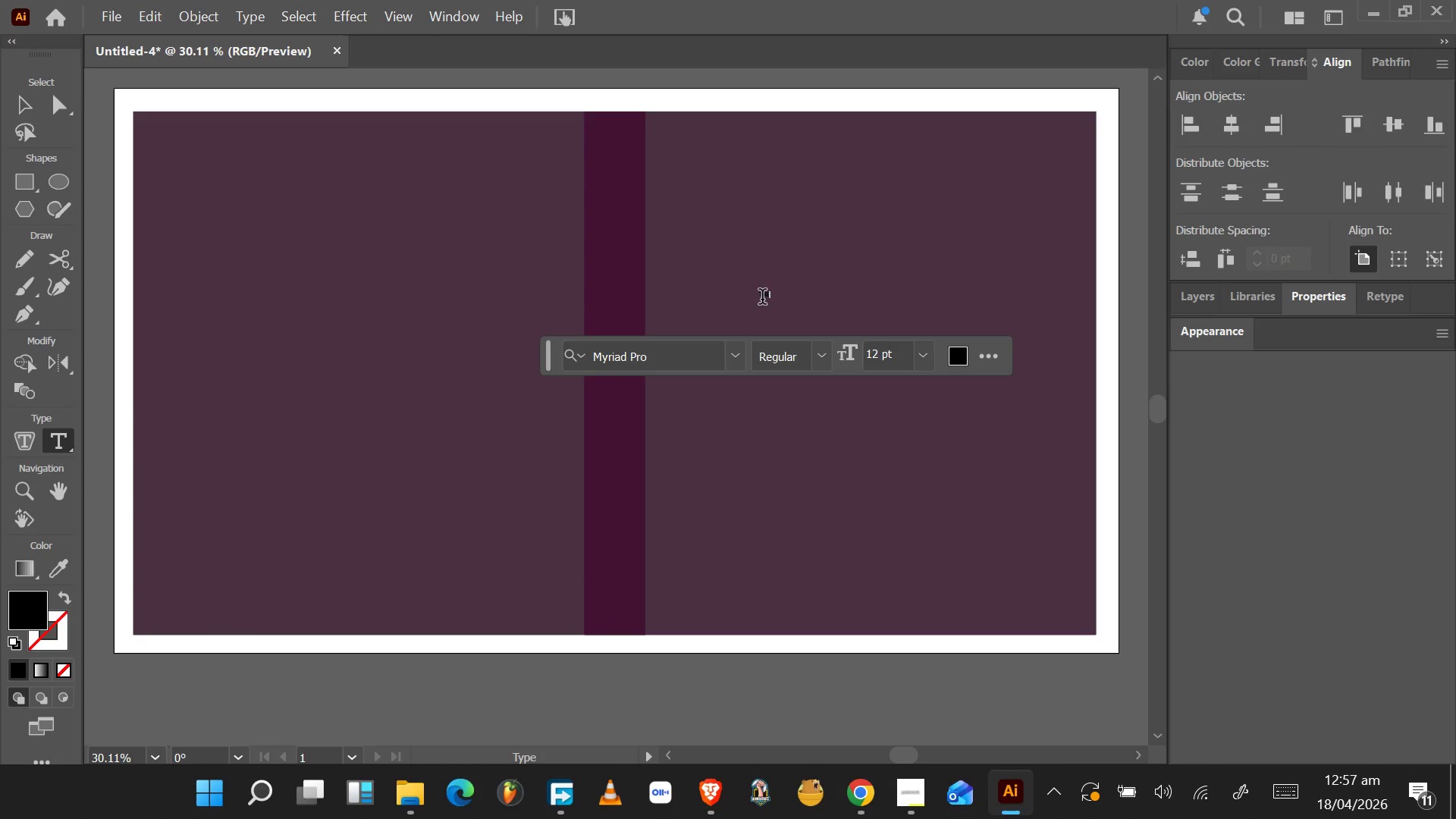 
key(Enter)
 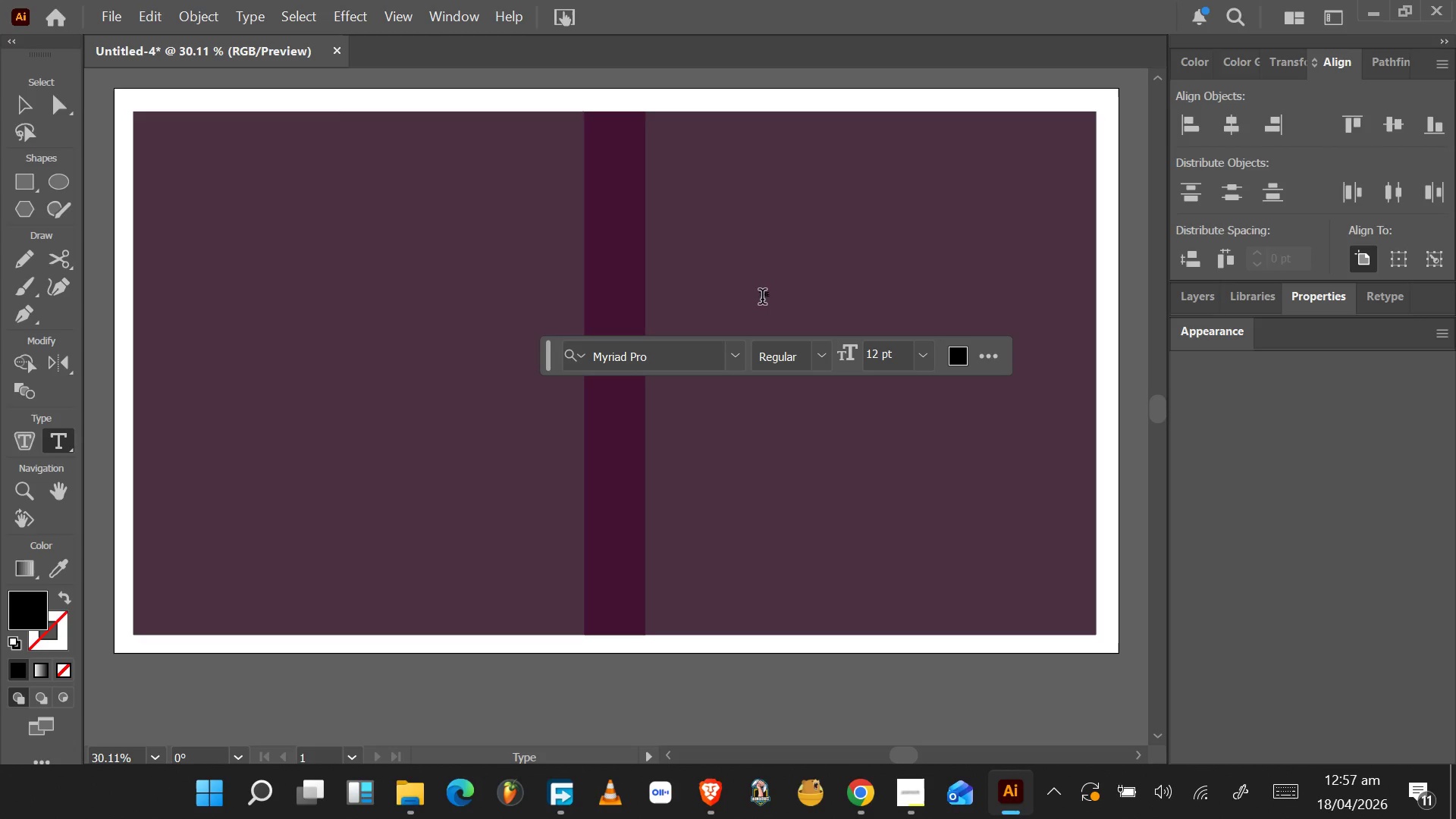 
type(RADIENT)
 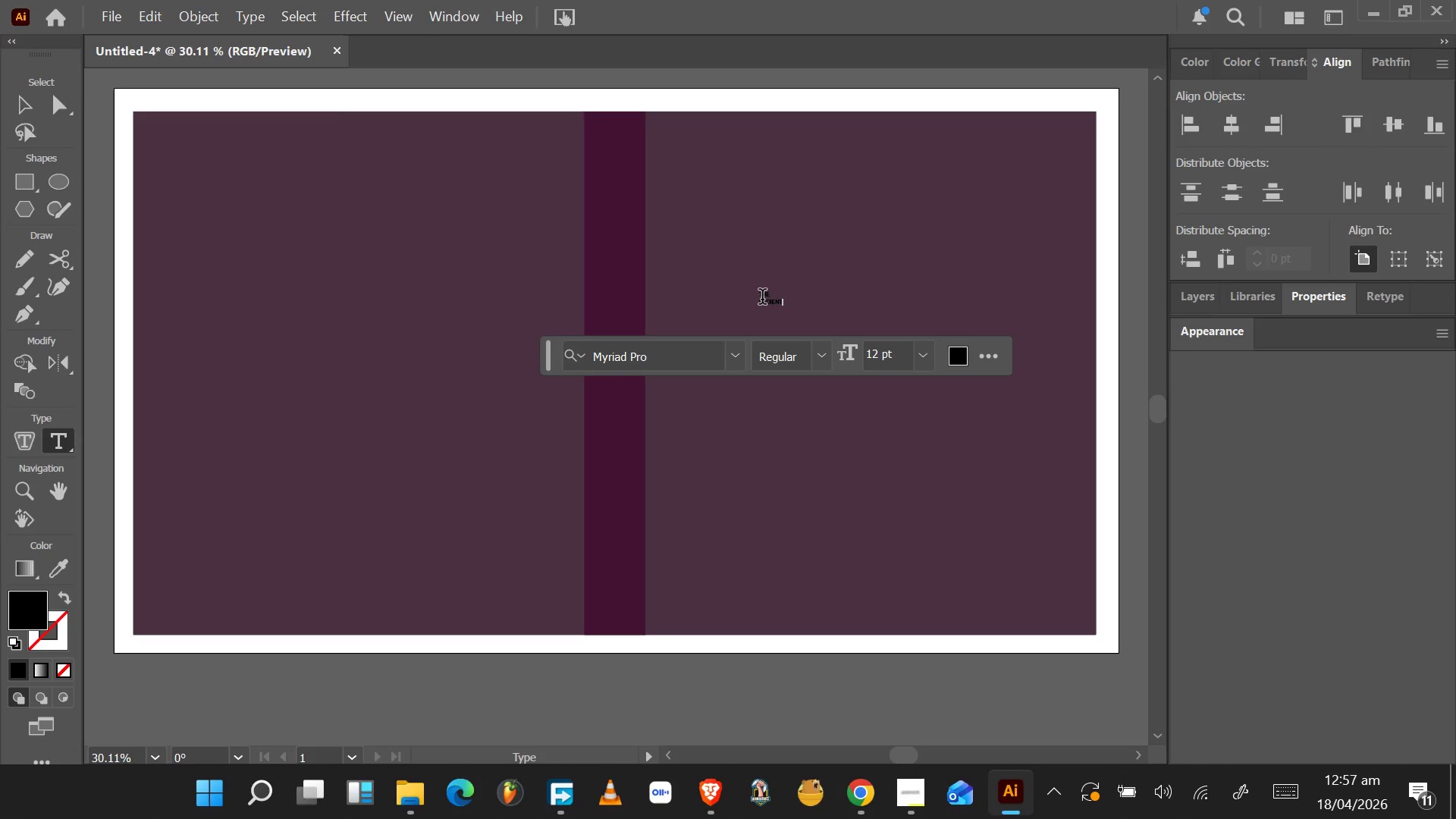 
key(Enter)
 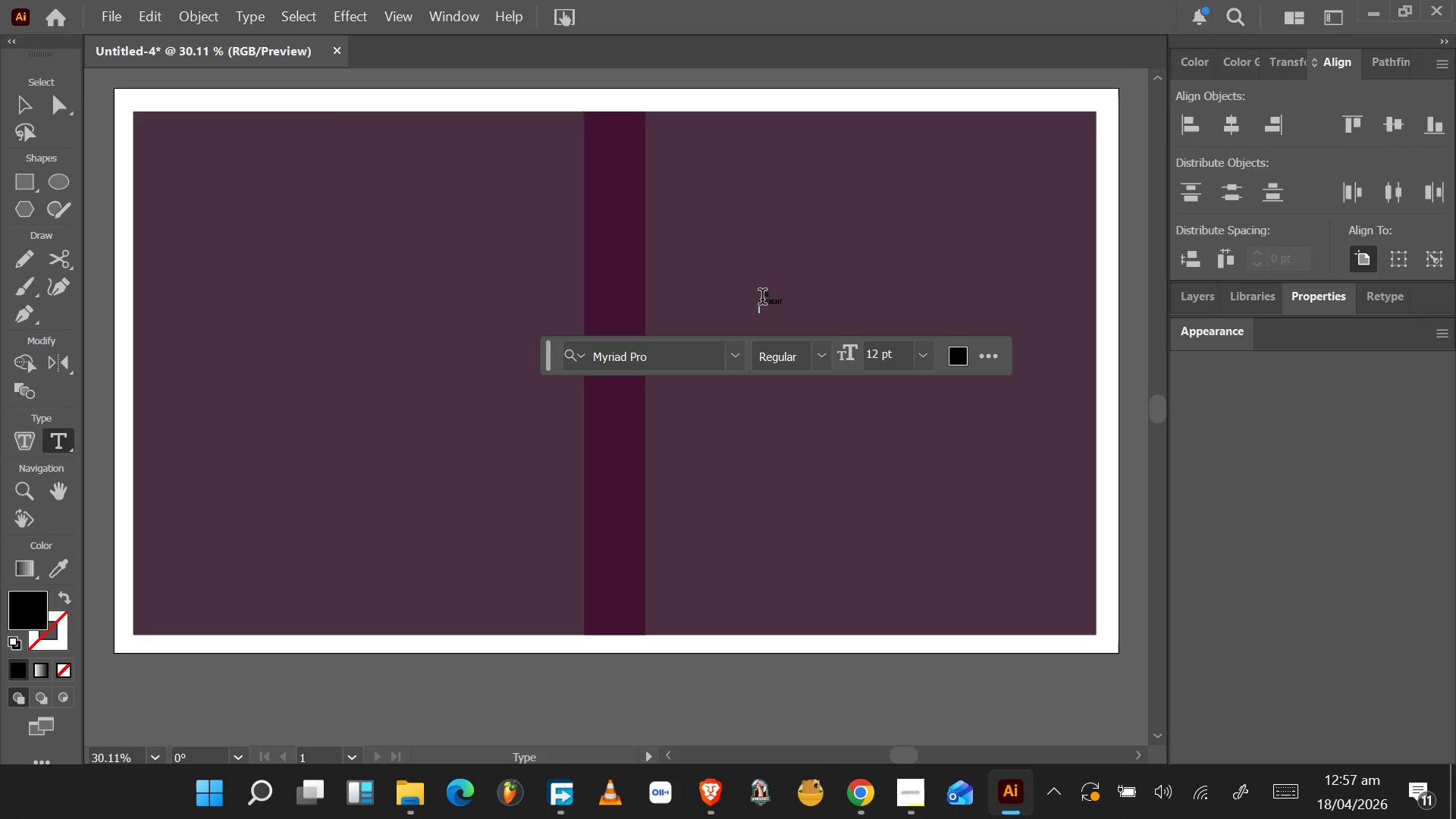 
type(RESET)
 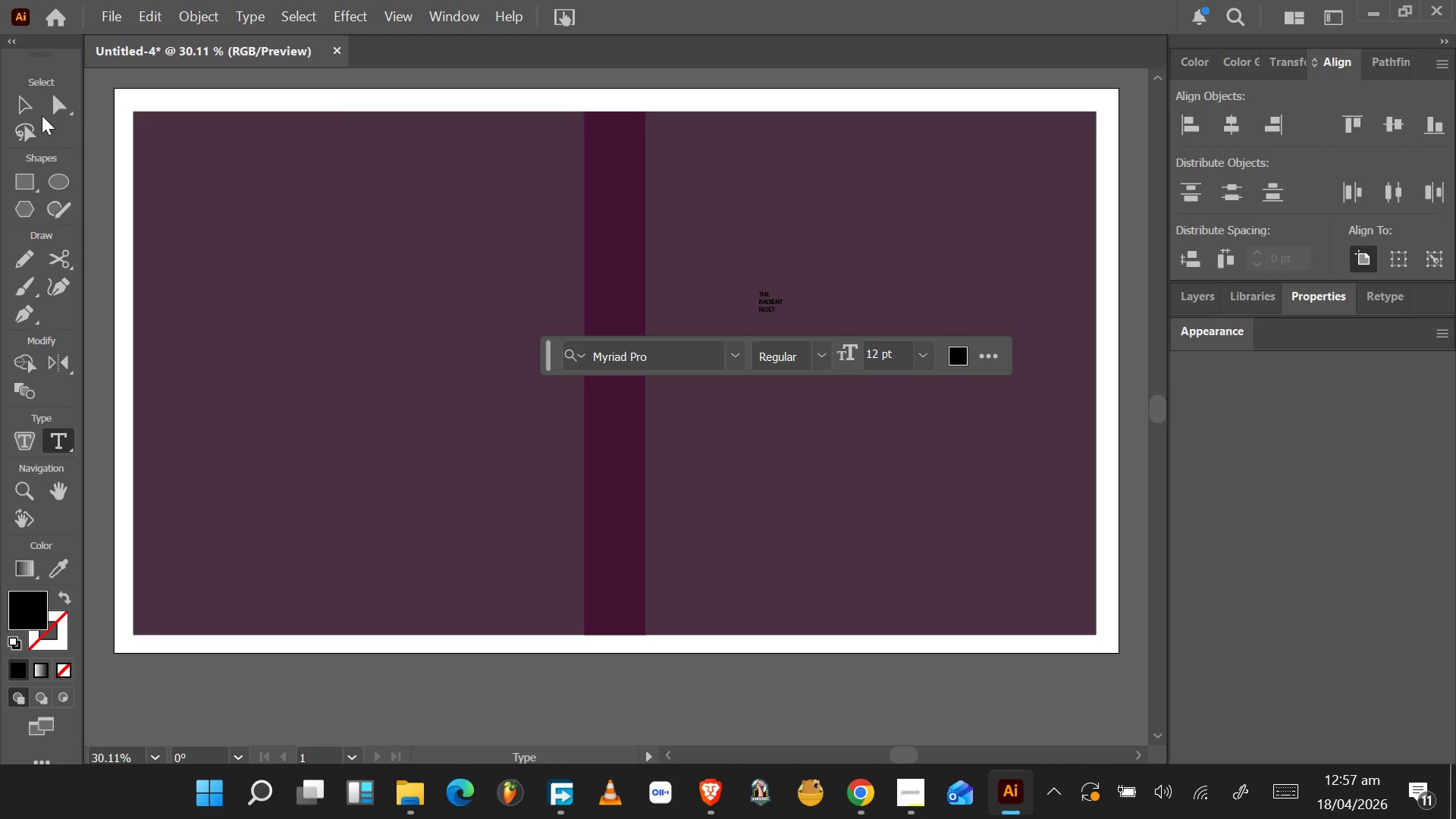 
left_click([28, 105])
 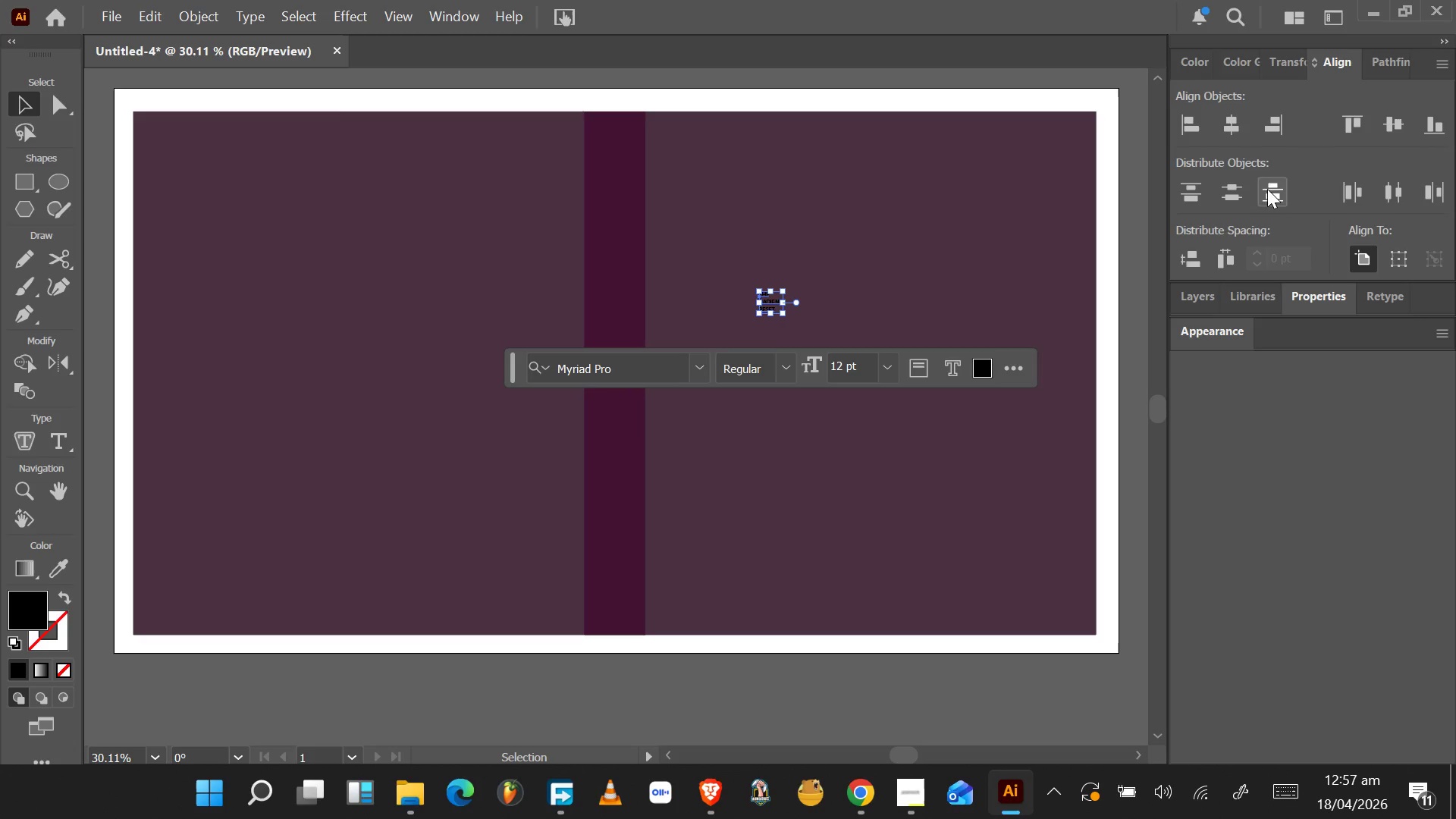 
left_click([1307, 296])
 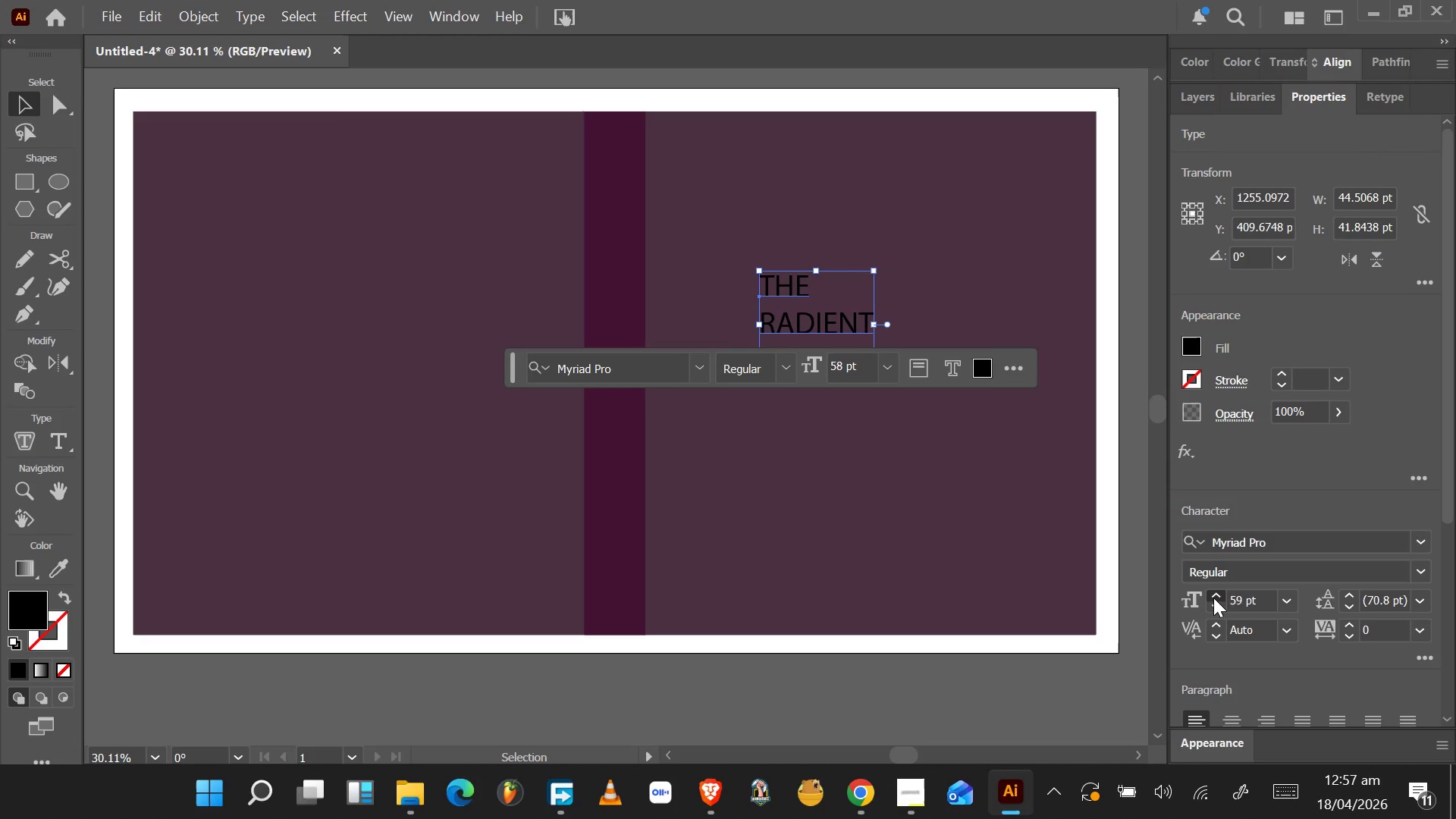 
wait(13.53)
 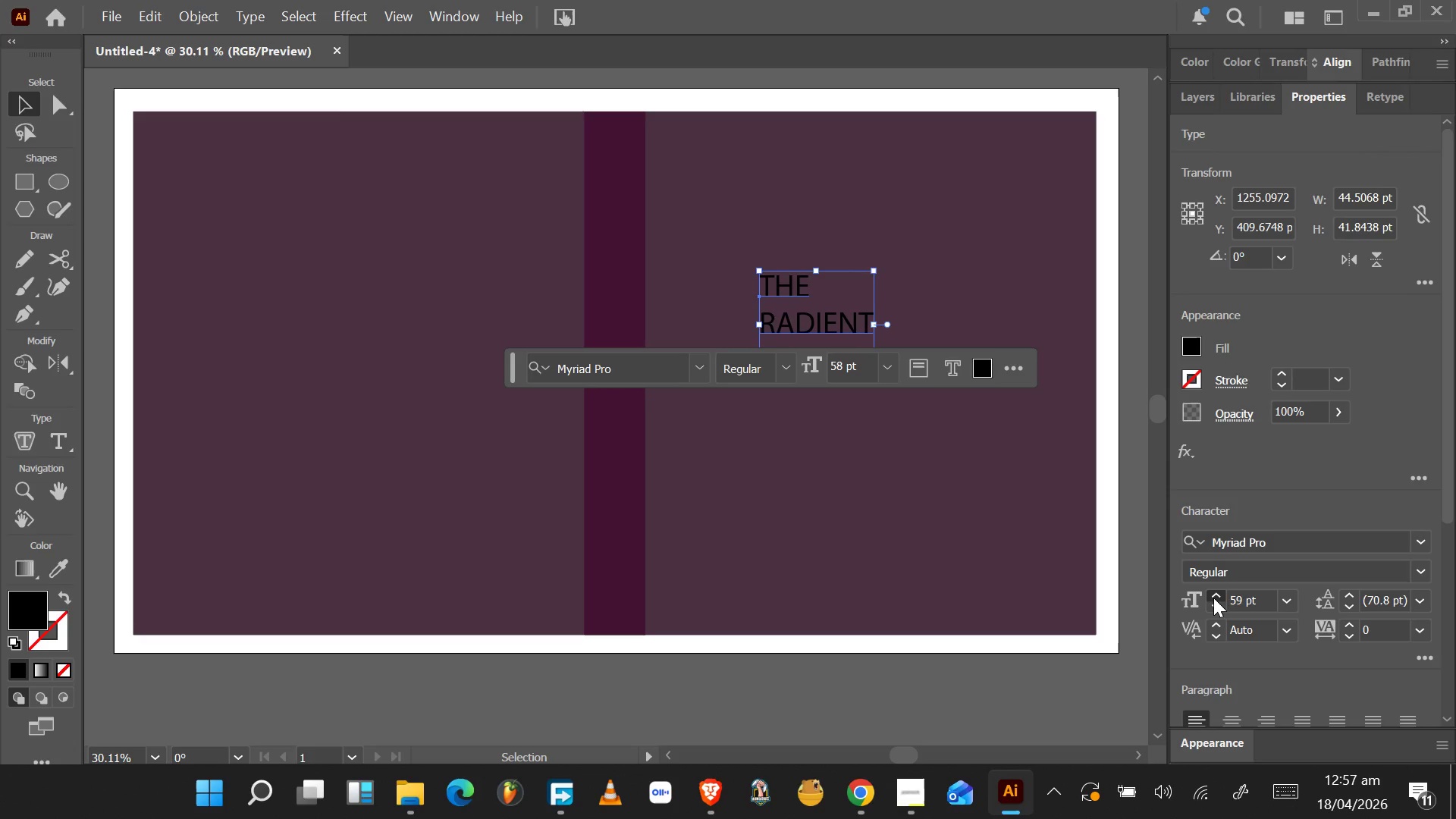 
scroll: coordinate [1283, 677], scroll_direction: down, amount: 1.0
 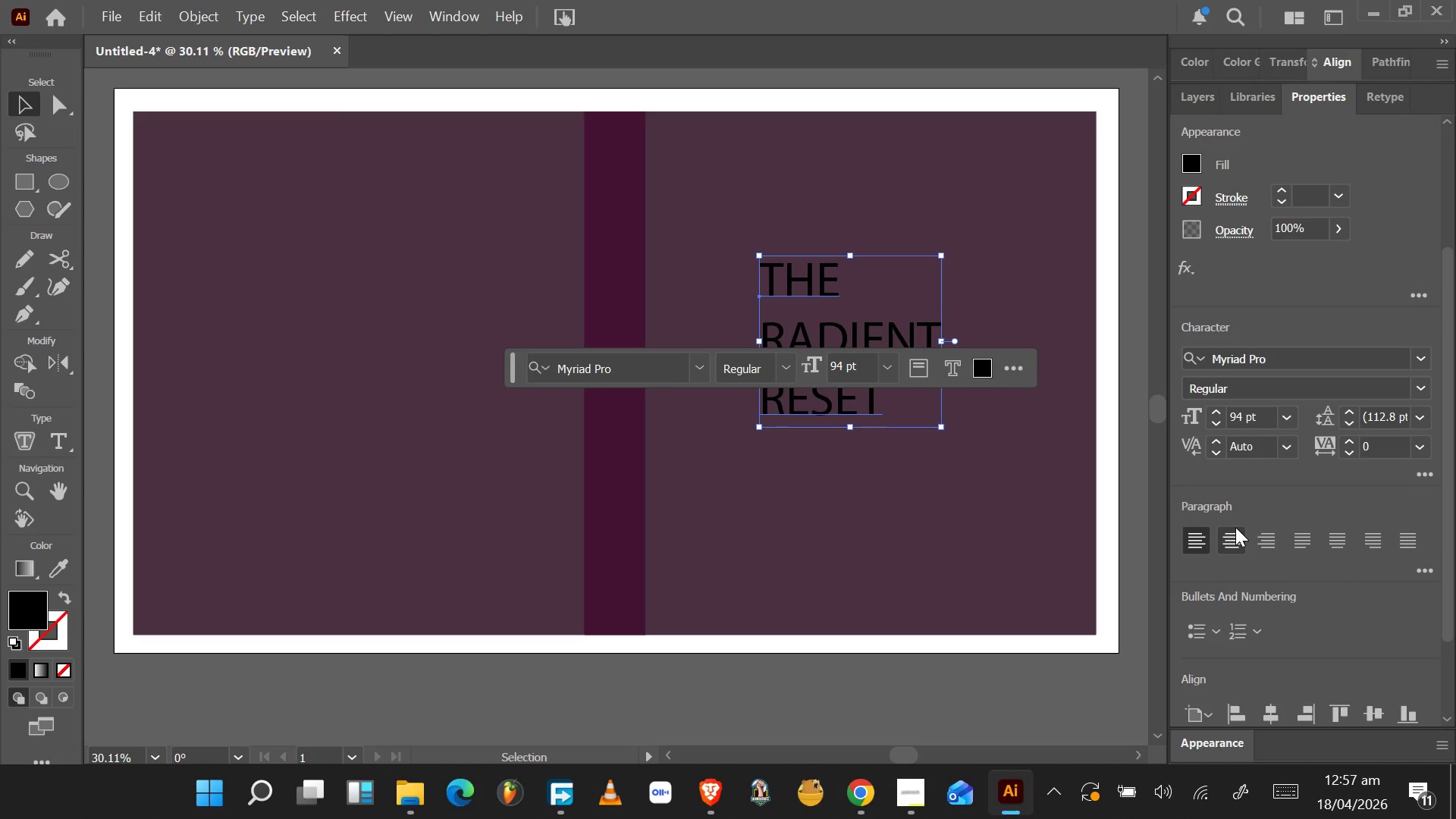 
left_click([1233, 532])
 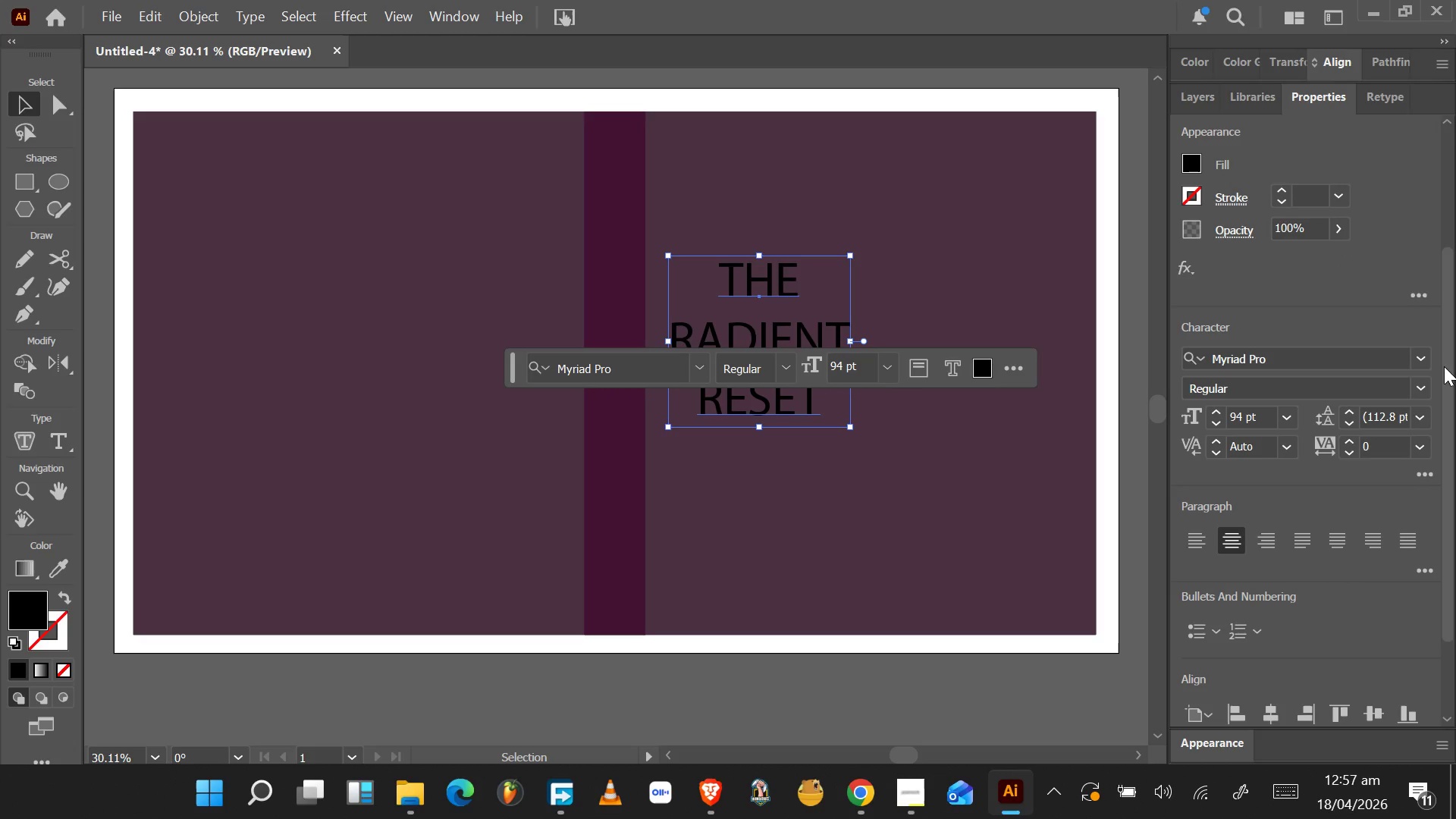 
left_click([1417, 358])
 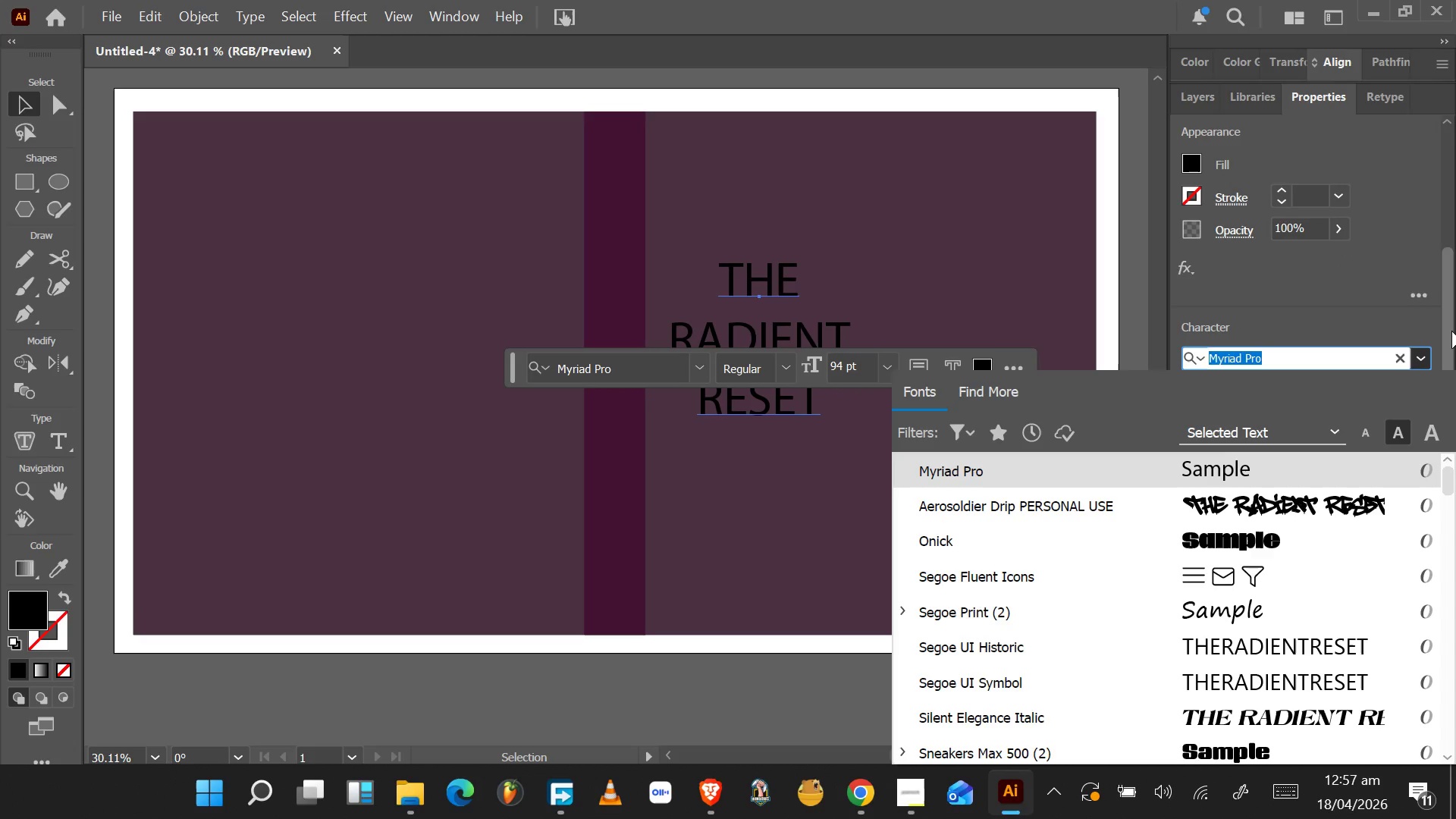 
left_click_drag(start_coordinate=[1448, 329], to_coordinate=[1445, 529])
 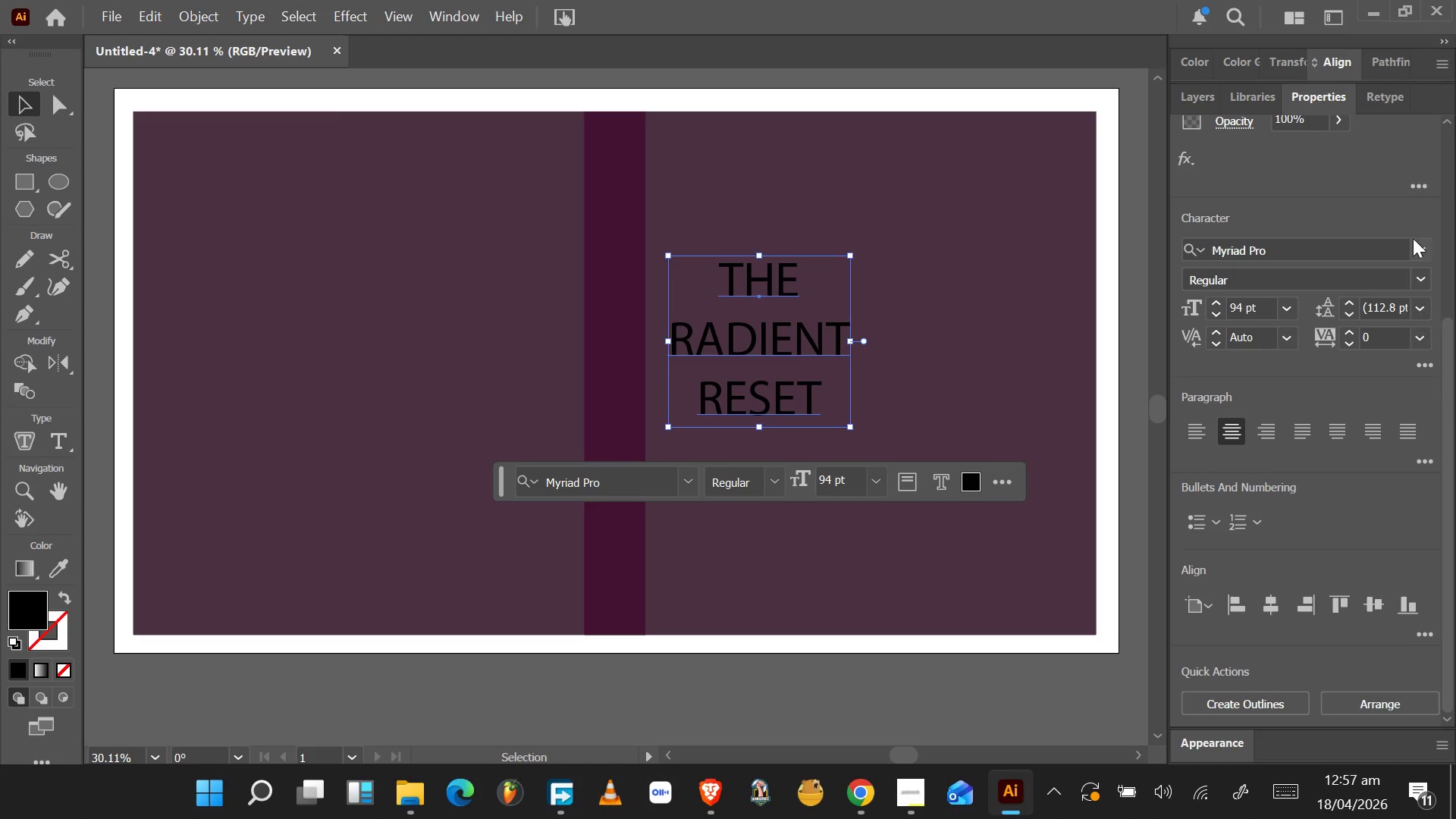 
mouse_move([1428, 247])
 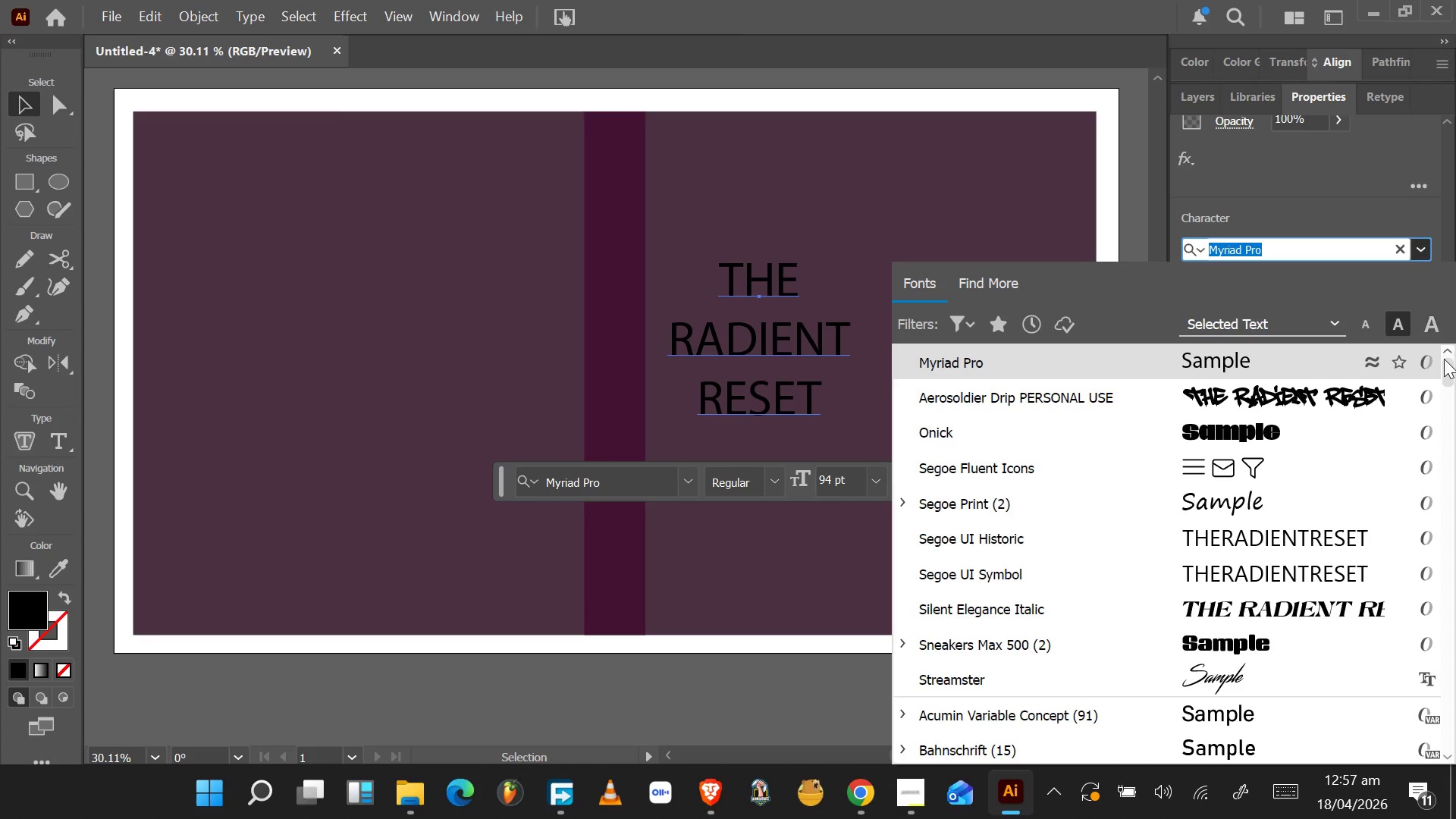 
left_click_drag(start_coordinate=[1448, 371], to_coordinate=[1448, 379])
 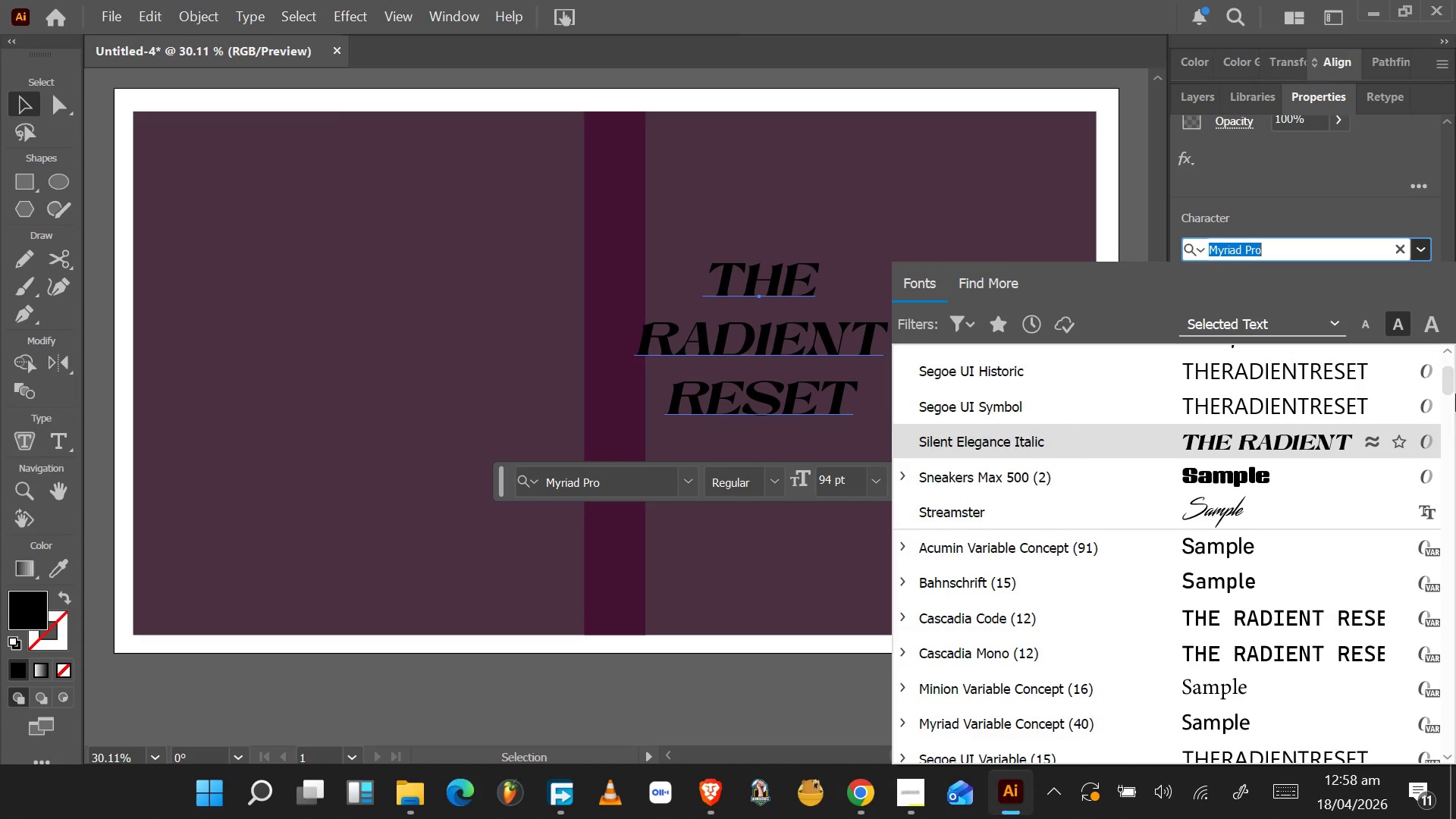 
left_click_drag(start_coordinate=[1452, 380], to_coordinate=[1455, 362])
 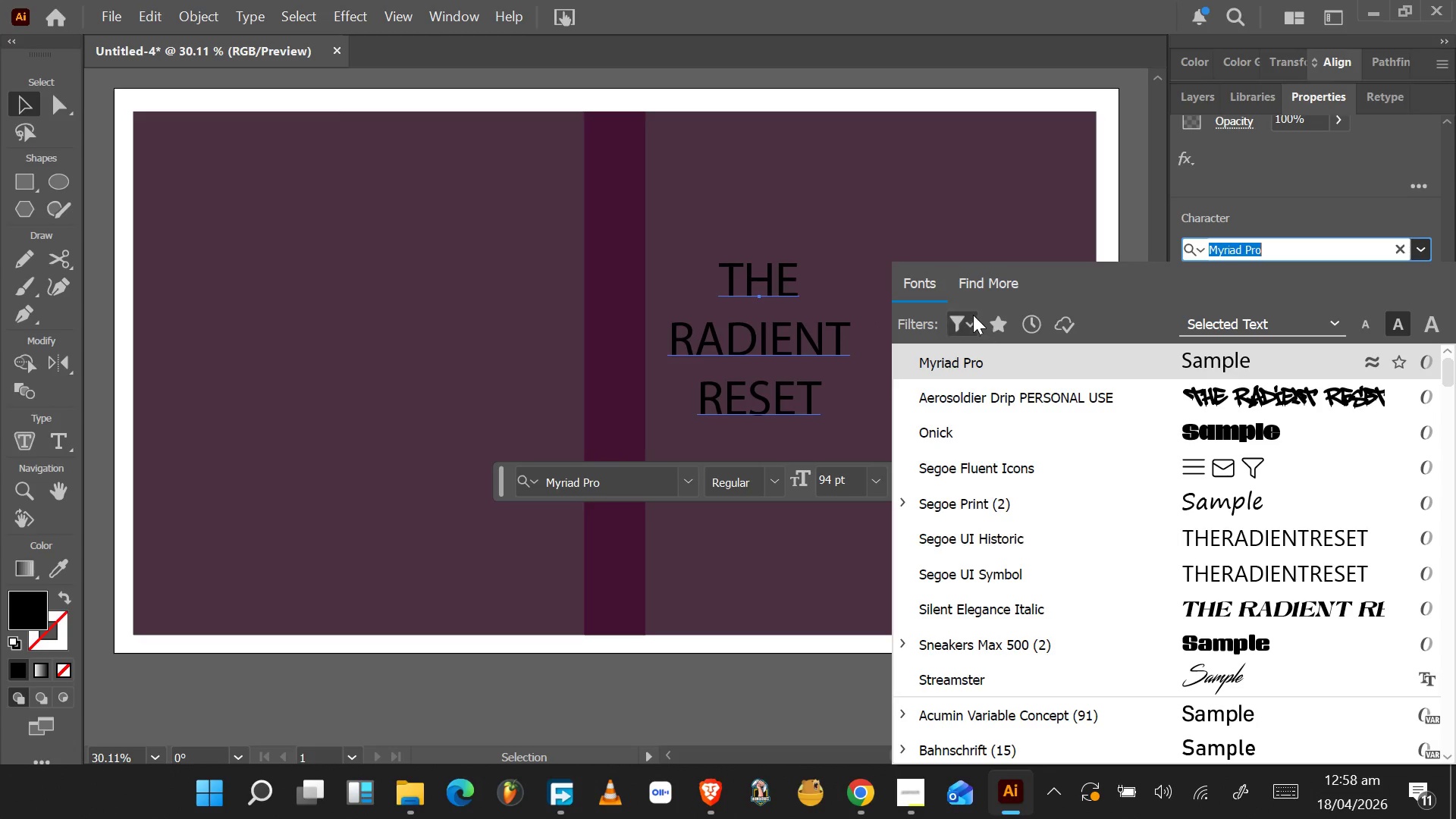 
left_click([967, 321])
 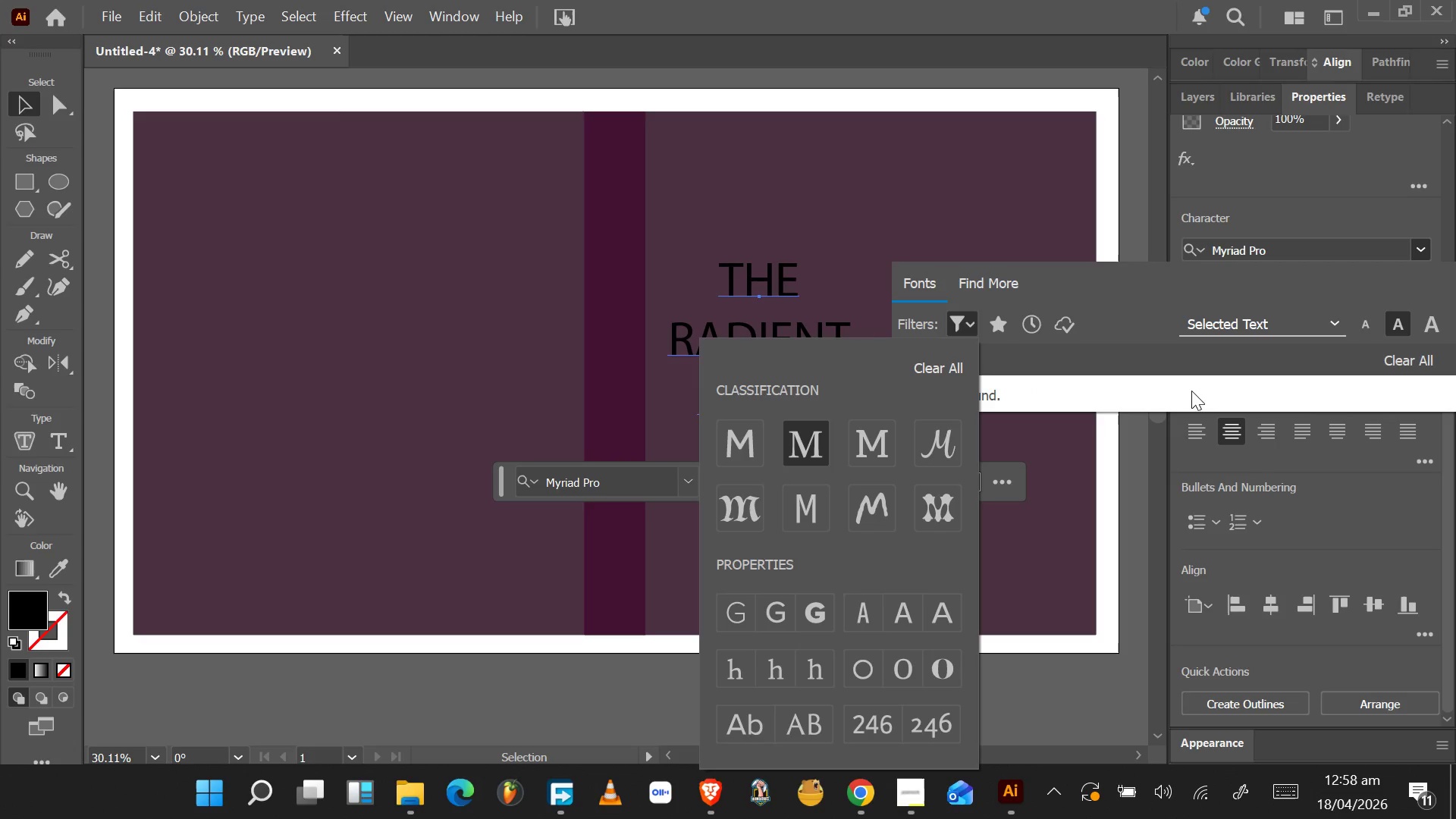 
wait(13.2)
 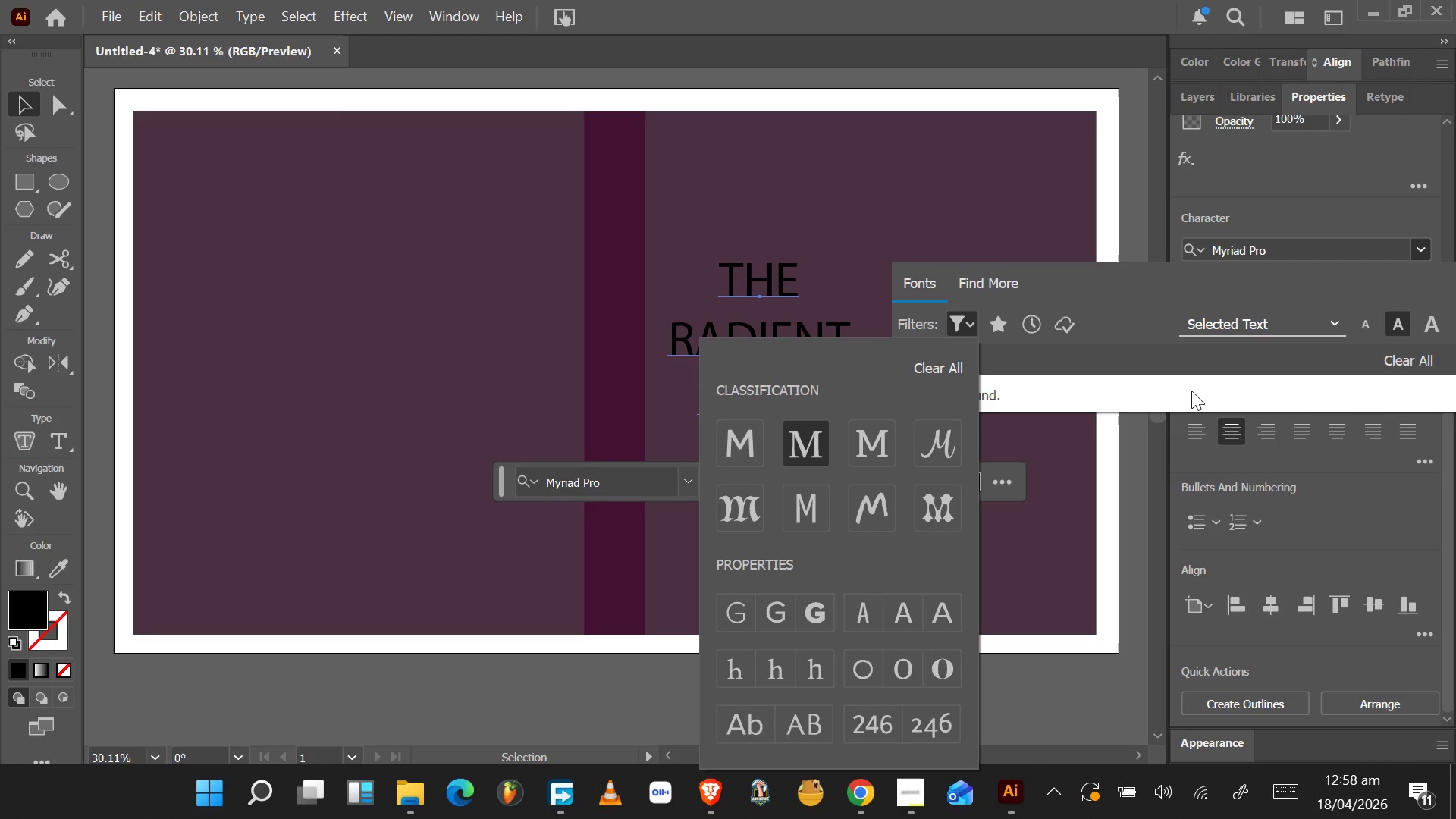 
scroll: coordinate [811, 437], scroll_direction: down, amount: 4.0
 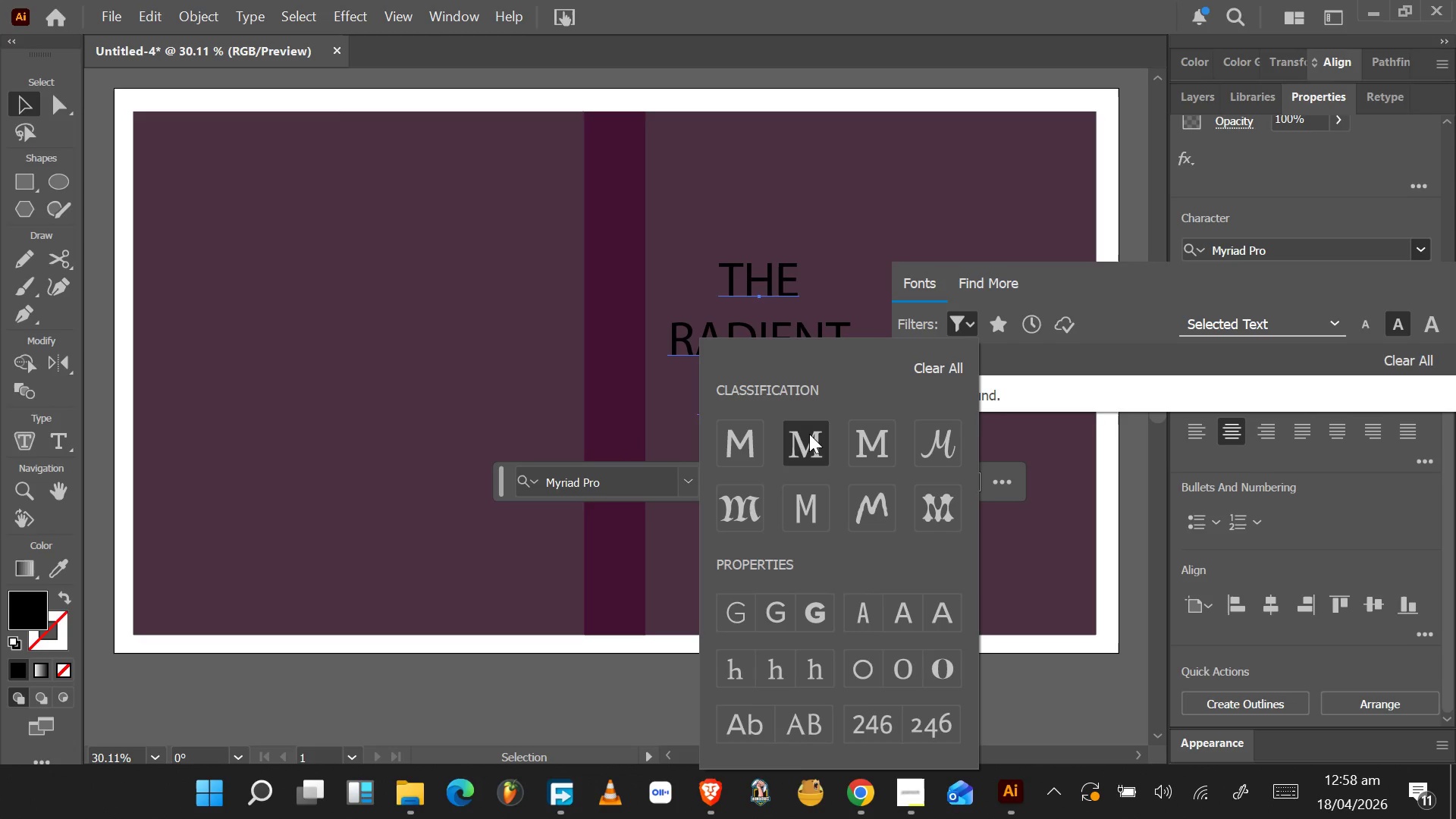 
left_click([809, 433])
 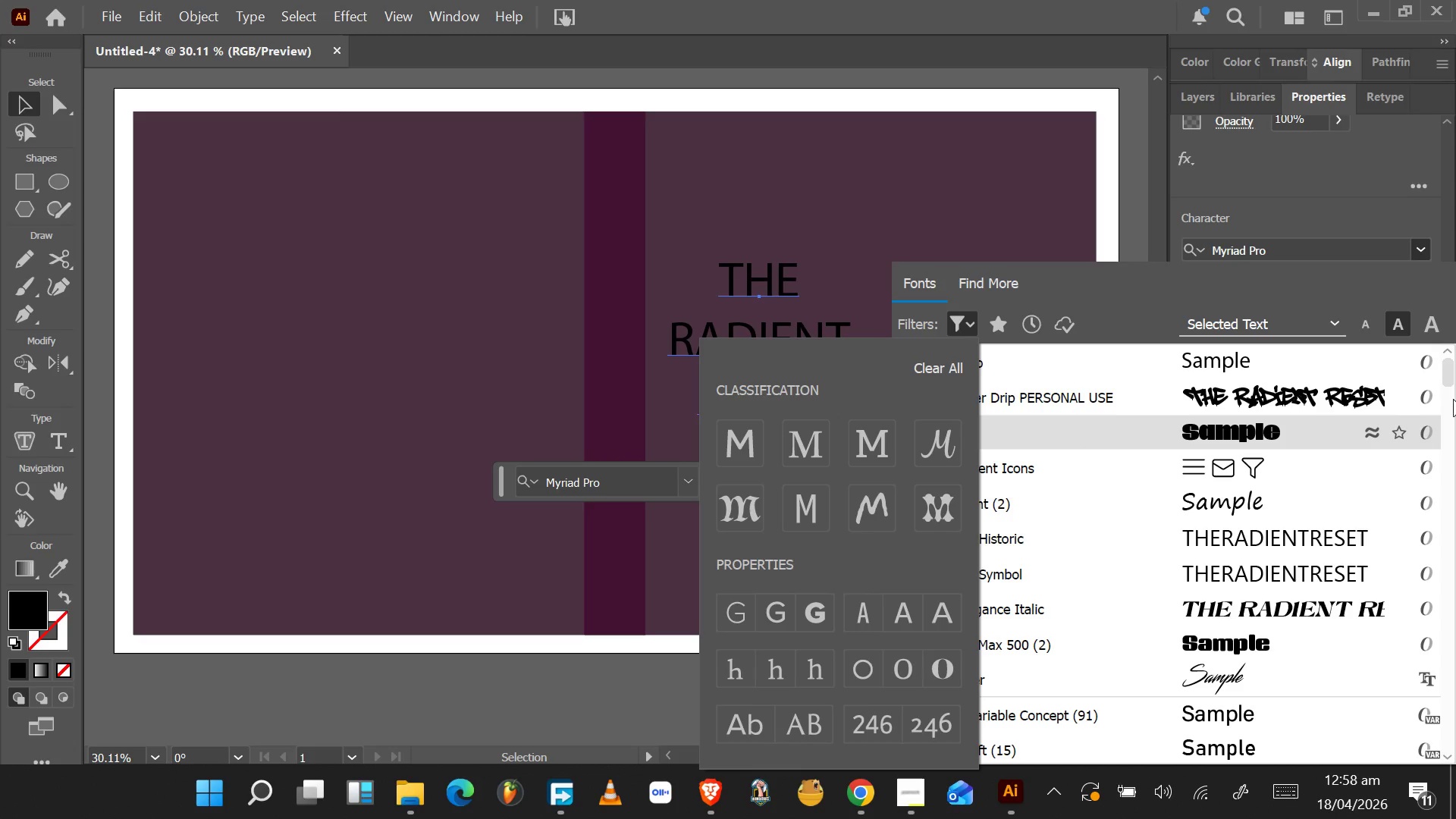 
left_click([1451, 383])
 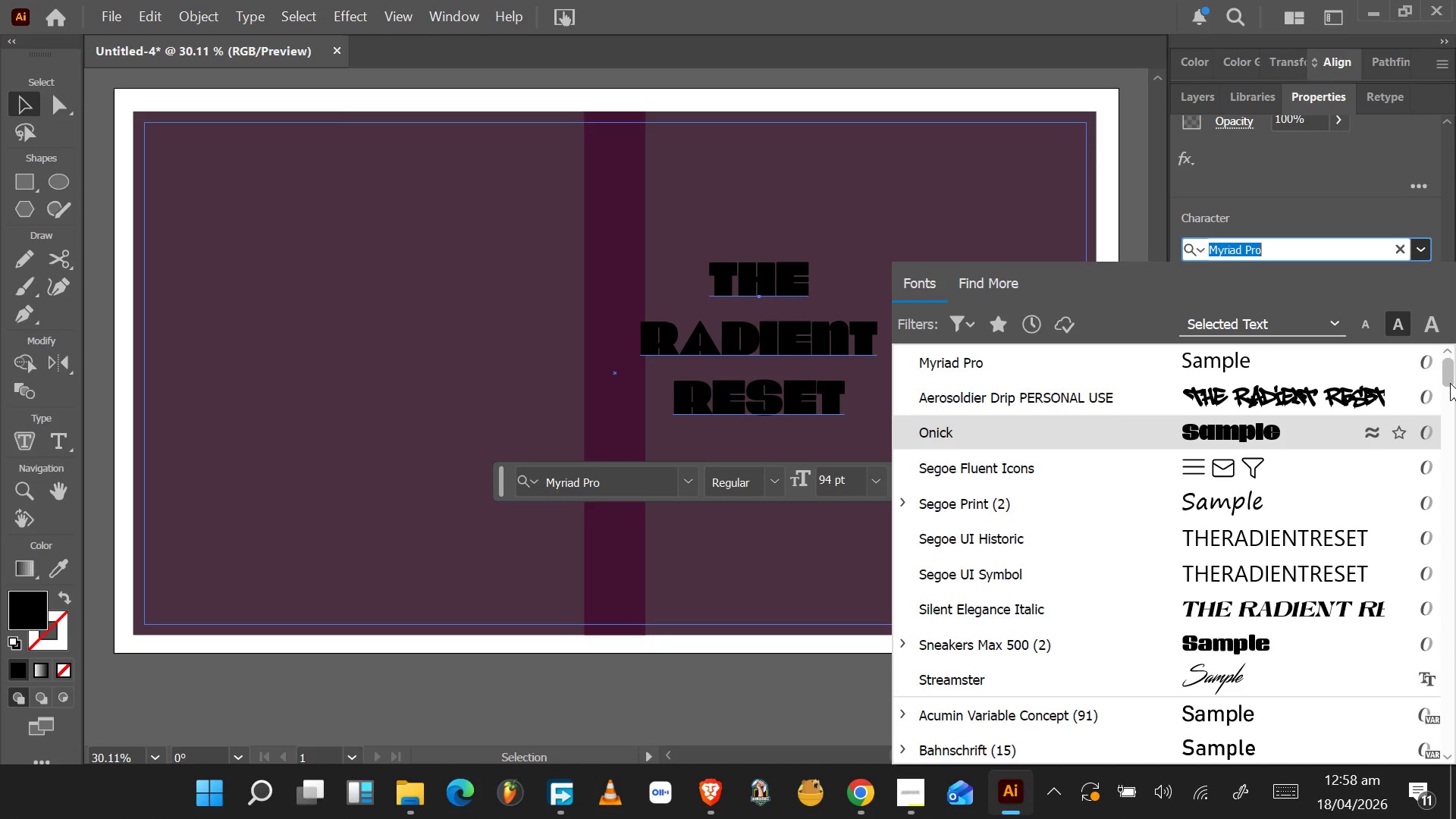 
left_click_drag(start_coordinate=[1450, 383], to_coordinate=[1448, 403])
 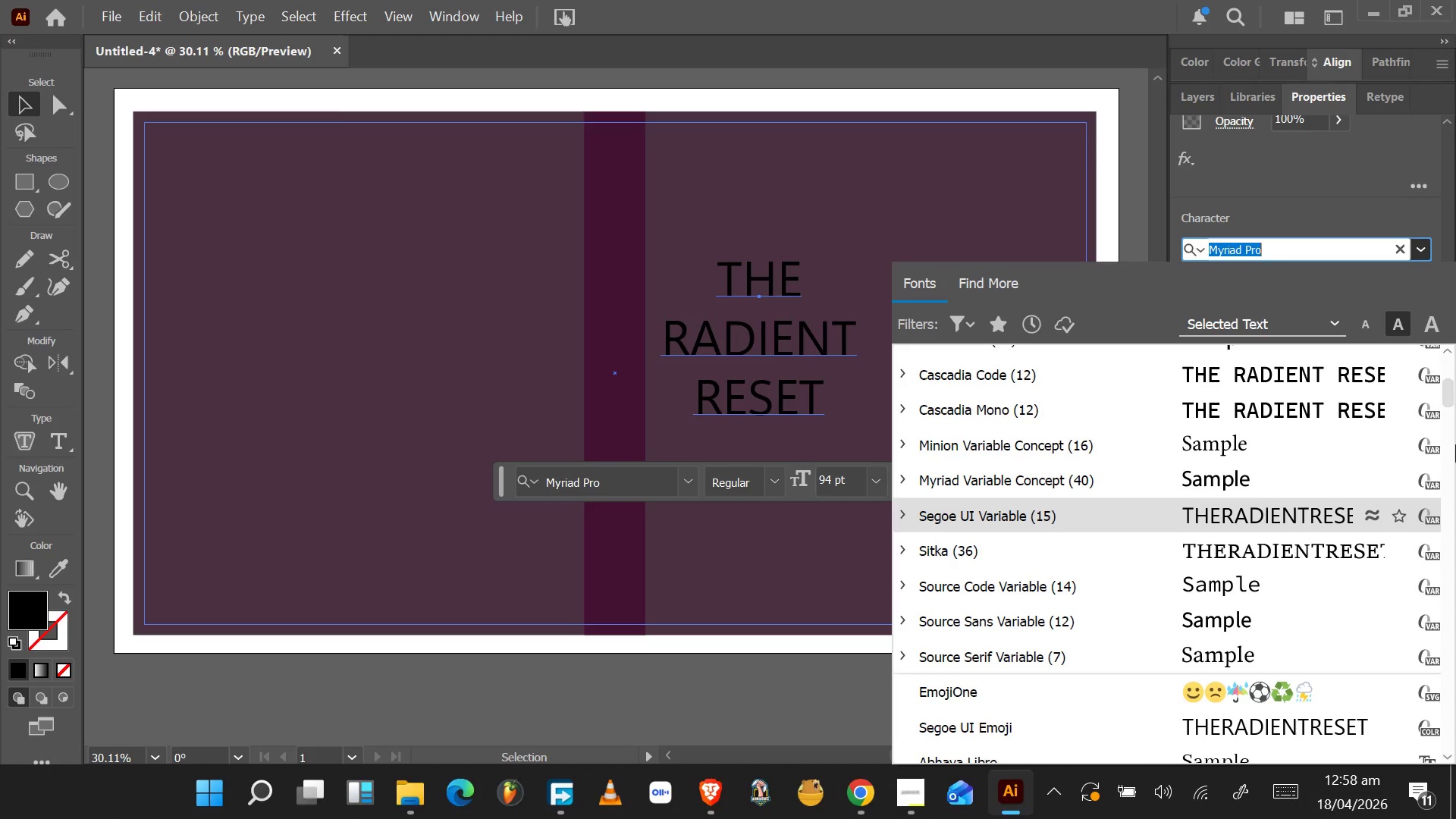 
left_click_drag(start_coordinate=[1449, 402], to_coordinate=[1451, 435])
 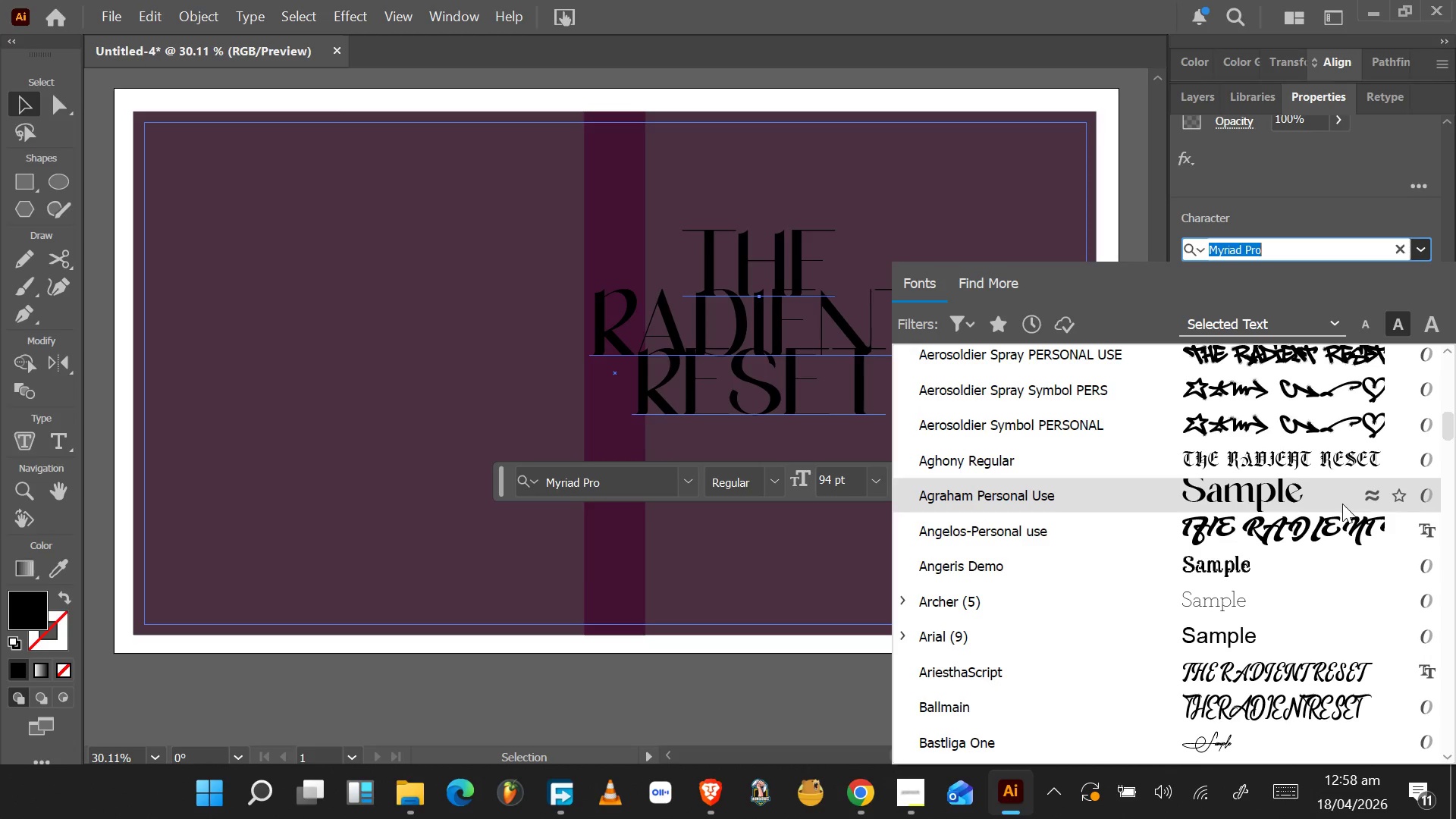 
wait(5.62)
 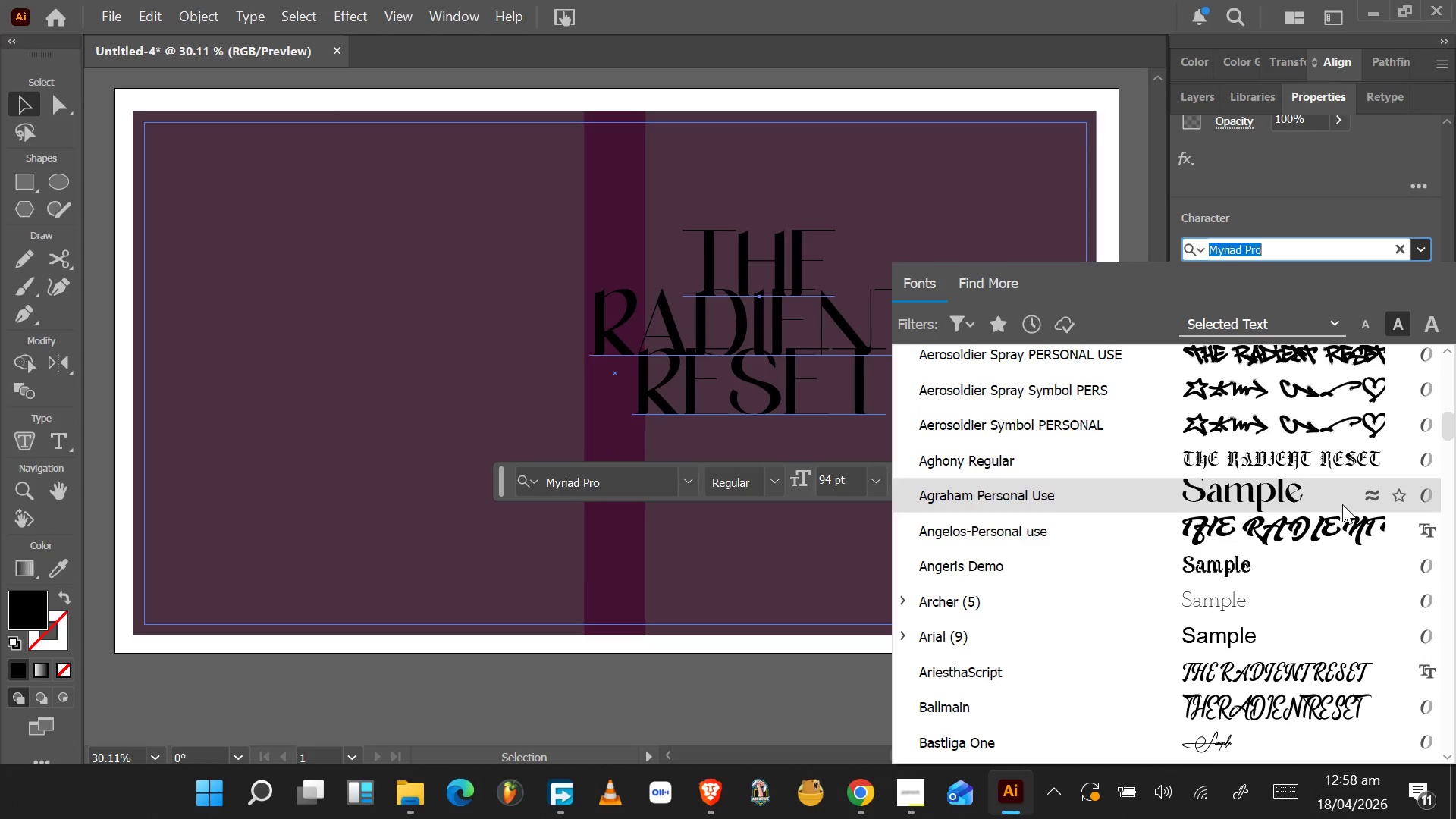 
left_click([1345, 503])
 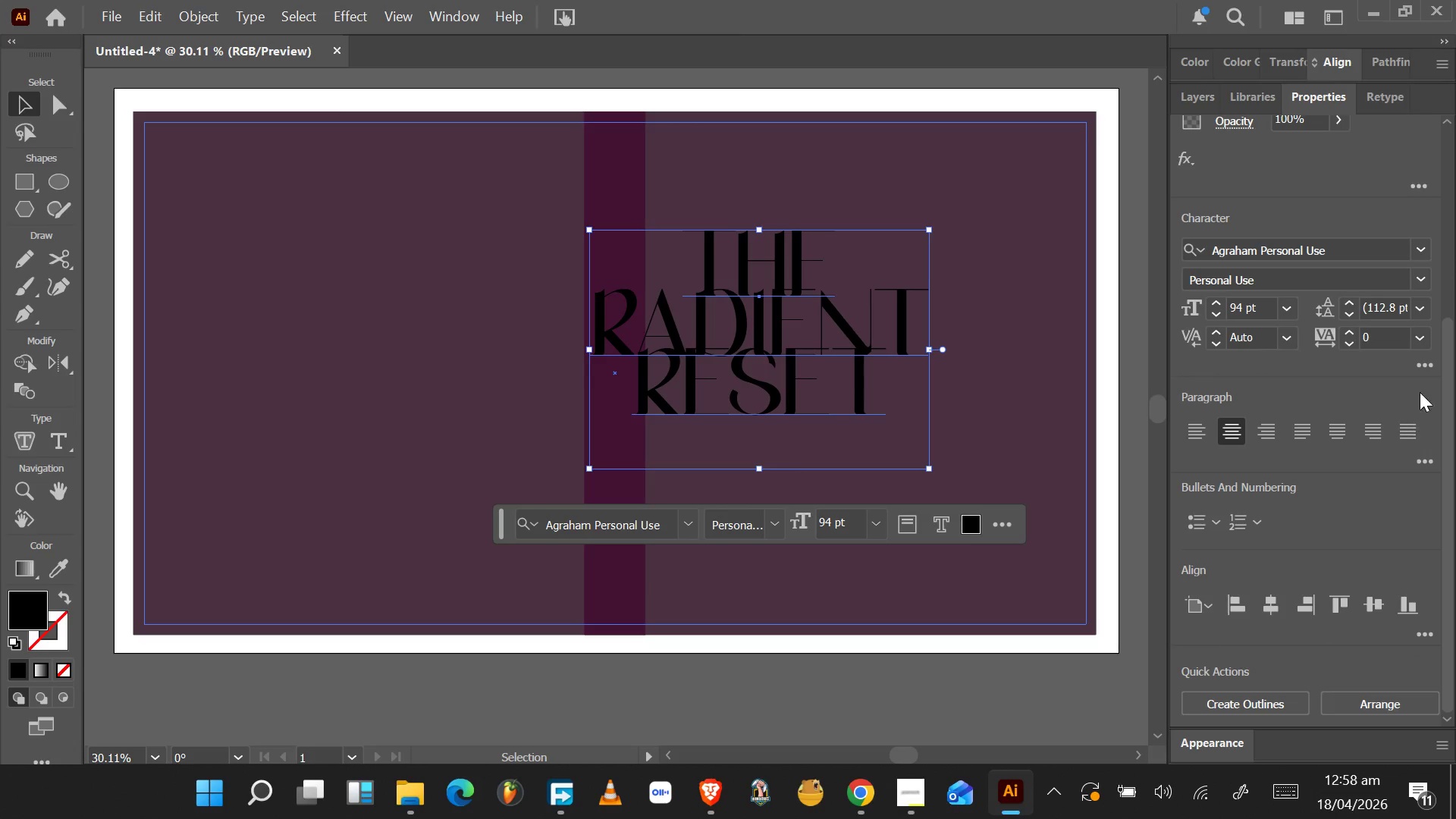 
mouse_move([1443, 282])
 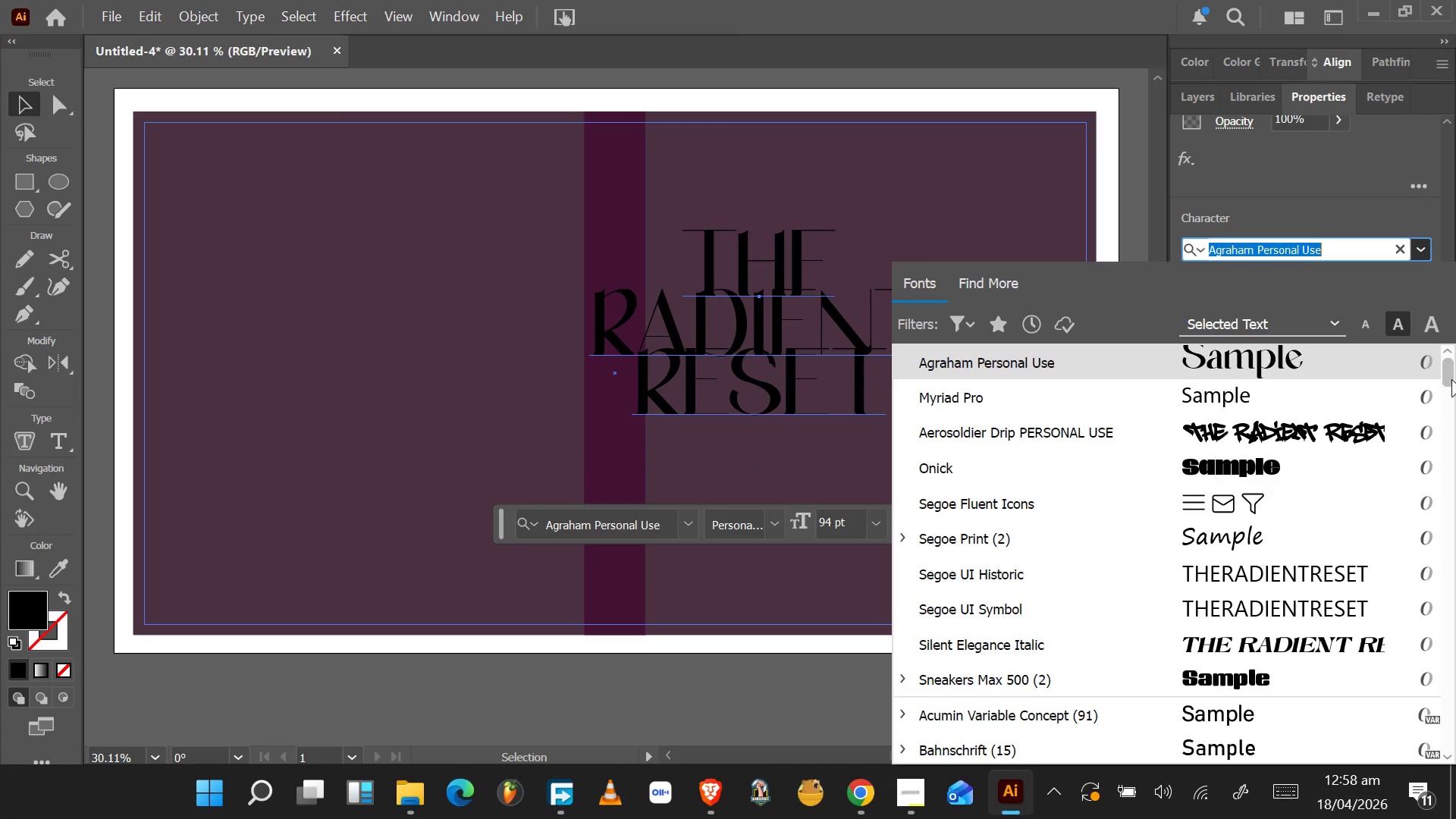 
left_click_drag(start_coordinate=[1451, 378], to_coordinate=[1451, 463])
 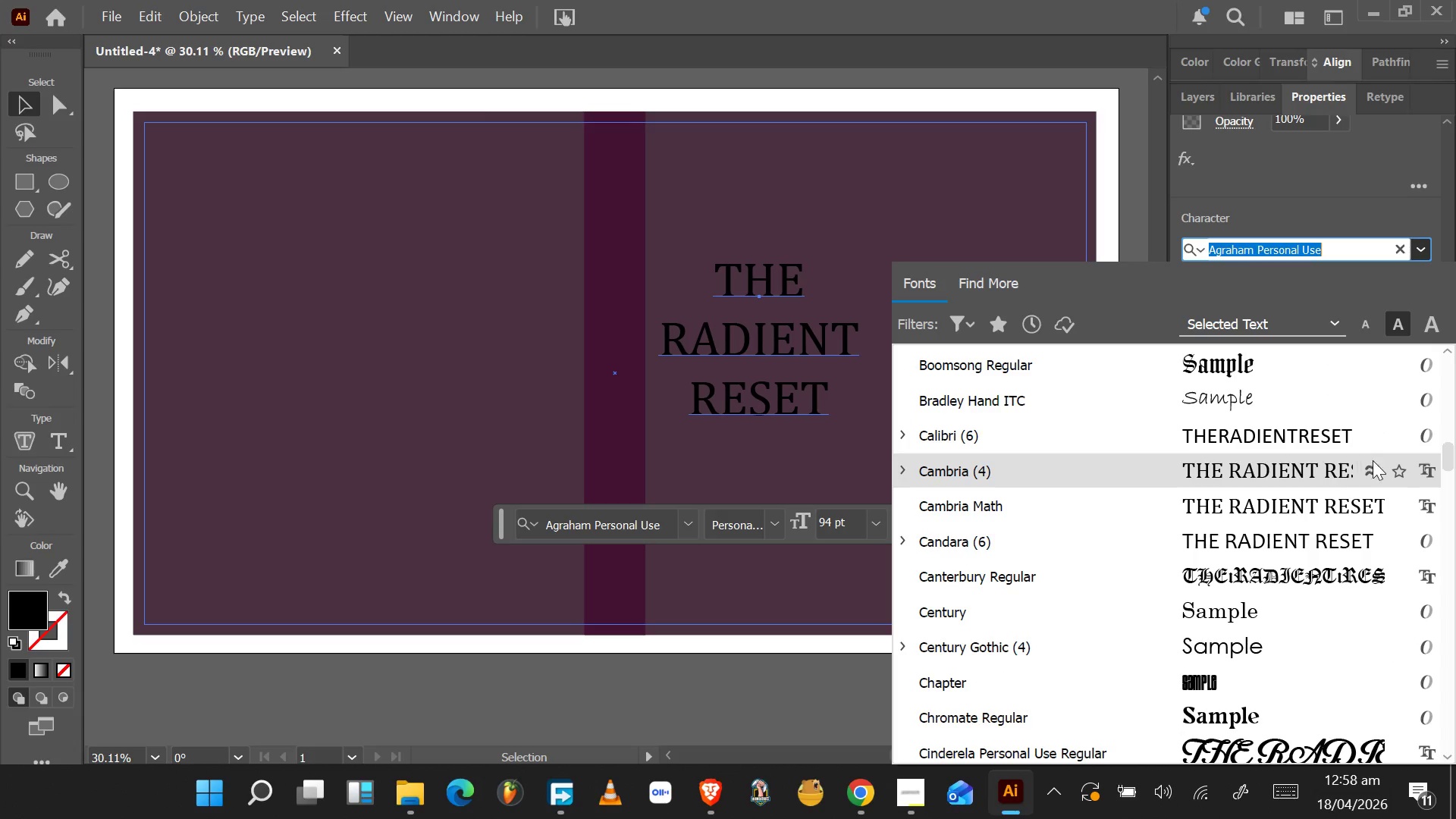 
left_click_drag(start_coordinate=[1449, 459], to_coordinate=[1449, 466])
 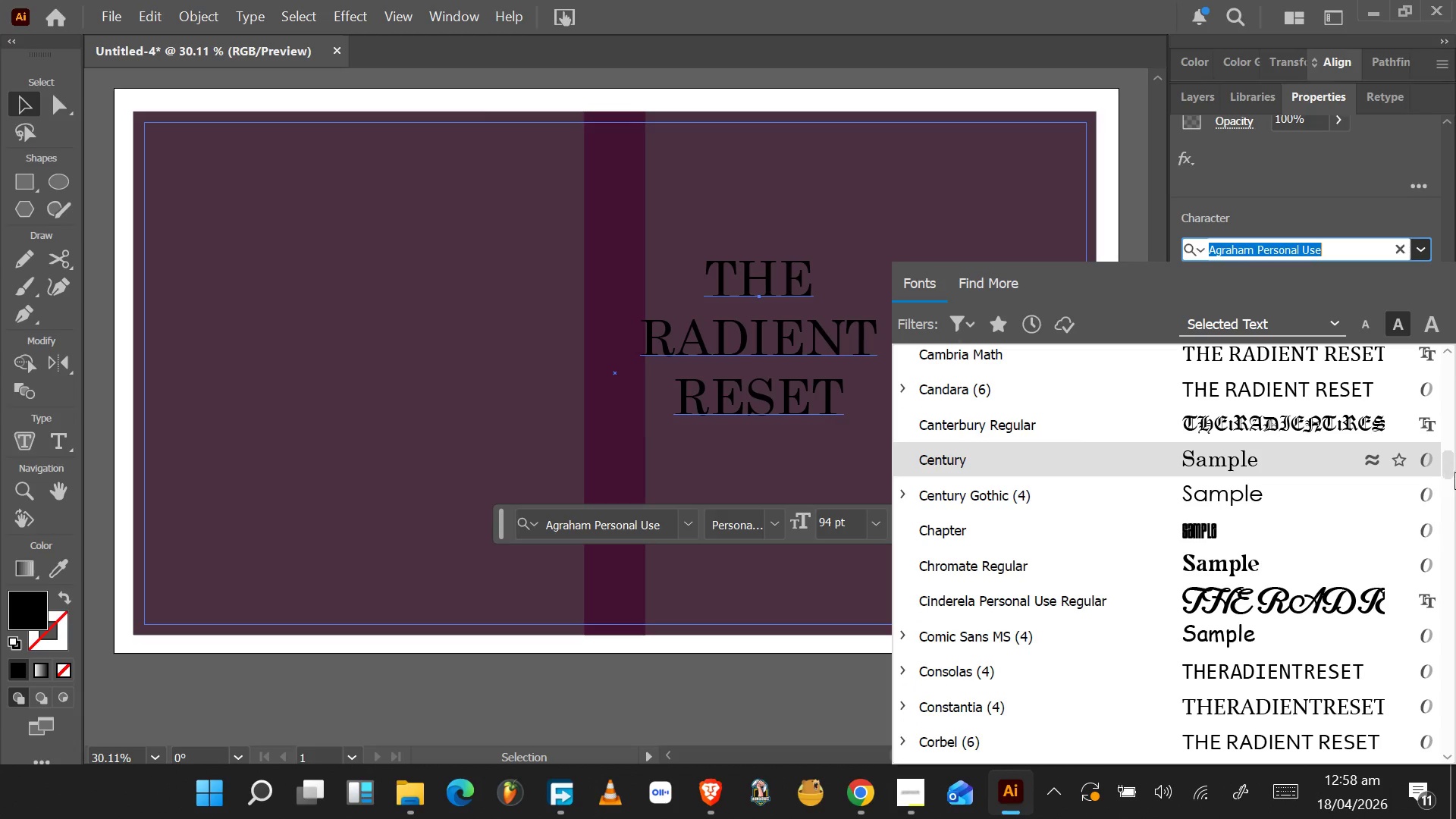 
left_click_drag(start_coordinate=[1450, 471], to_coordinate=[1454, 497])
 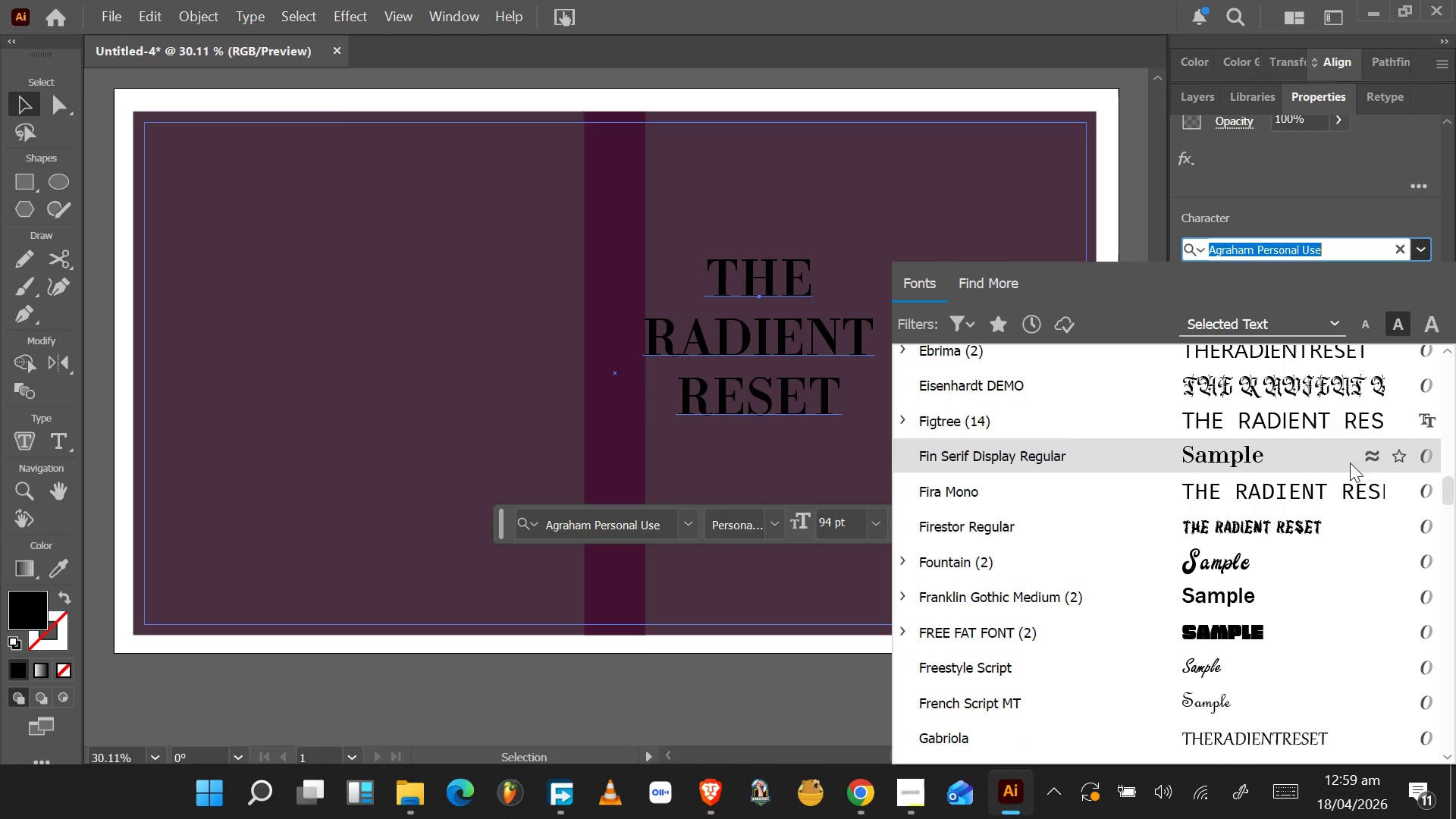 
left_click_drag(start_coordinate=[1436, 469], to_coordinate=[1442, 476])
 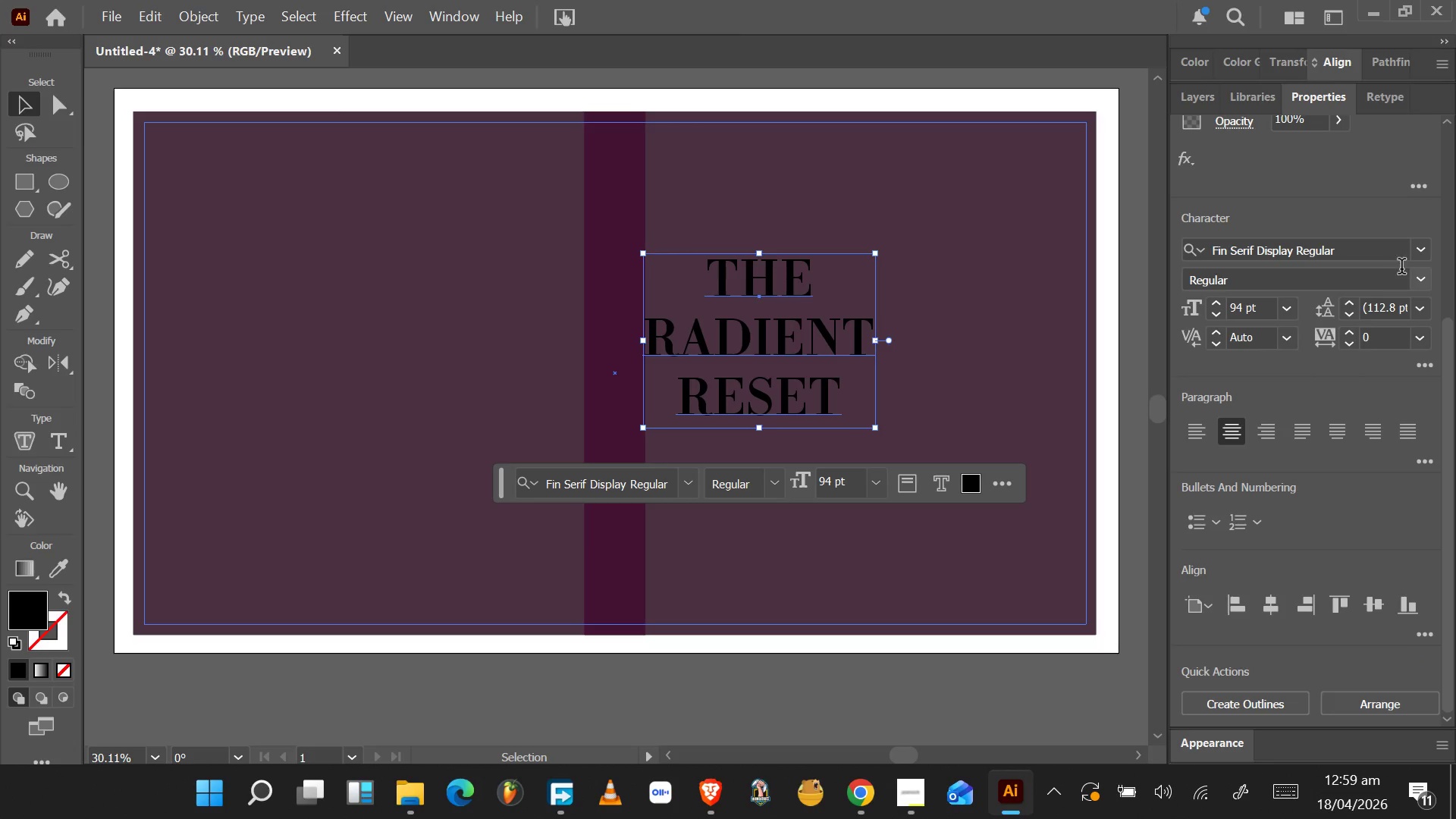 
left_click([1422, 255])
 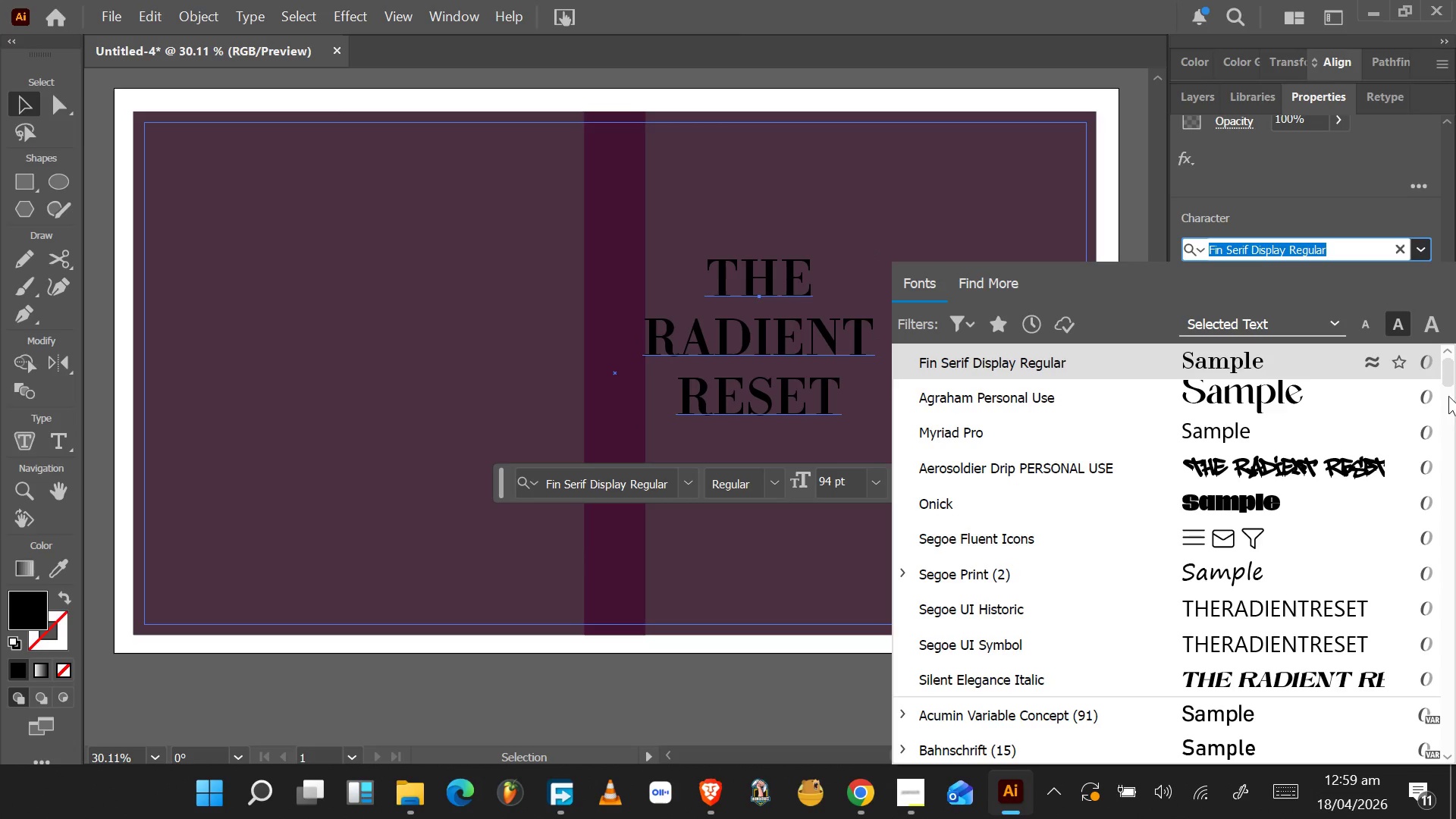 
left_click_drag(start_coordinate=[1448, 378], to_coordinate=[1430, 588])
 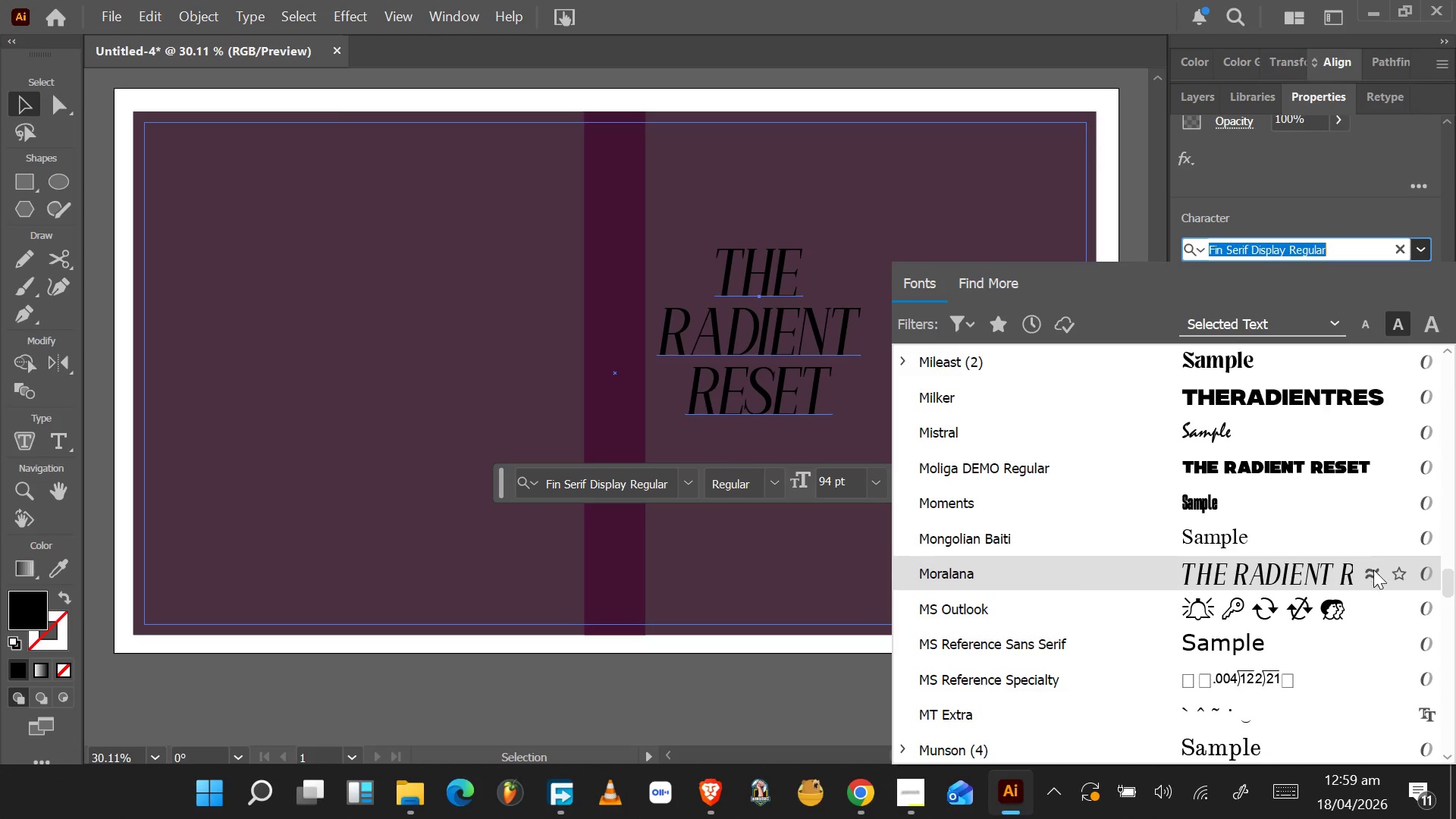 
left_click_drag(start_coordinate=[1447, 578], to_coordinate=[1443, 601])
 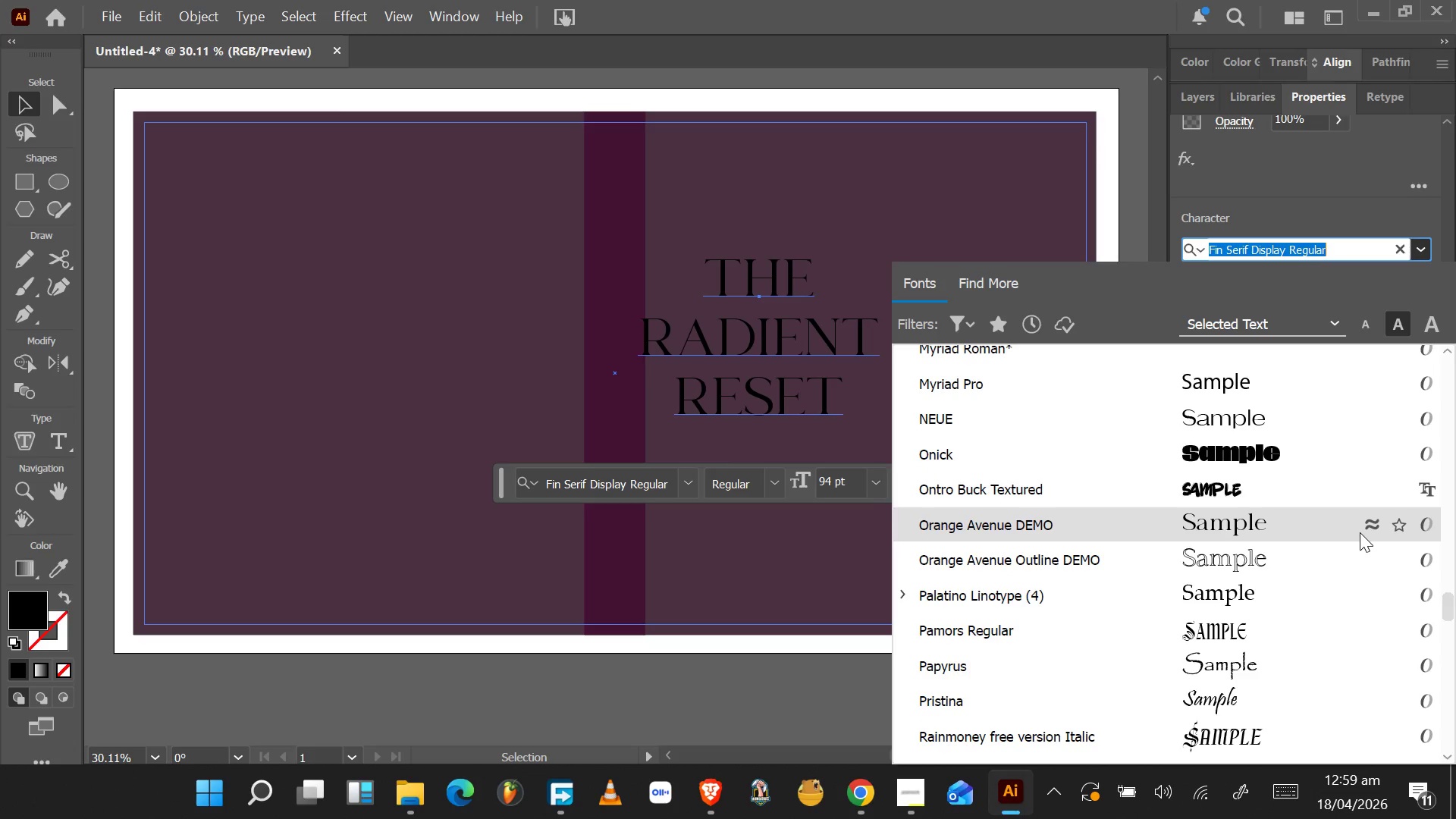 
wait(8.72)
 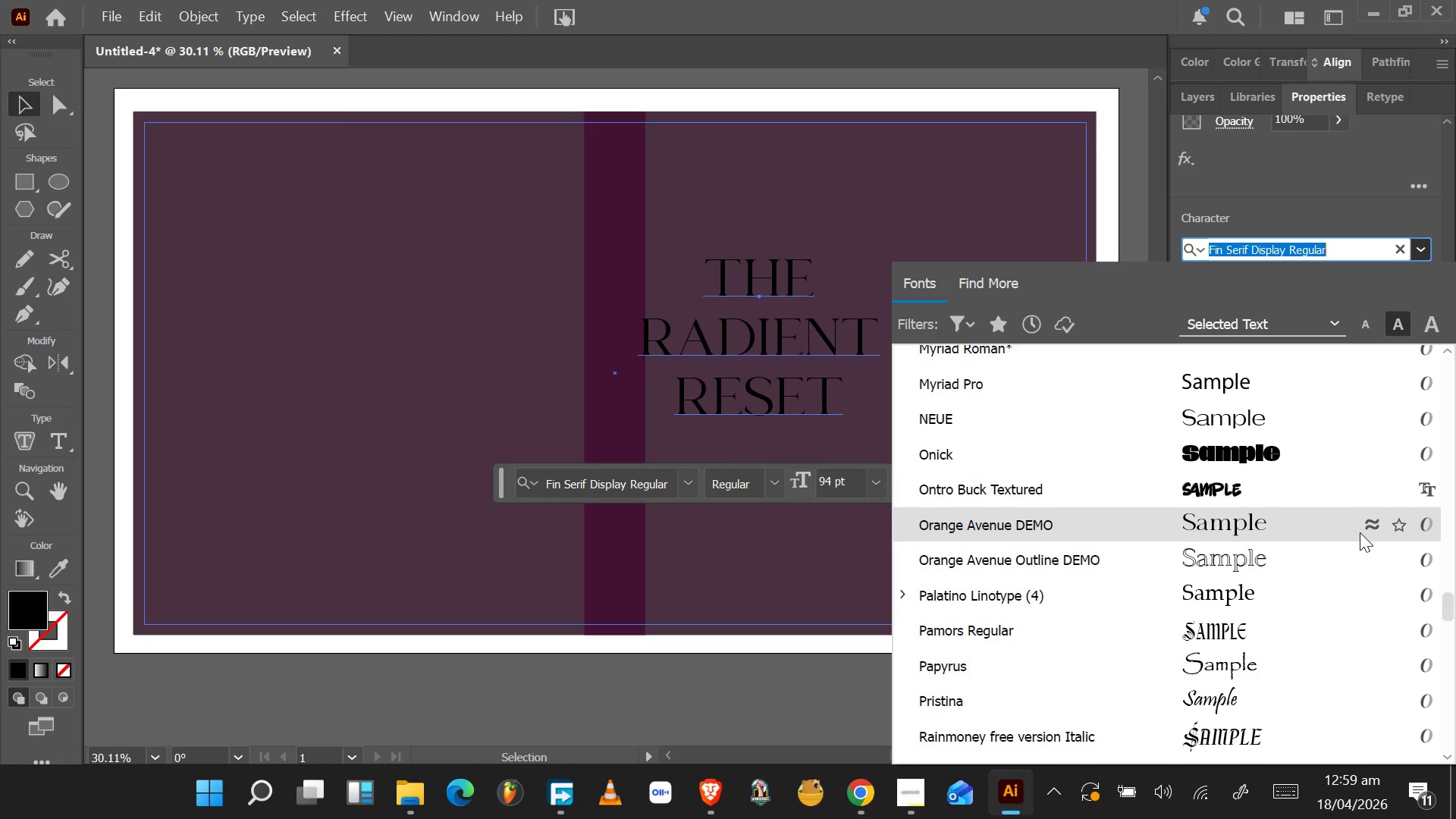 
left_click_drag(start_coordinate=[1447, 604], to_coordinate=[1451, 632])
 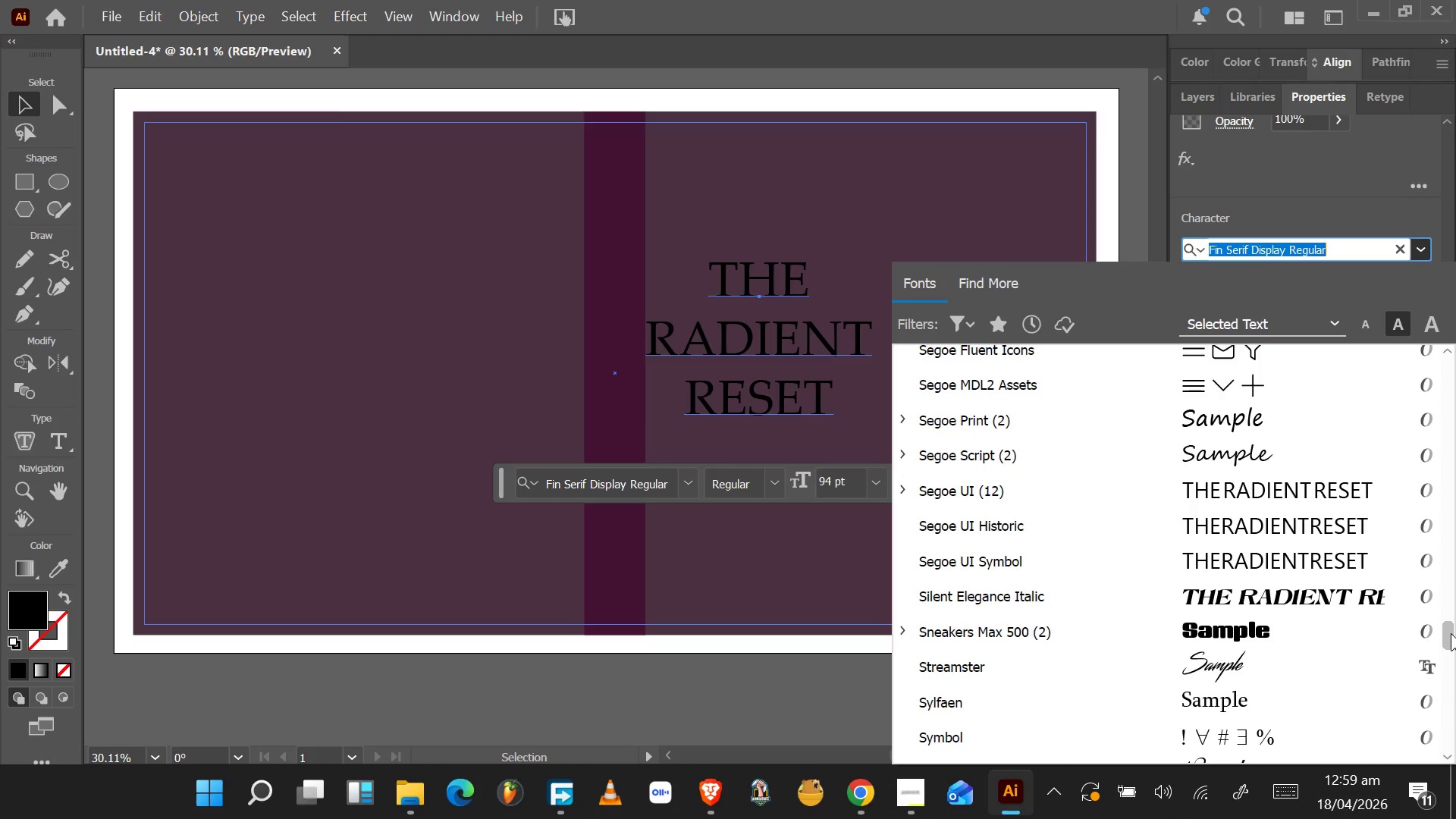 
left_click_drag(start_coordinate=[1451, 633], to_coordinate=[1448, 649])
 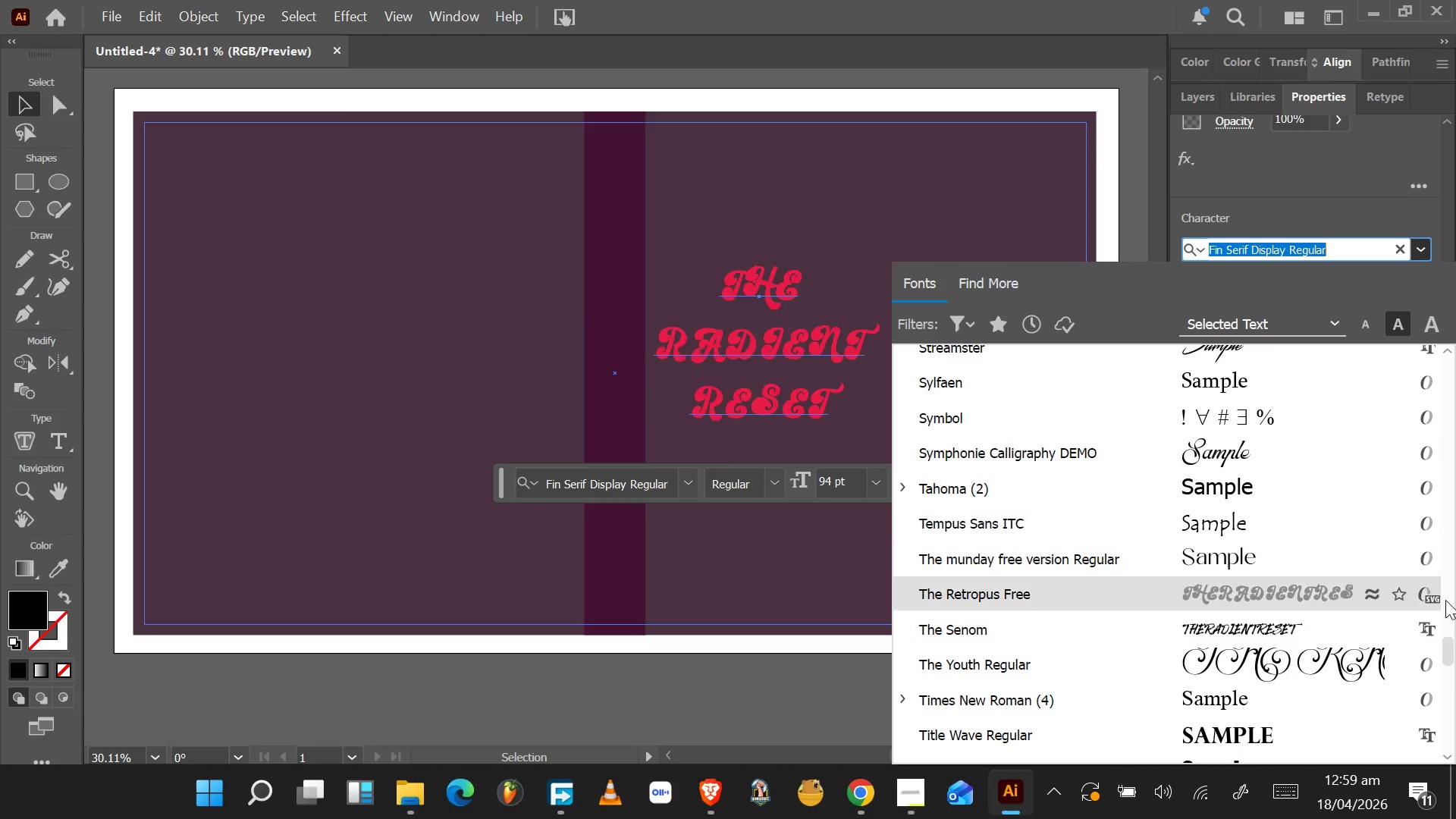 
left_click_drag(start_coordinate=[1448, 655], to_coordinate=[1451, 664])
 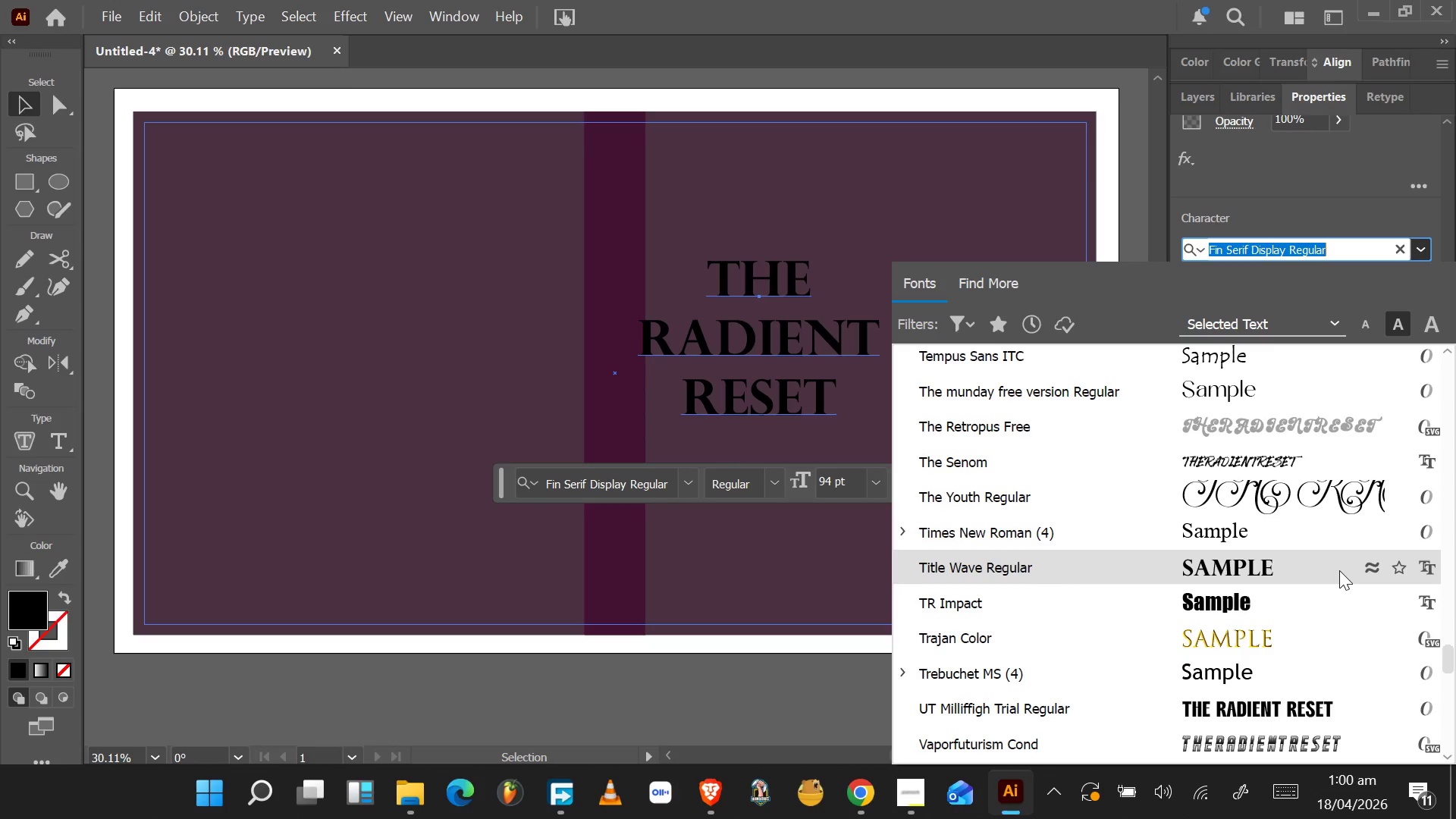 
wait(5.53)
 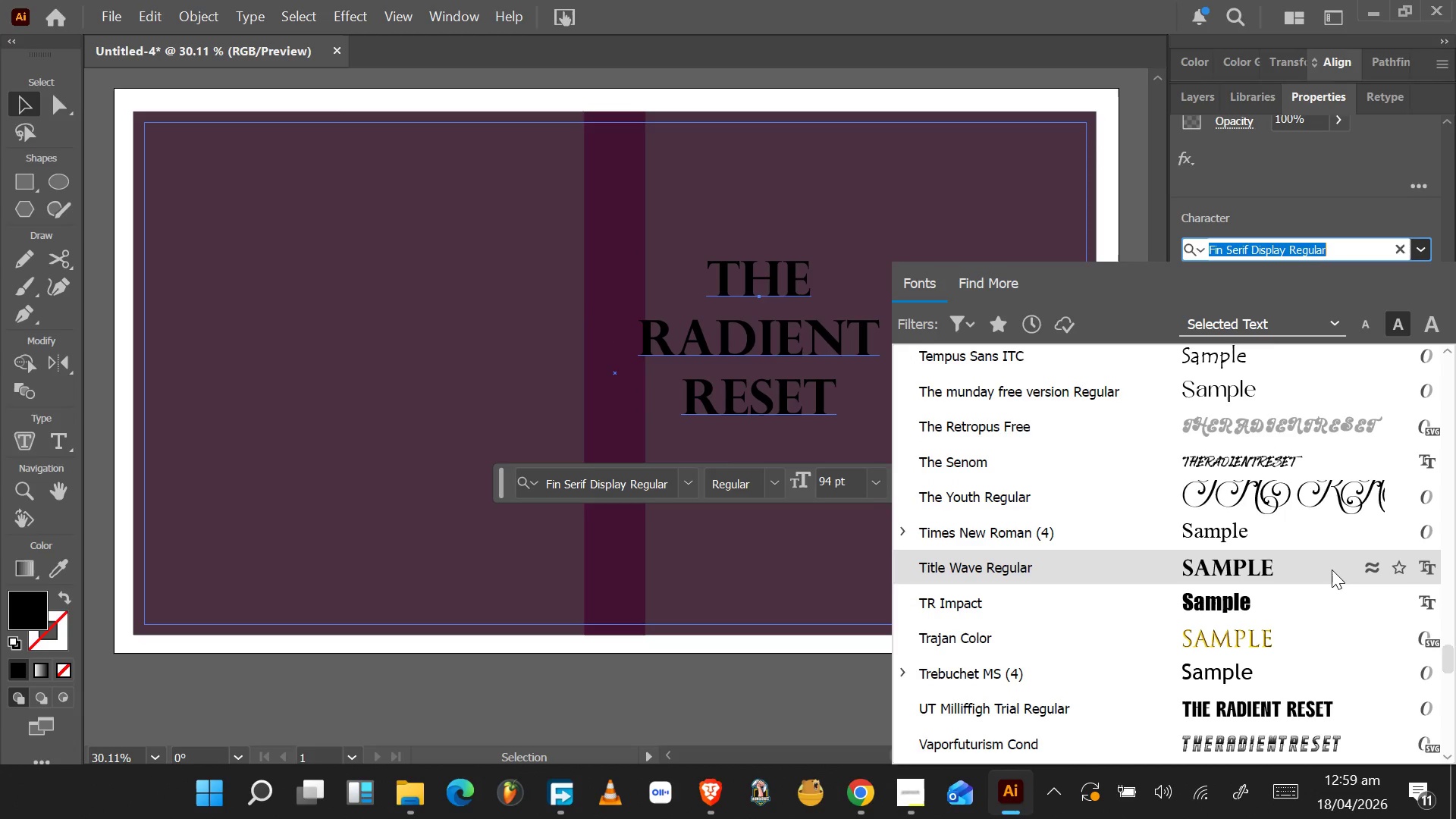 
left_click_drag(start_coordinate=[1450, 654], to_coordinate=[1450, 681])
 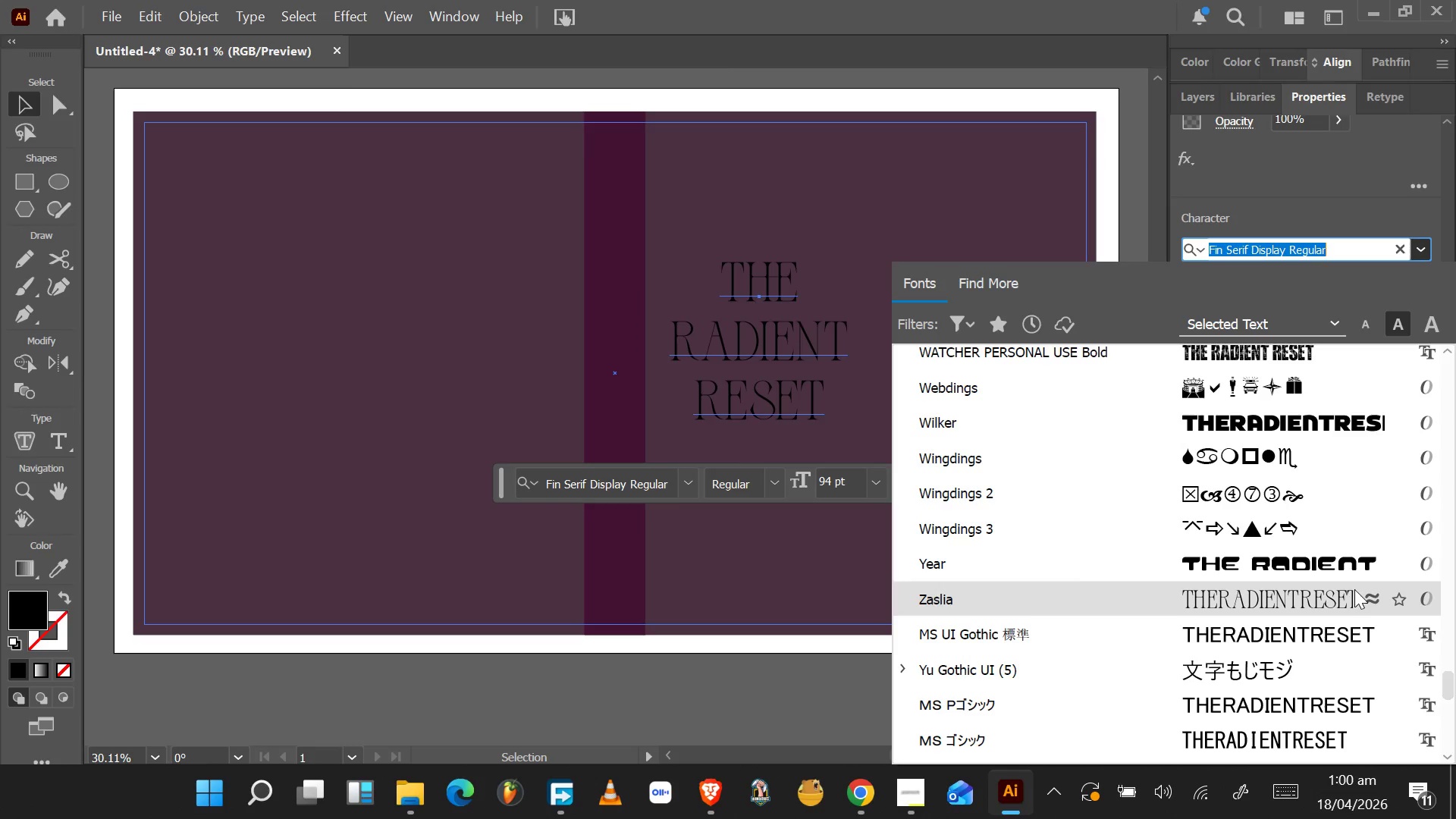 
wait(5.44)
 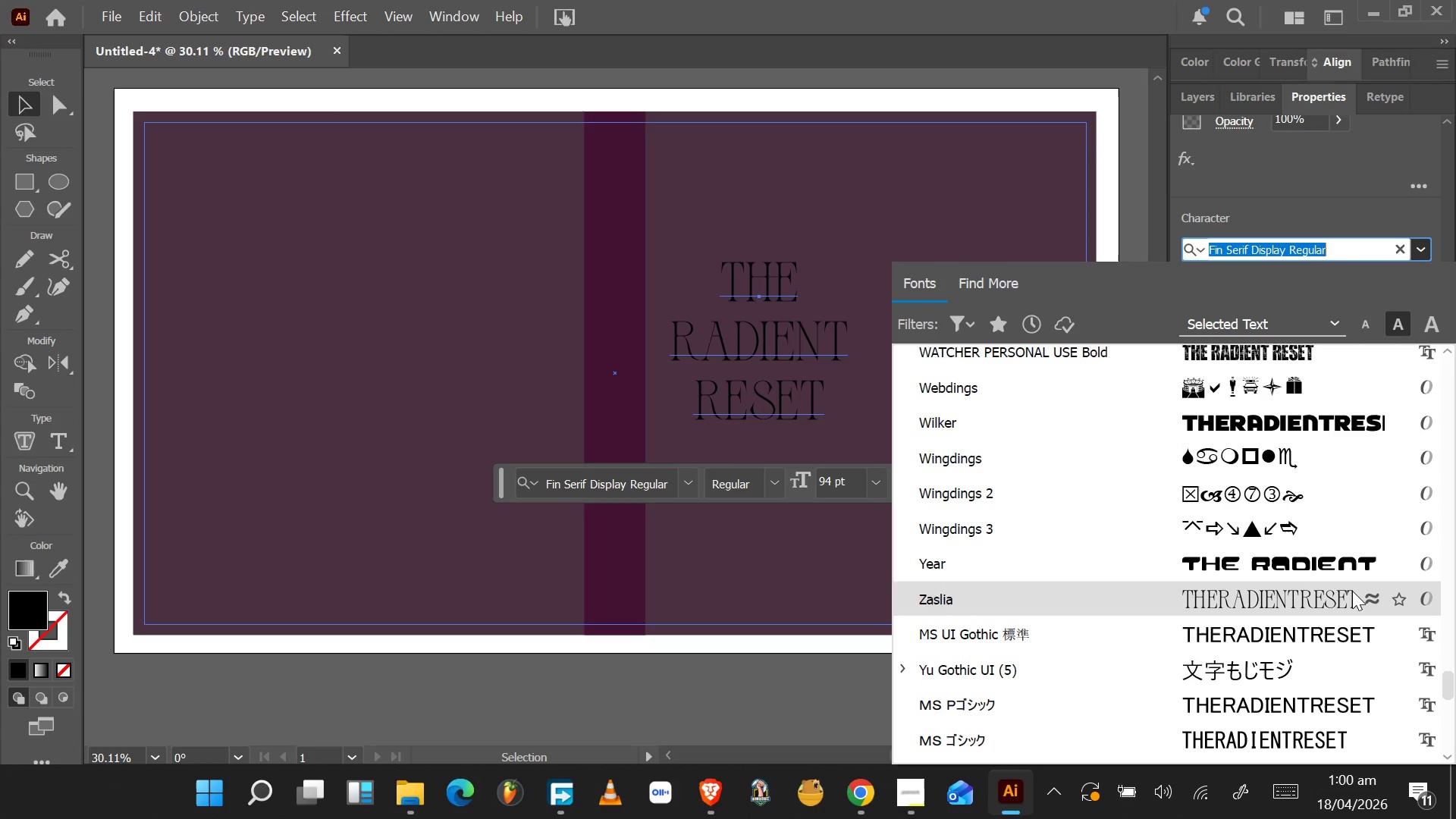 
left_click_drag(start_coordinate=[1447, 687], to_coordinate=[1448, 704])
 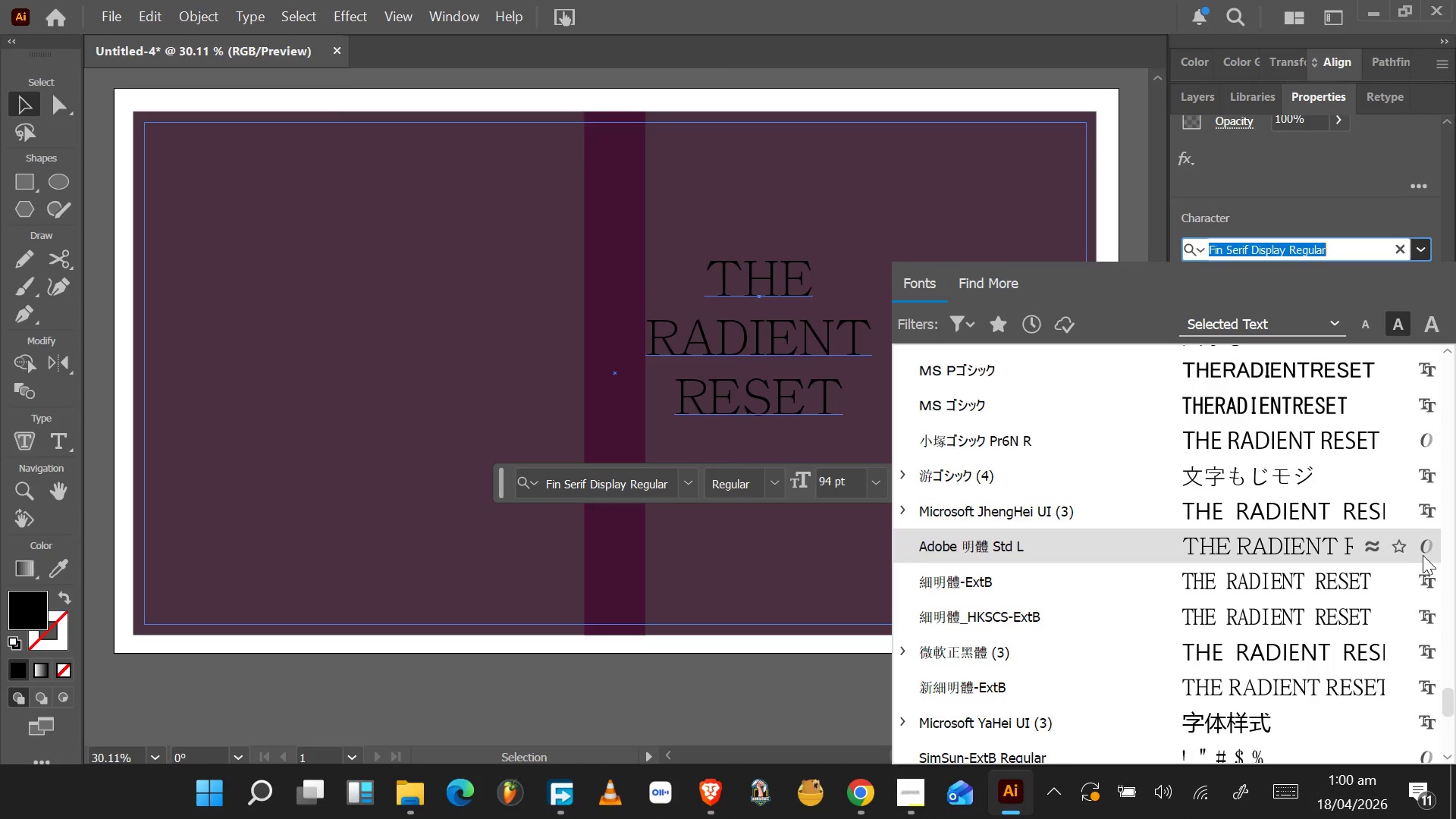 
wait(5.2)
 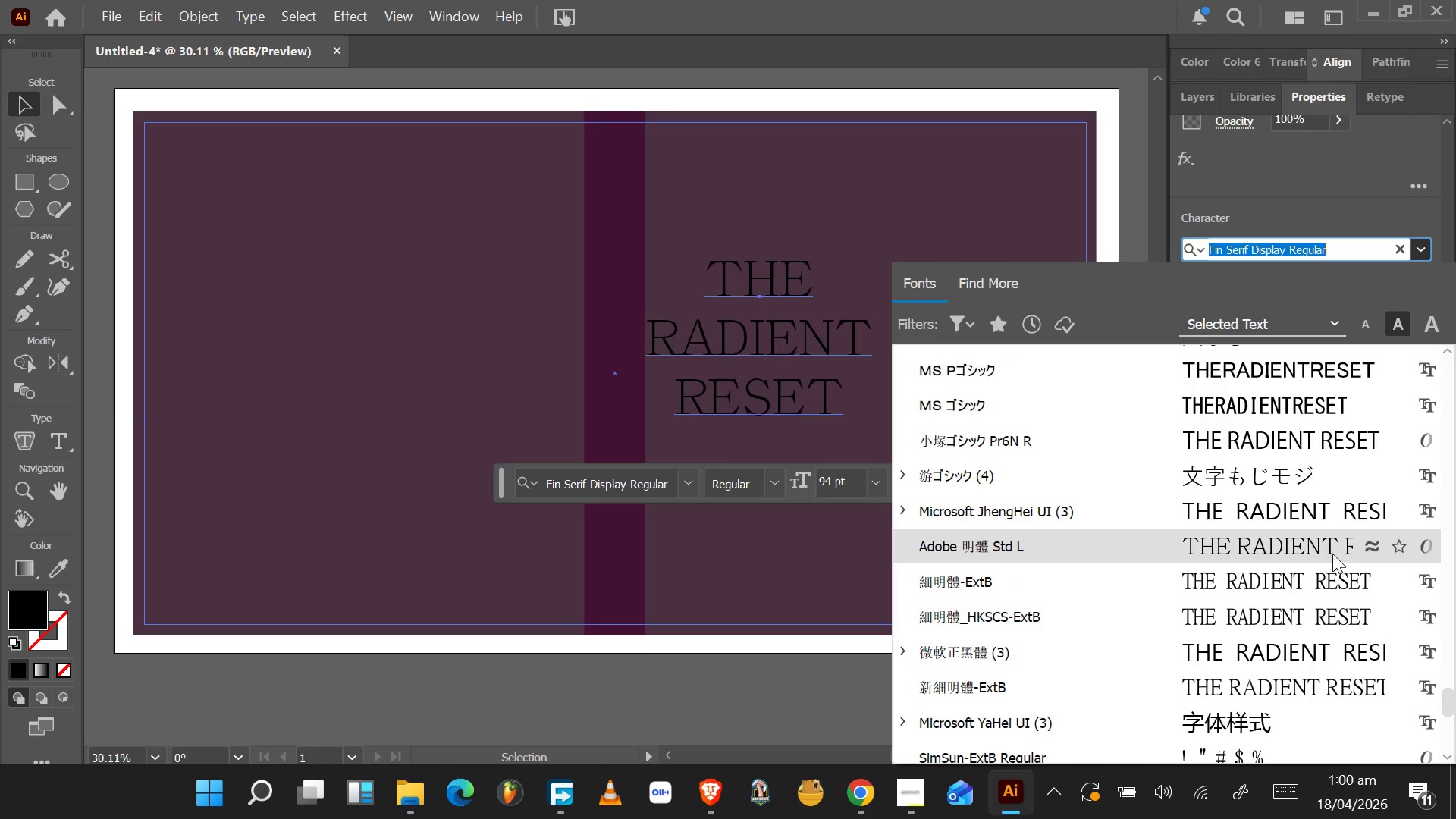 
left_click_drag(start_coordinate=[1446, 698], to_coordinate=[1445, 720])
 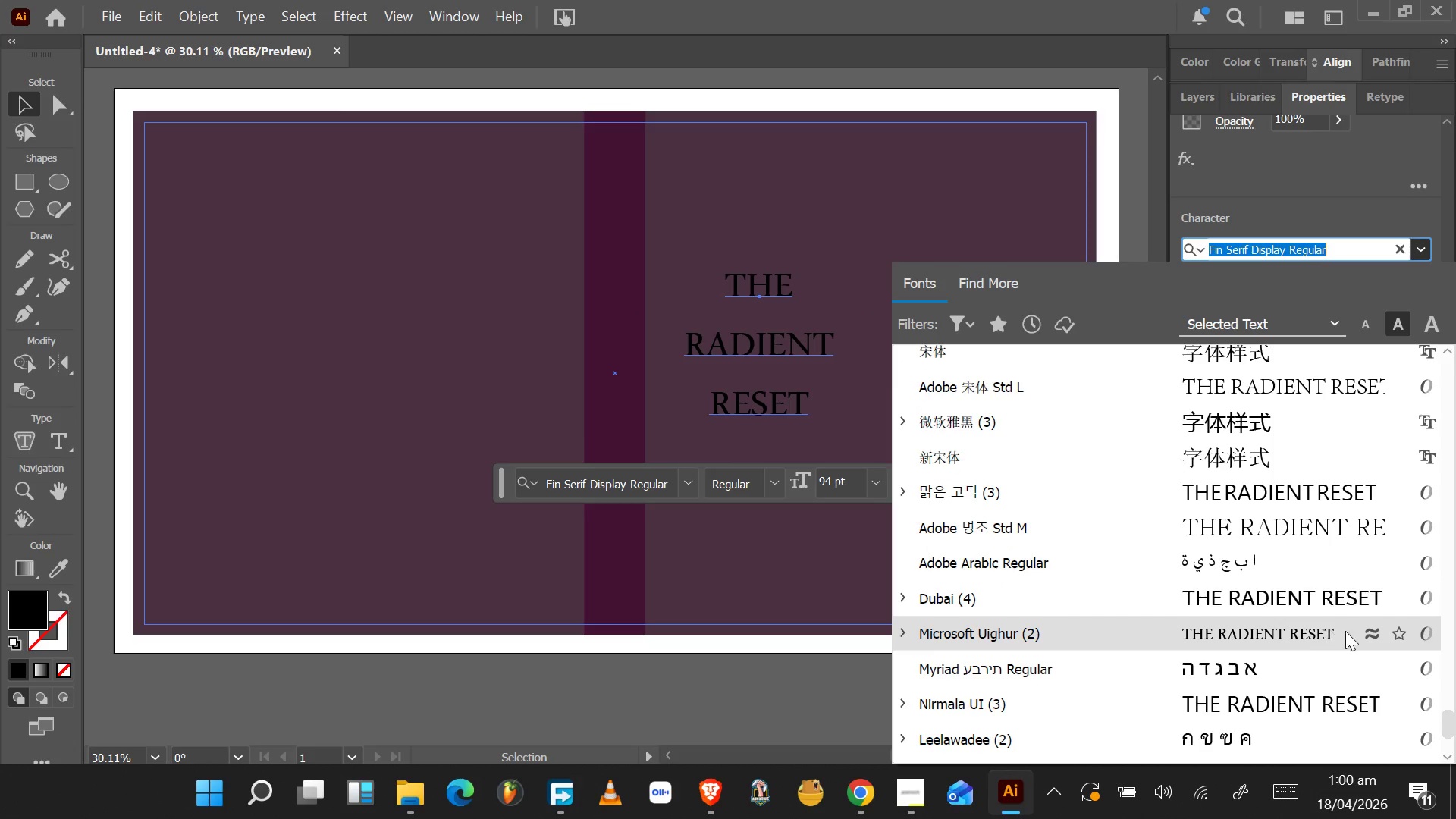 
left_click_drag(start_coordinate=[1448, 723], to_coordinate=[1451, 692])
 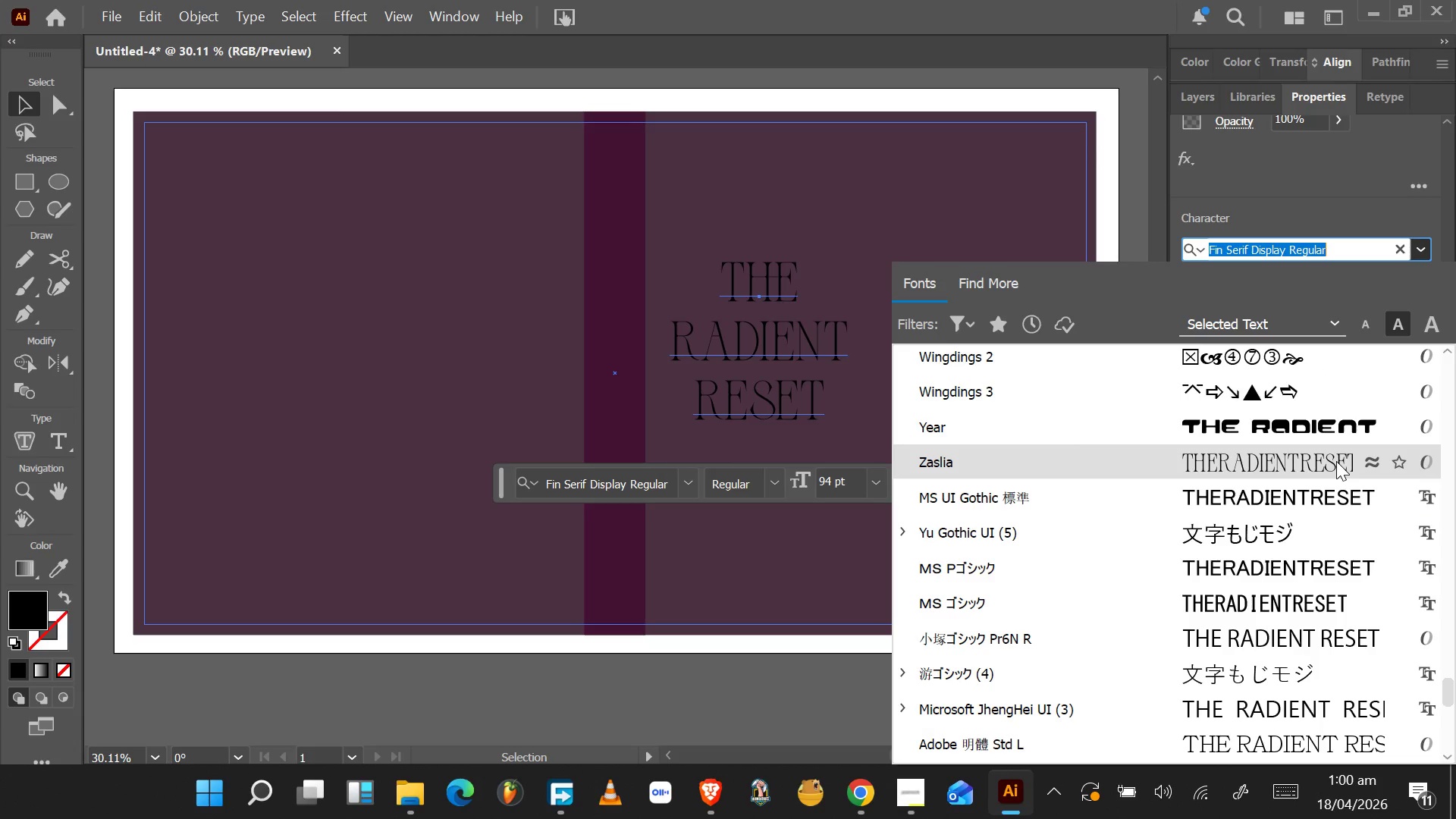 
wait(14.11)
 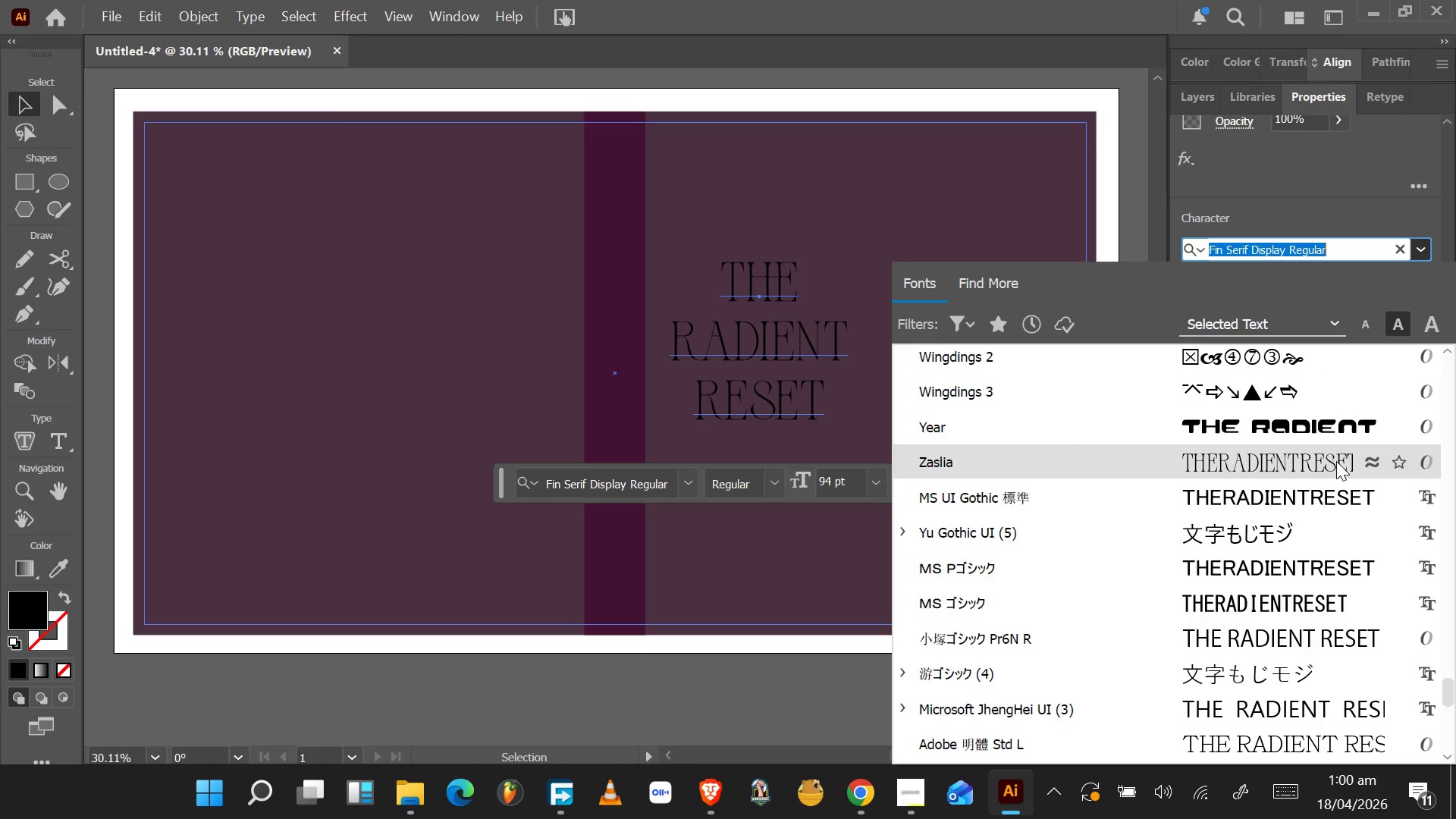 
left_click([1336, 461])
 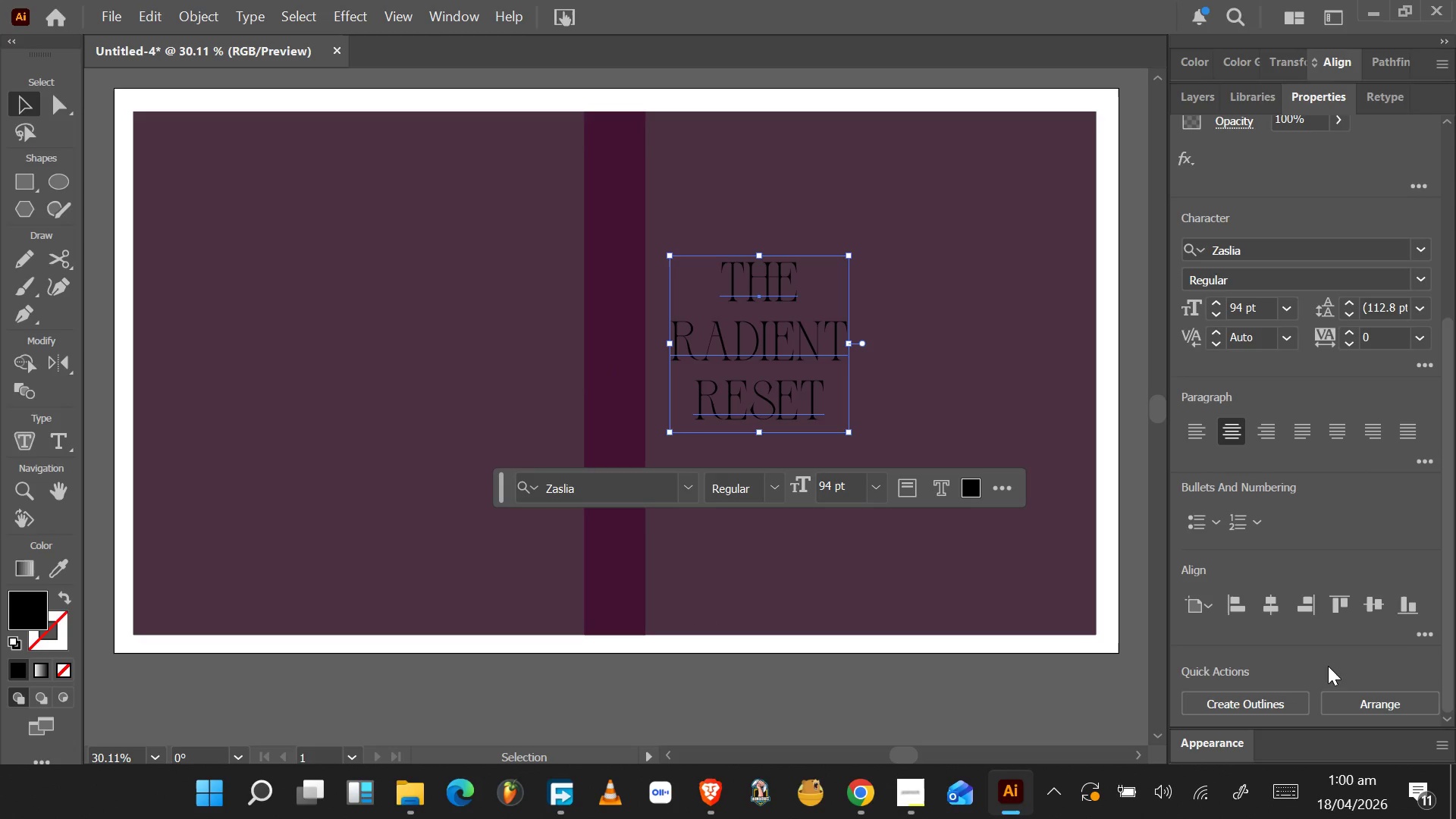 
scroll: coordinate [1335, 666], scroll_direction: down, amount: 6.0
 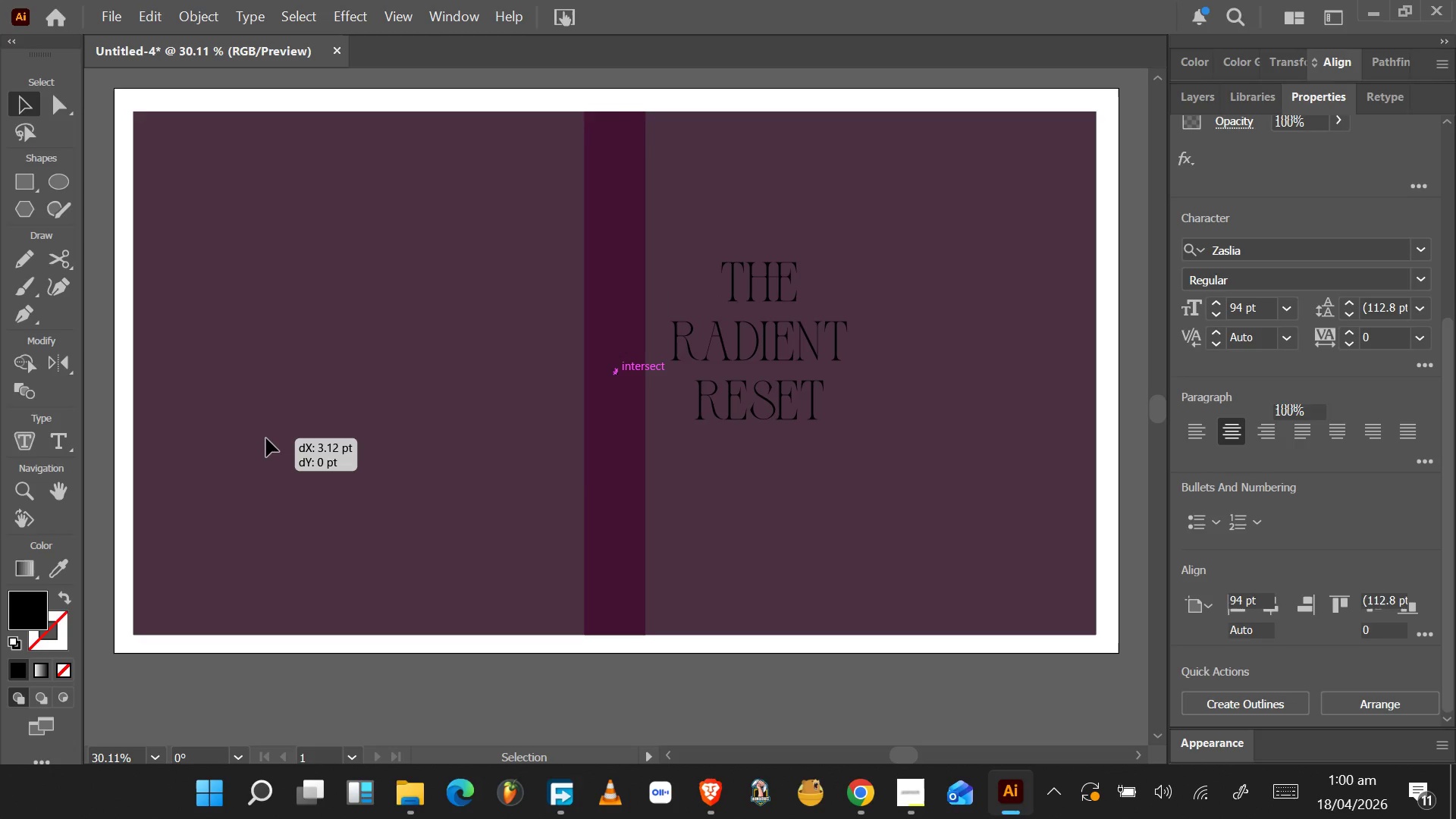 
left_click_drag(start_coordinate=[174, 698], to_coordinate=[257, 582])
 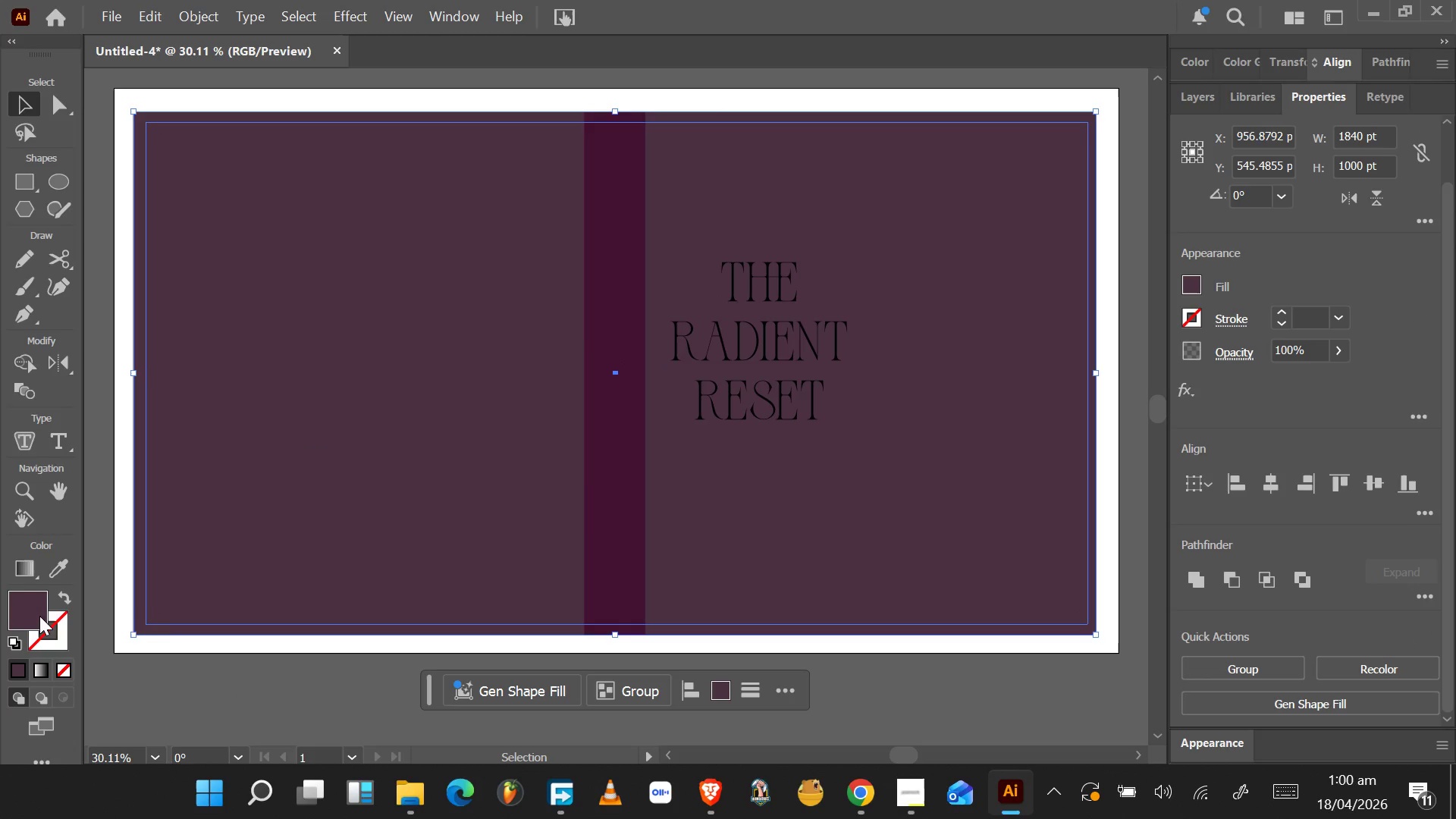 
left_click([17, 608])
 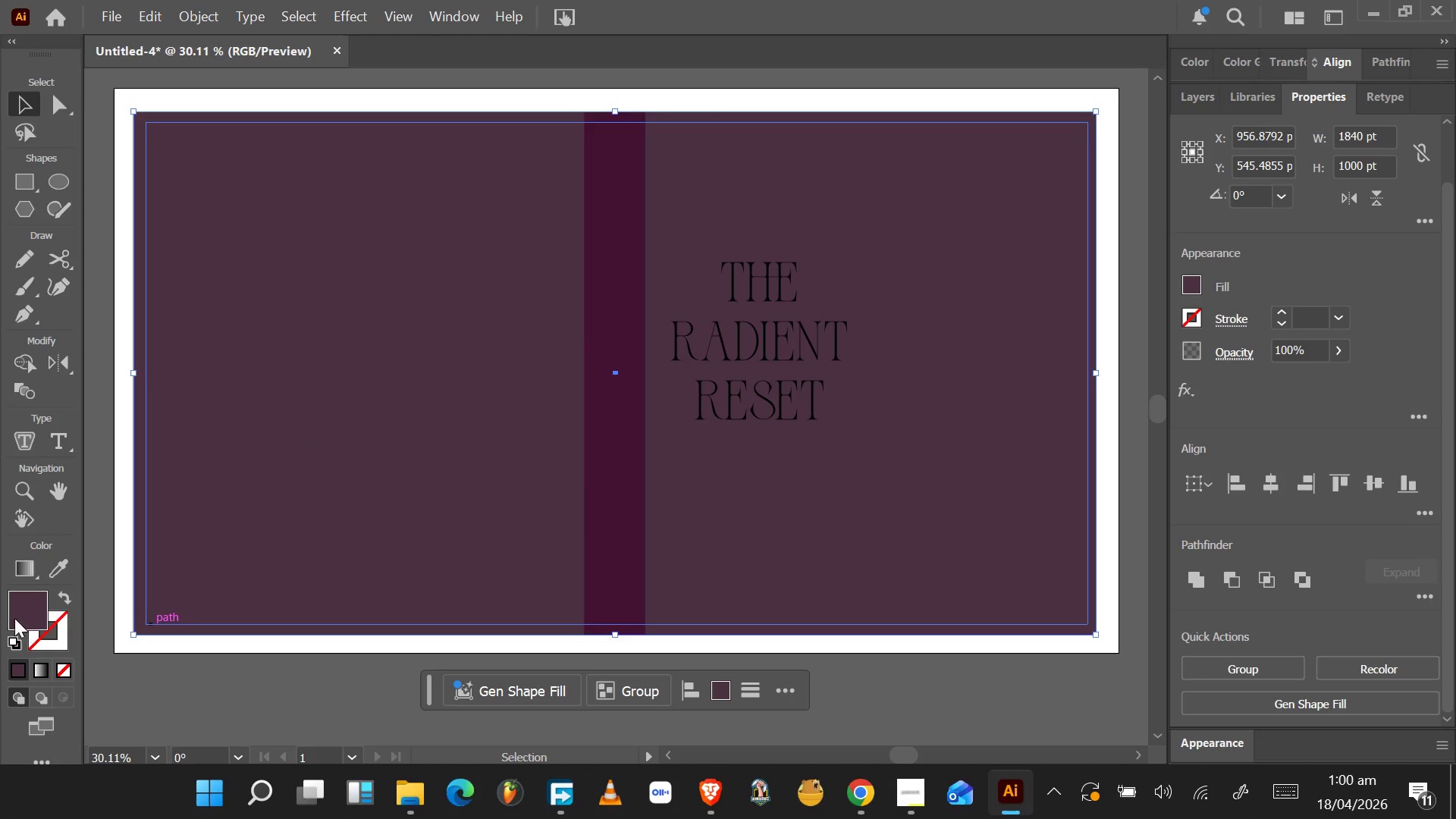 
double_click([17, 610])
 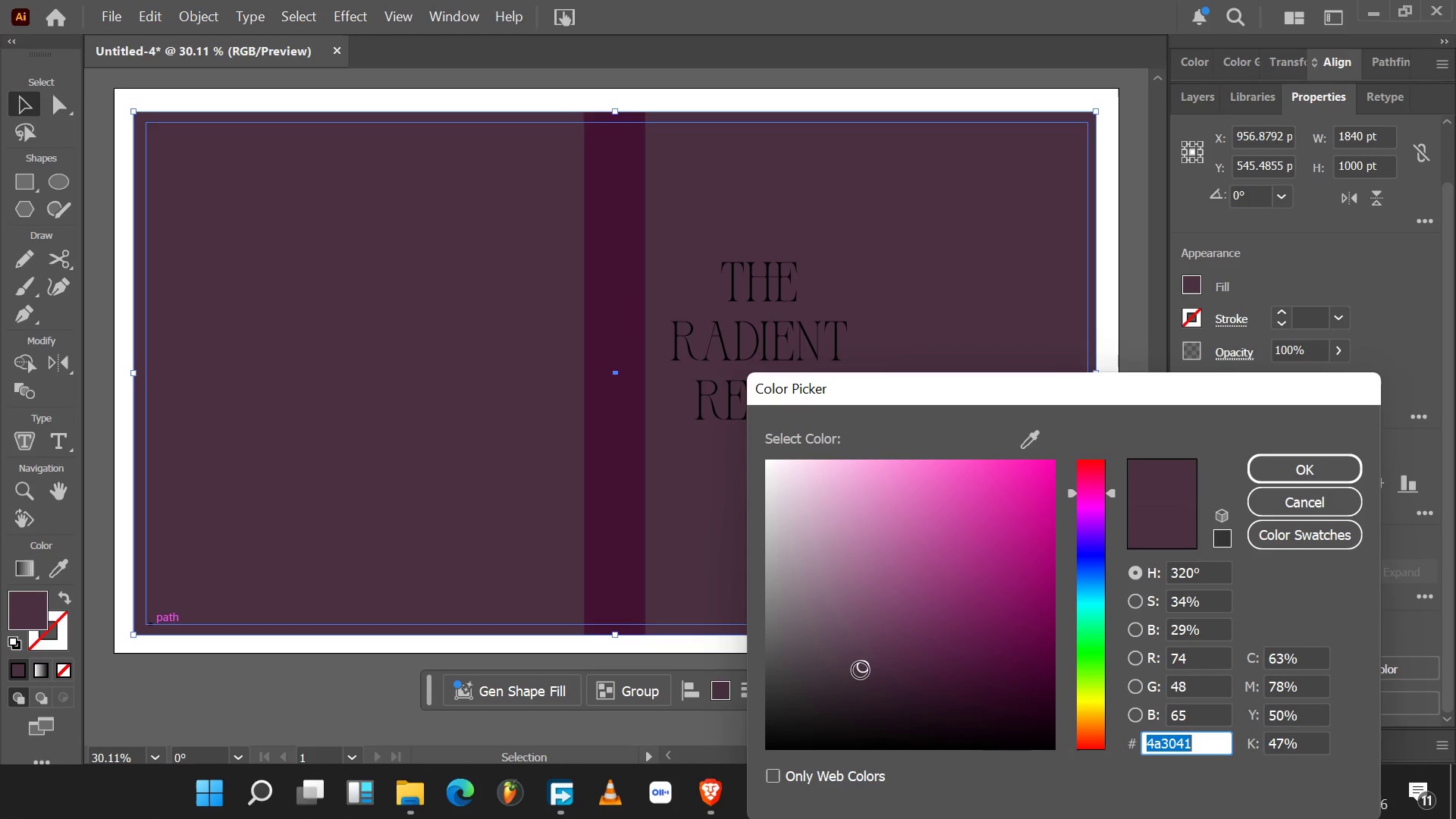 
left_click_drag(start_coordinate=[865, 667], to_coordinate=[931, 651])
 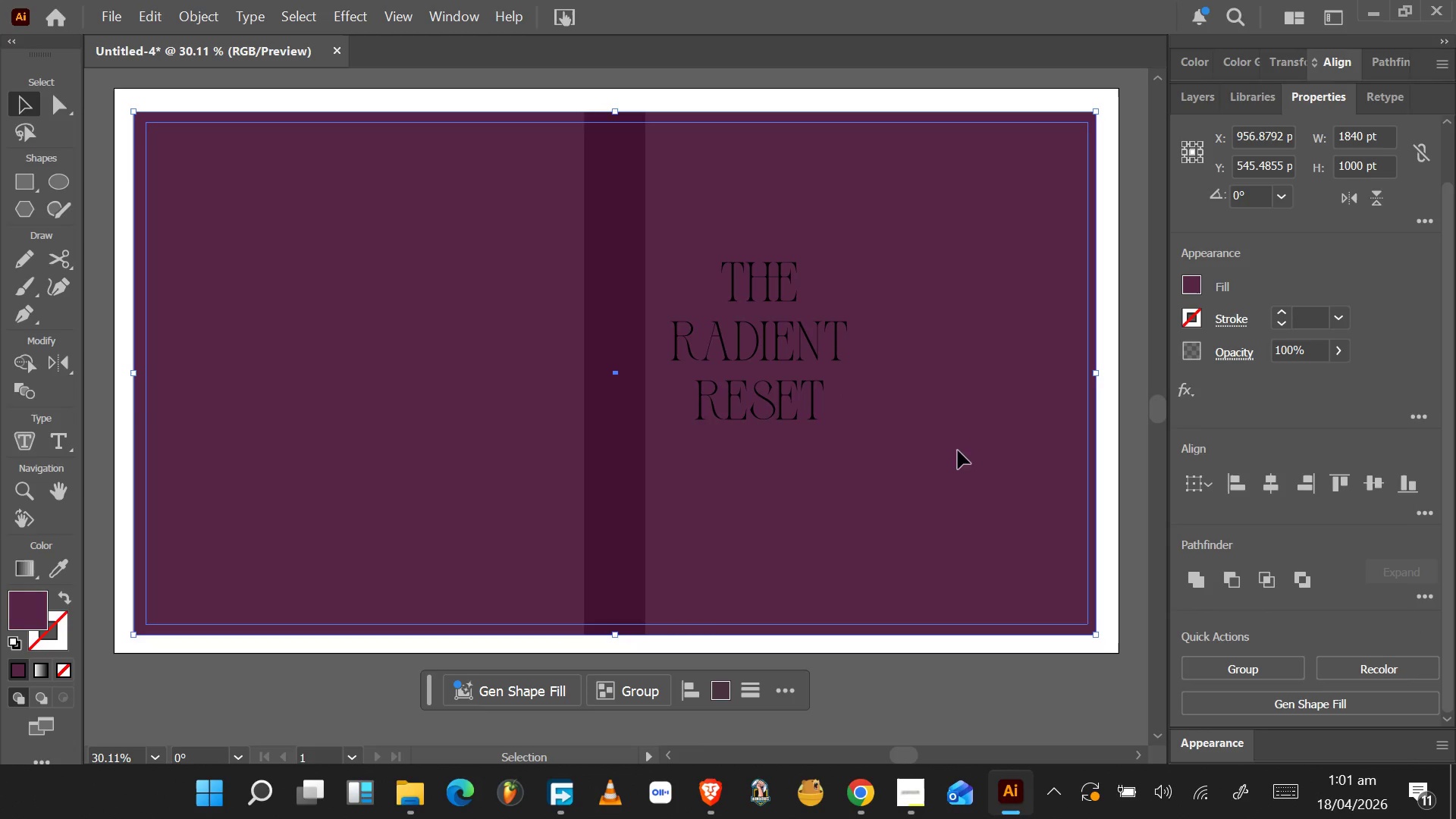 
left_click([796, 355])
 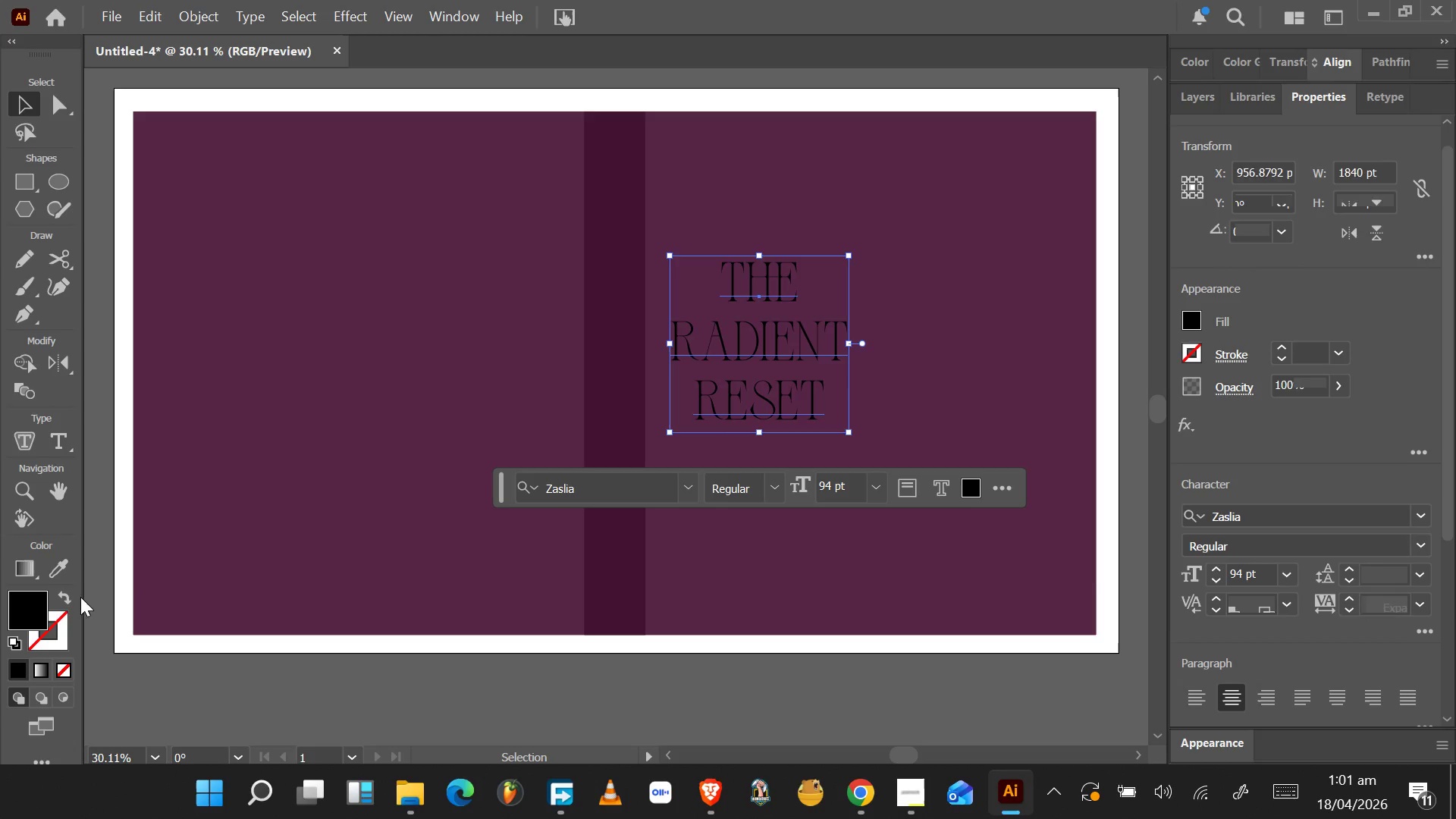 
left_click([39, 609])
 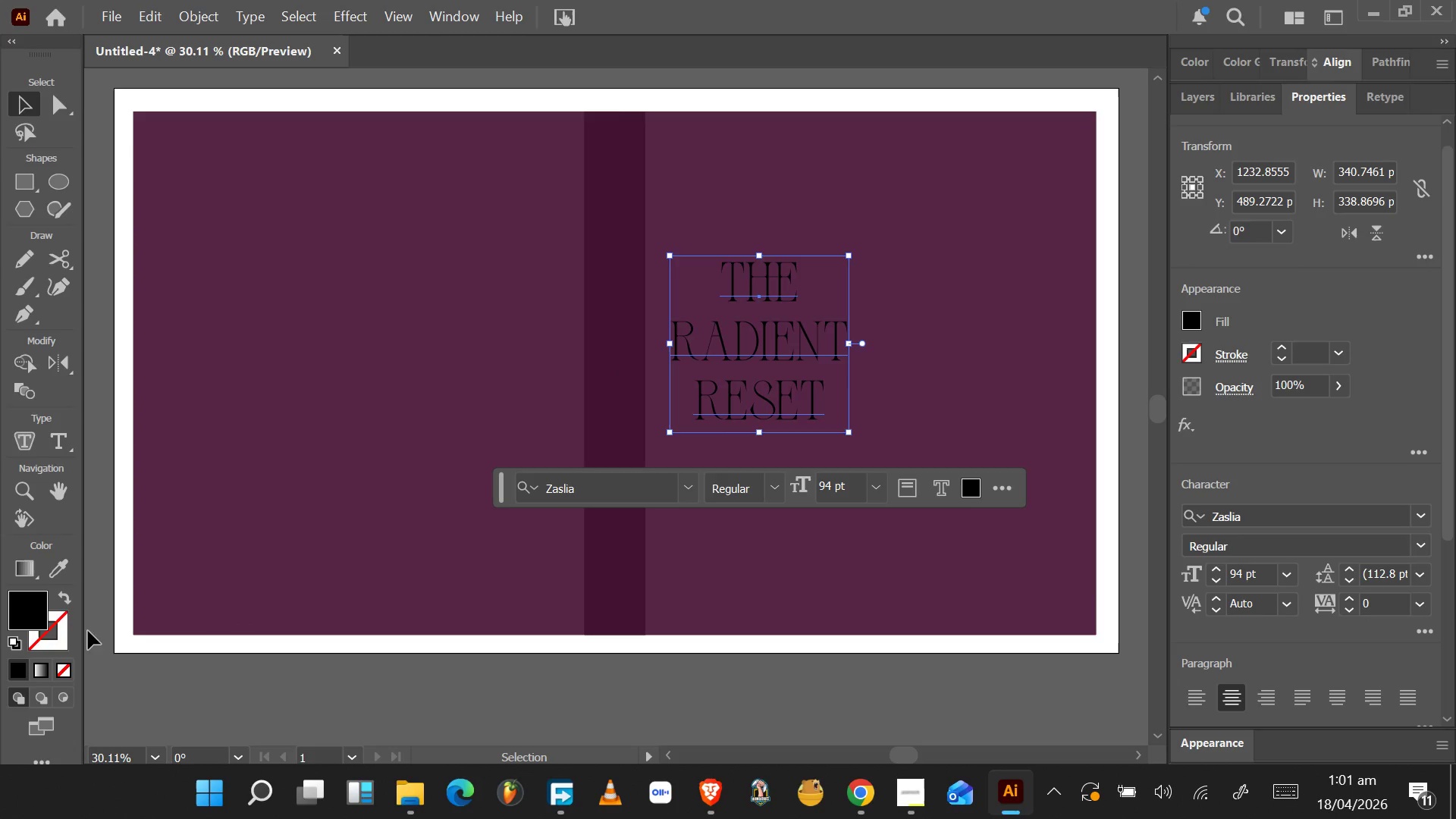 
double_click([27, 614])
 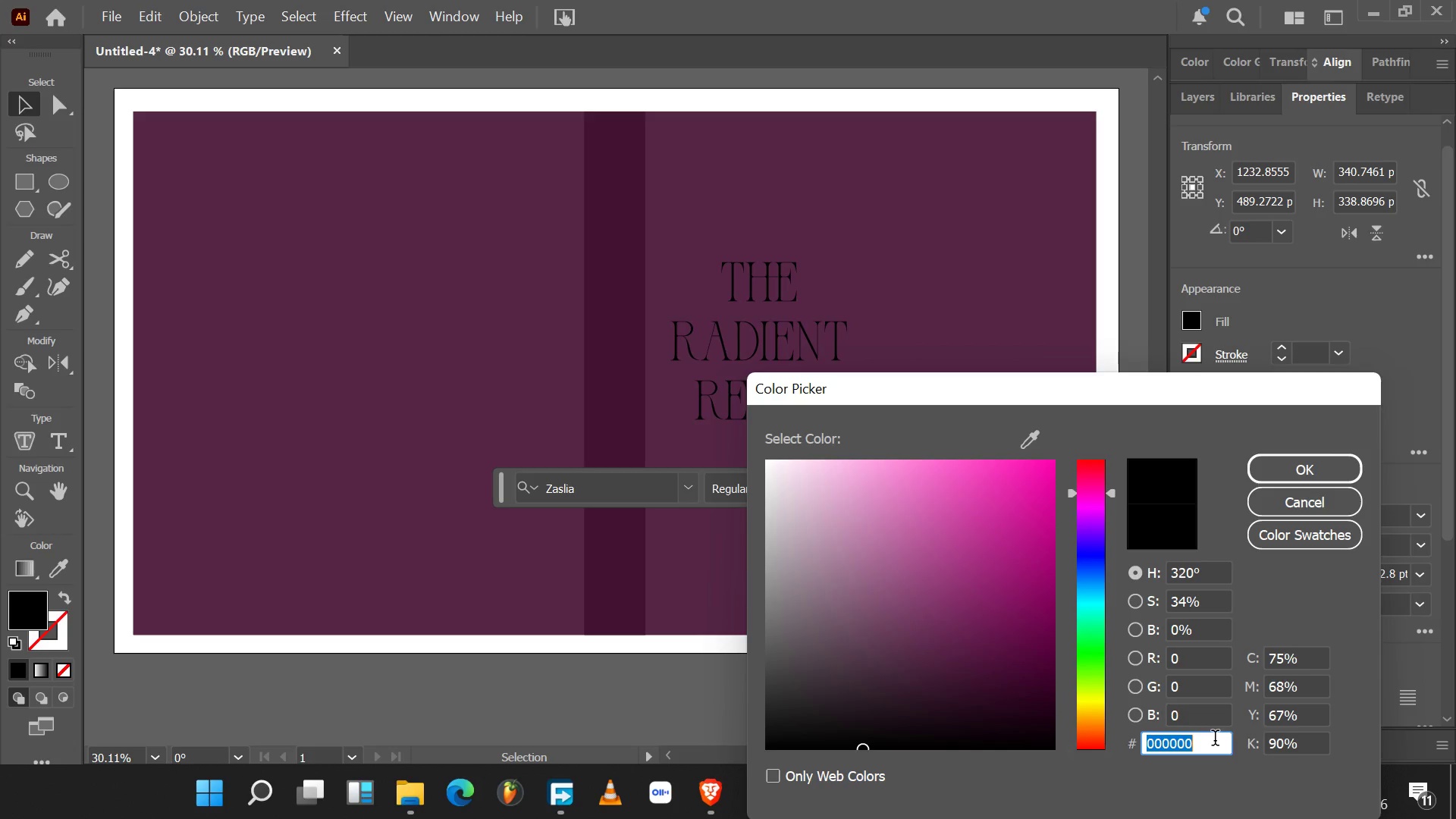 
wait(25.28)
 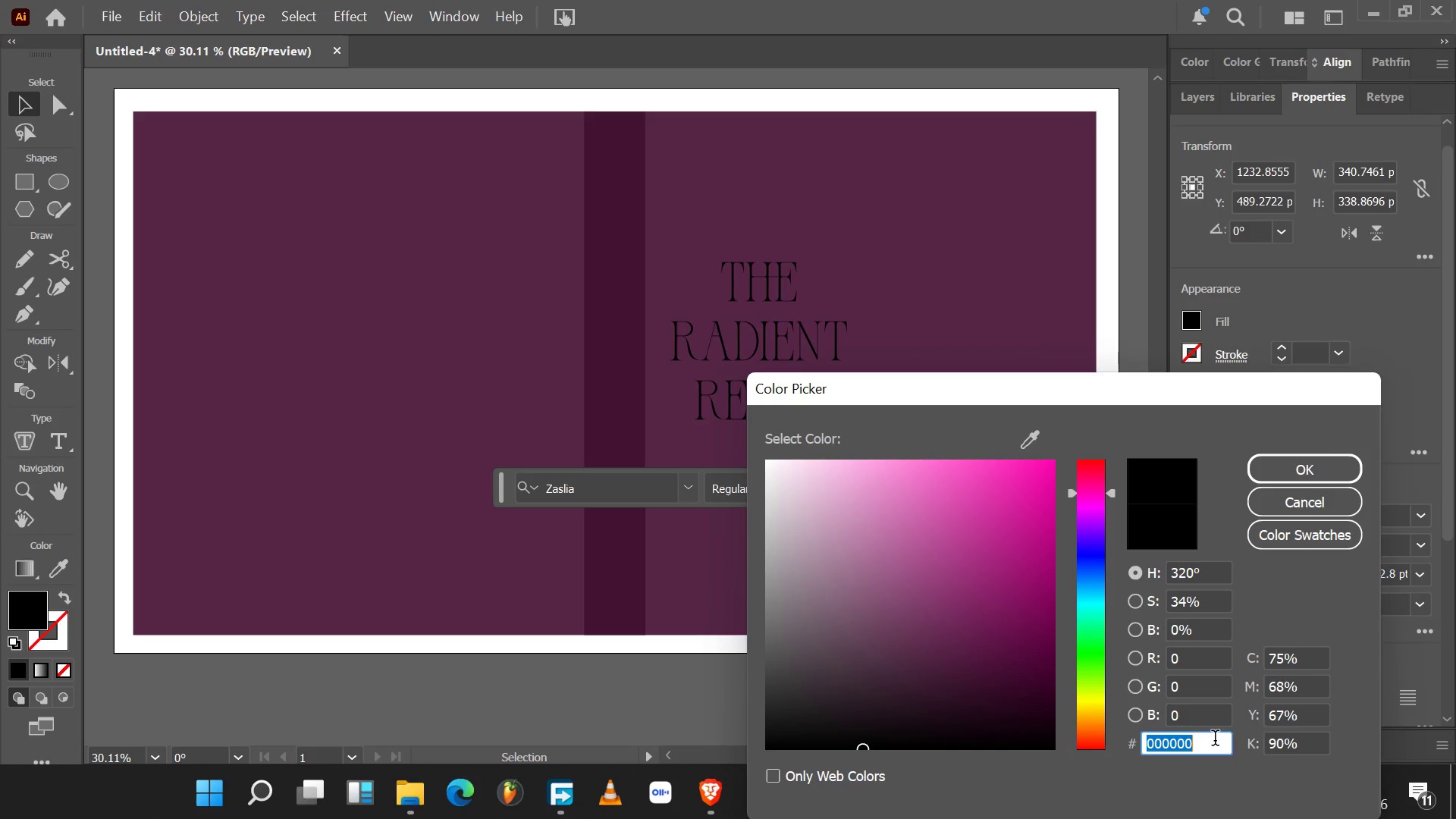 
type(C5A0)
 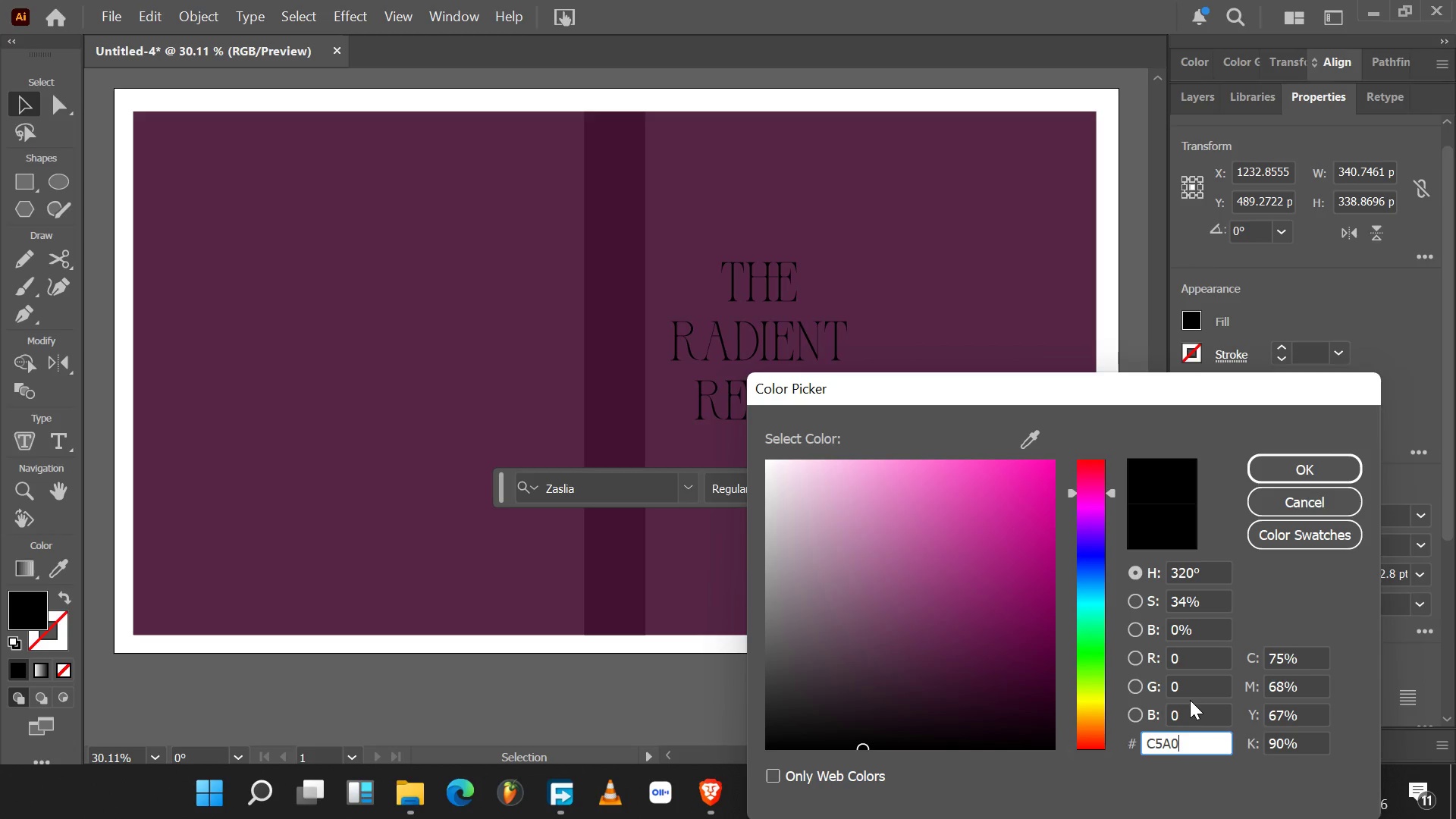 
type(59)
 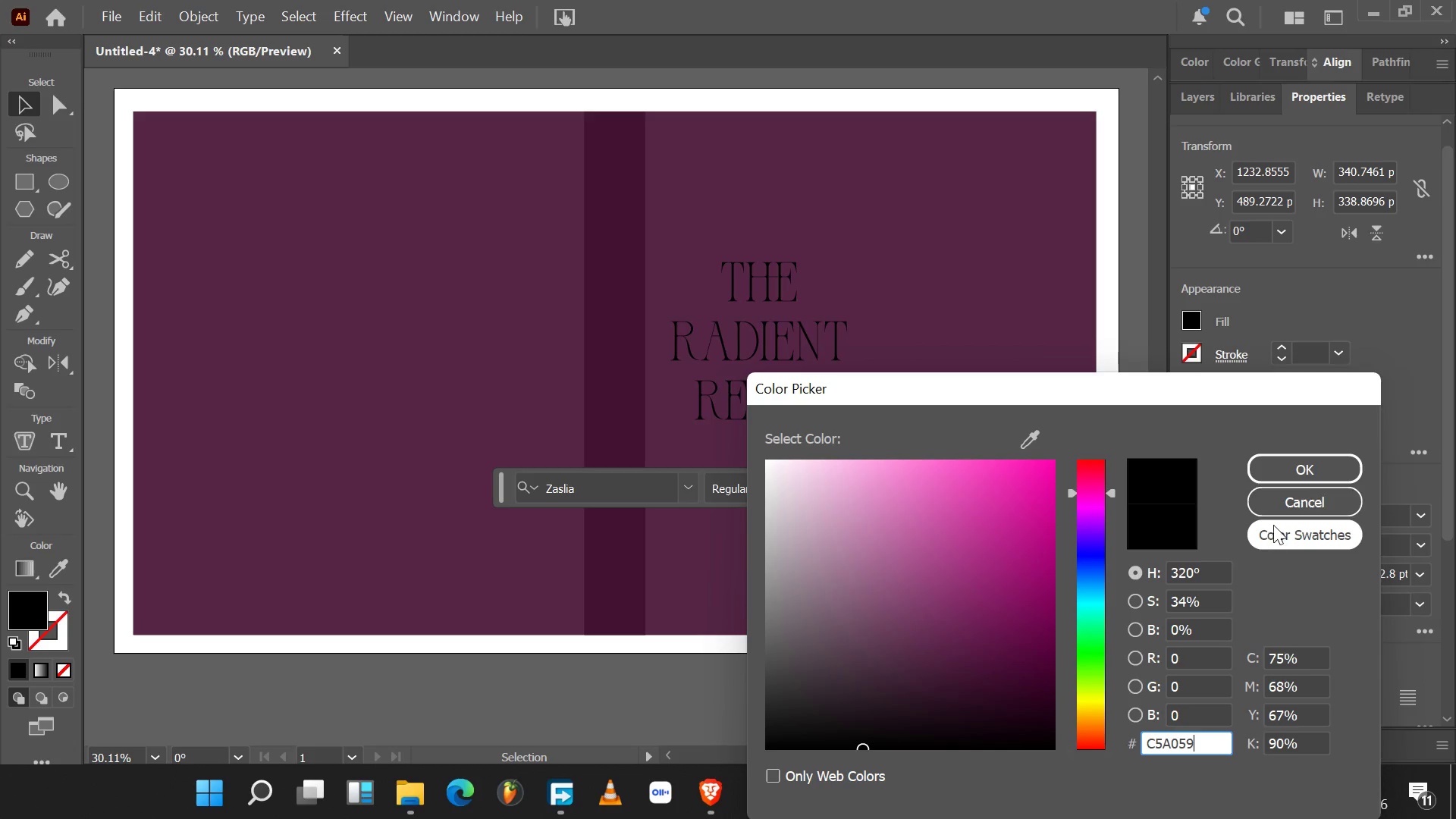 
left_click([1294, 468])
 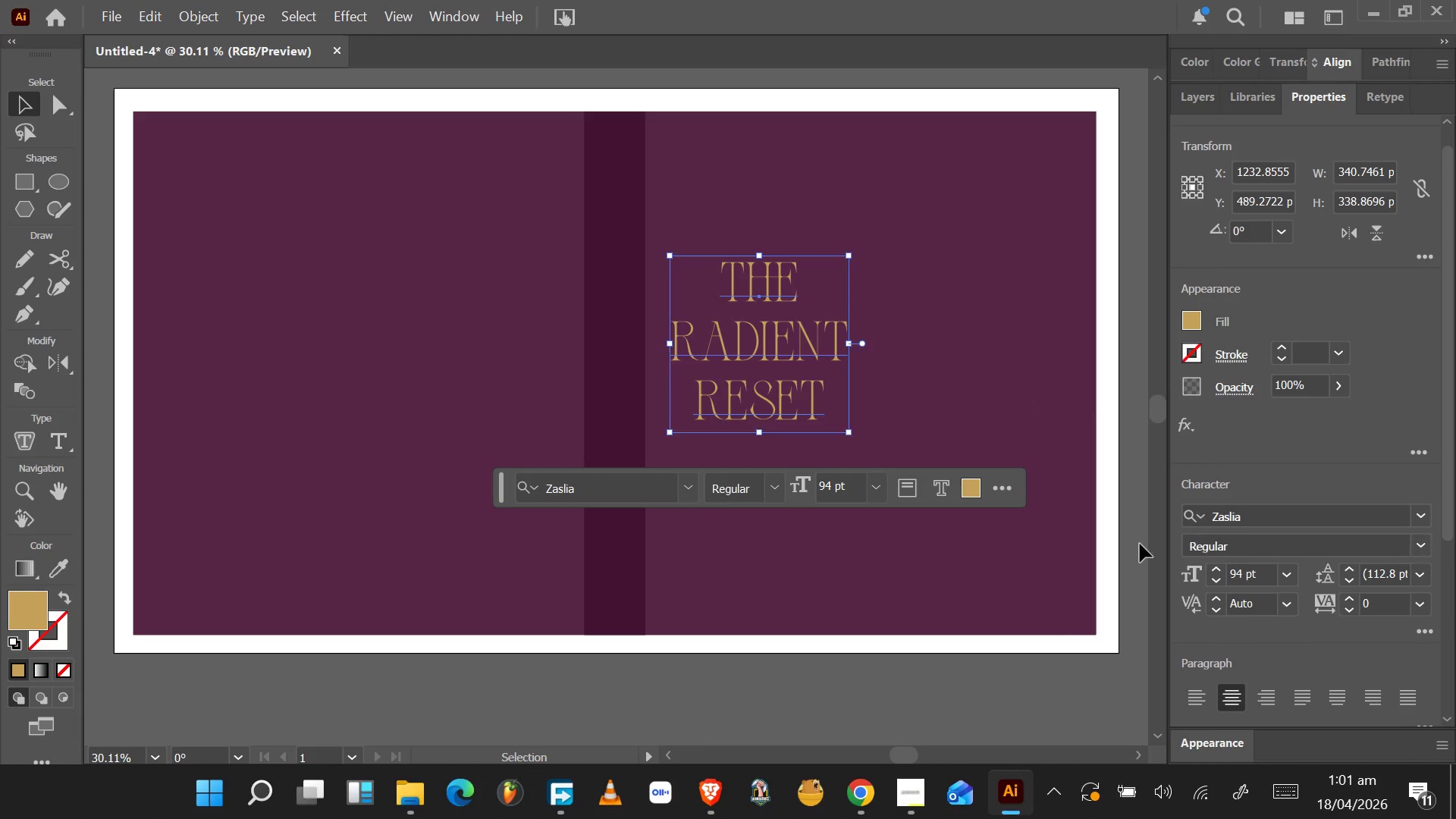 
wait(6.19)
 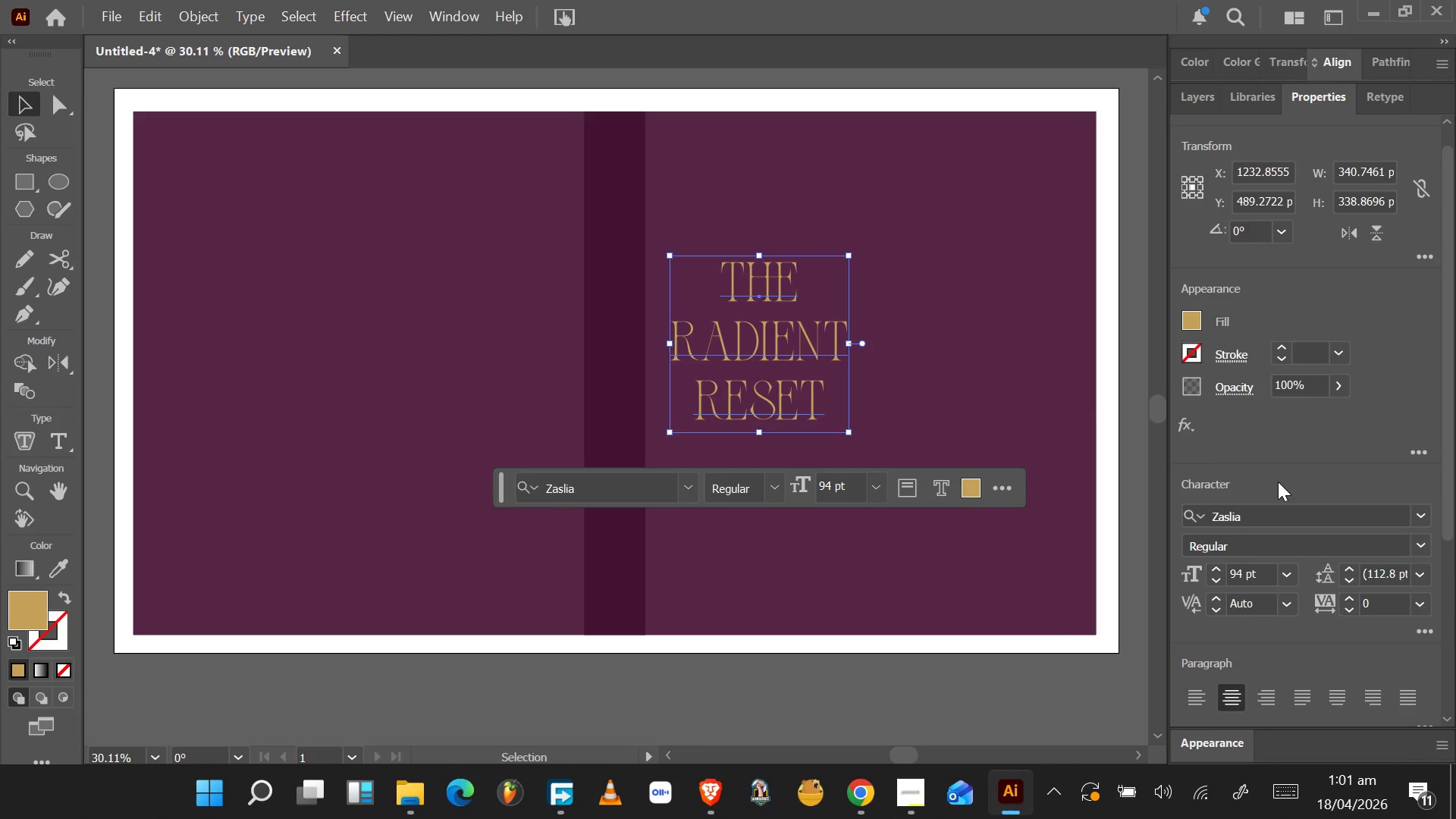 
double_click([16, 605])
 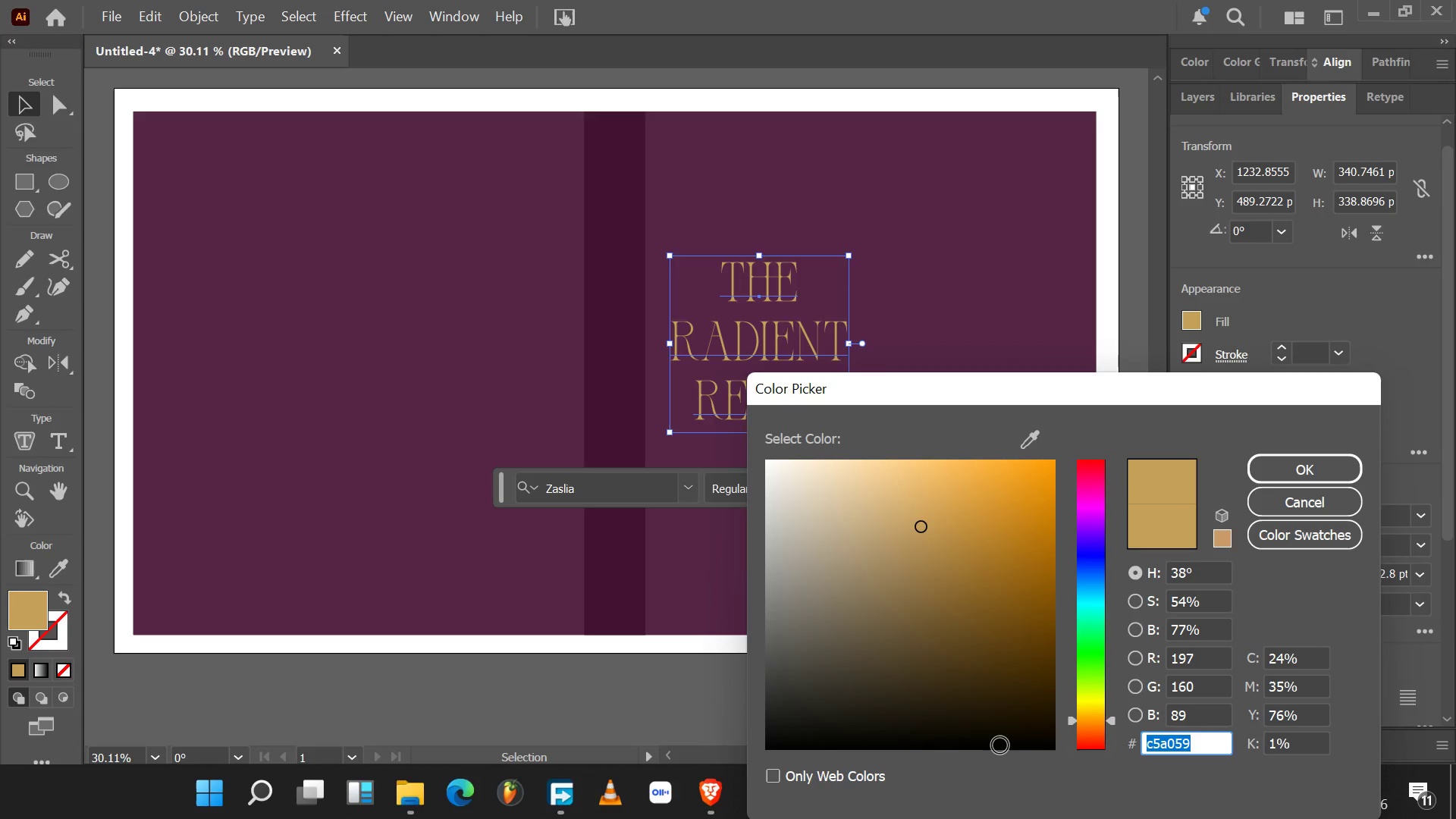 
type(FAF)
 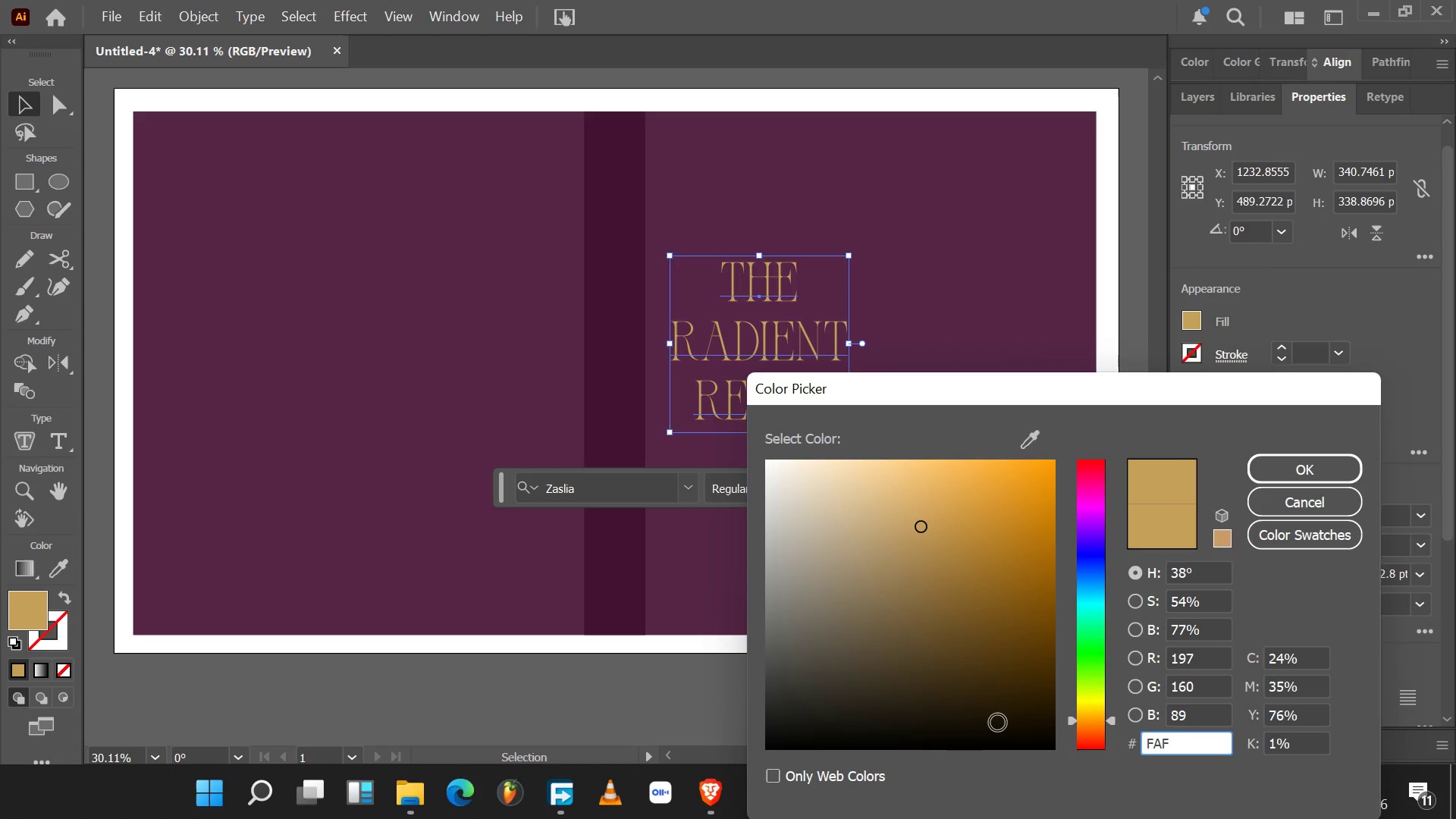 
type(9F6)
 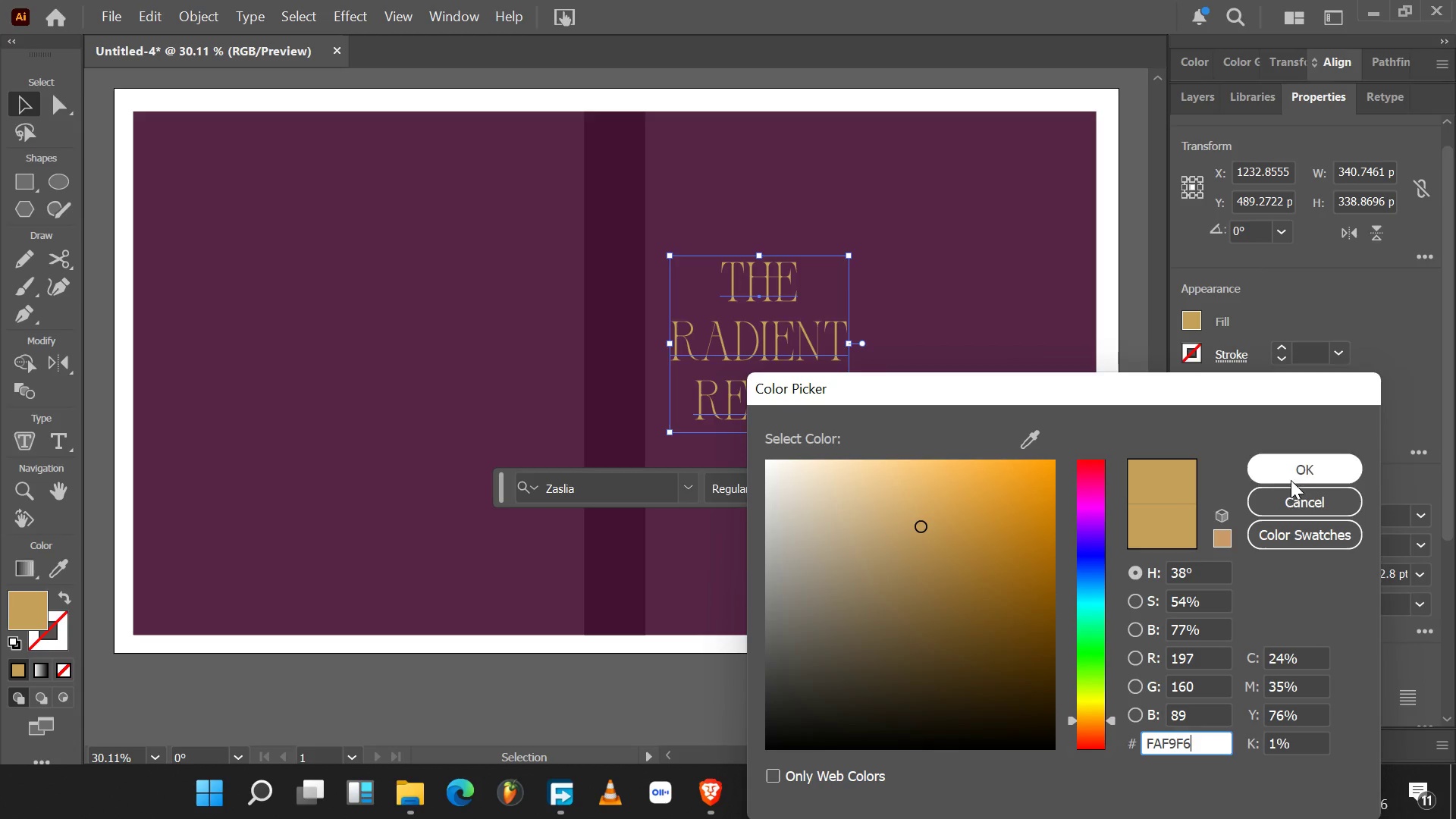 
left_click([1291, 475])
 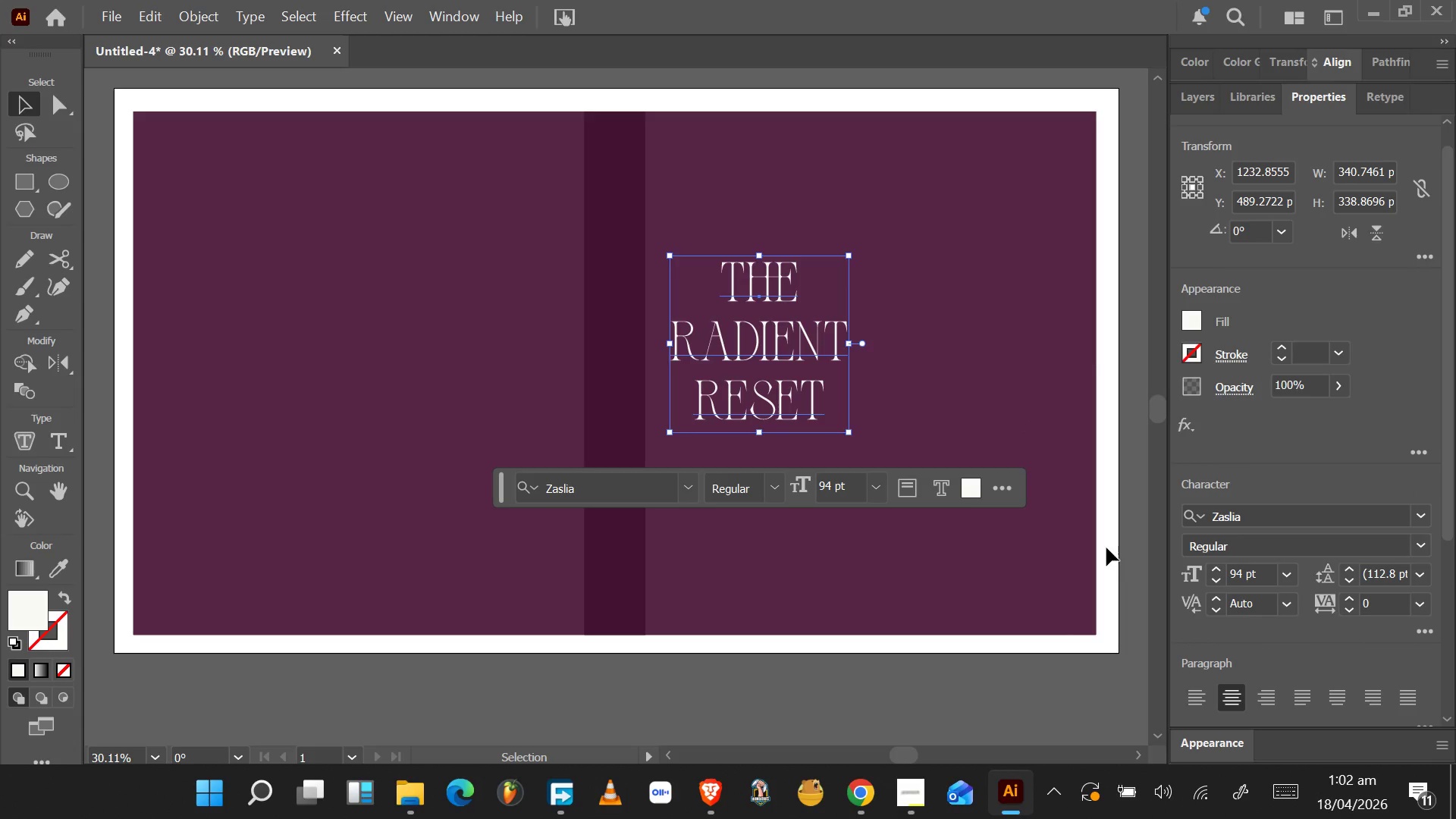 
wait(8.19)
 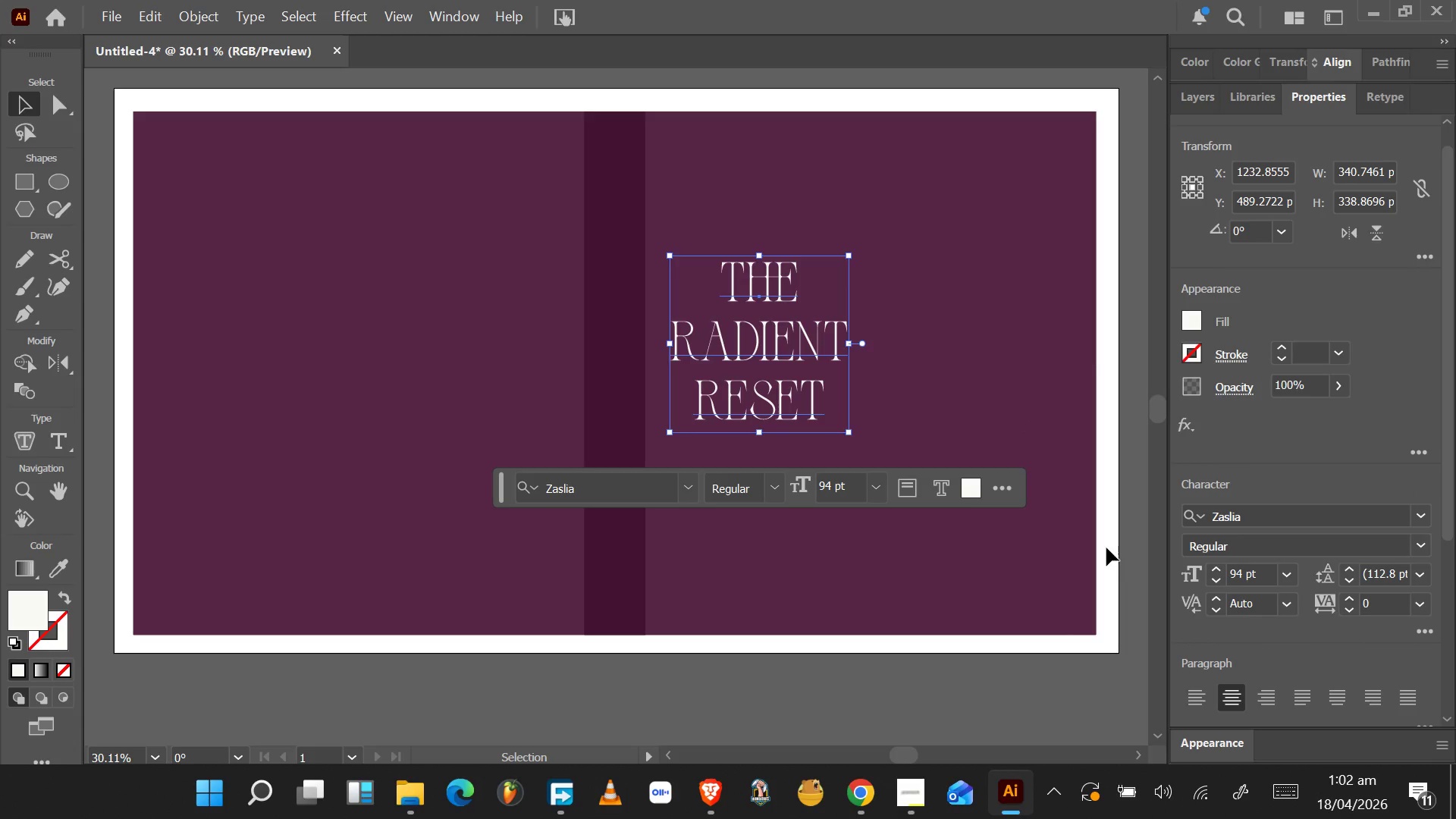 
double_click([14, 604])
 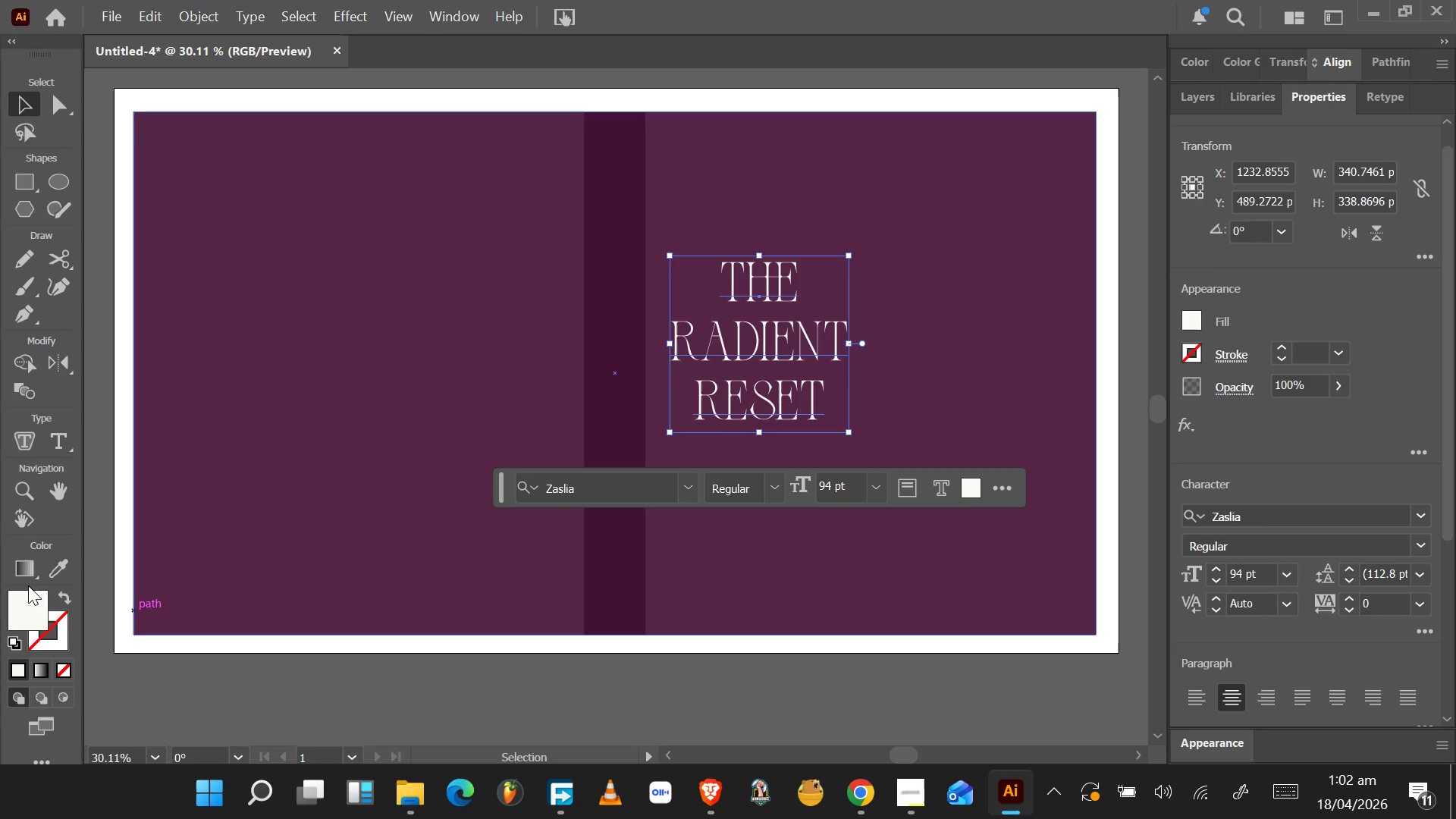 
double_click([31, 598])
 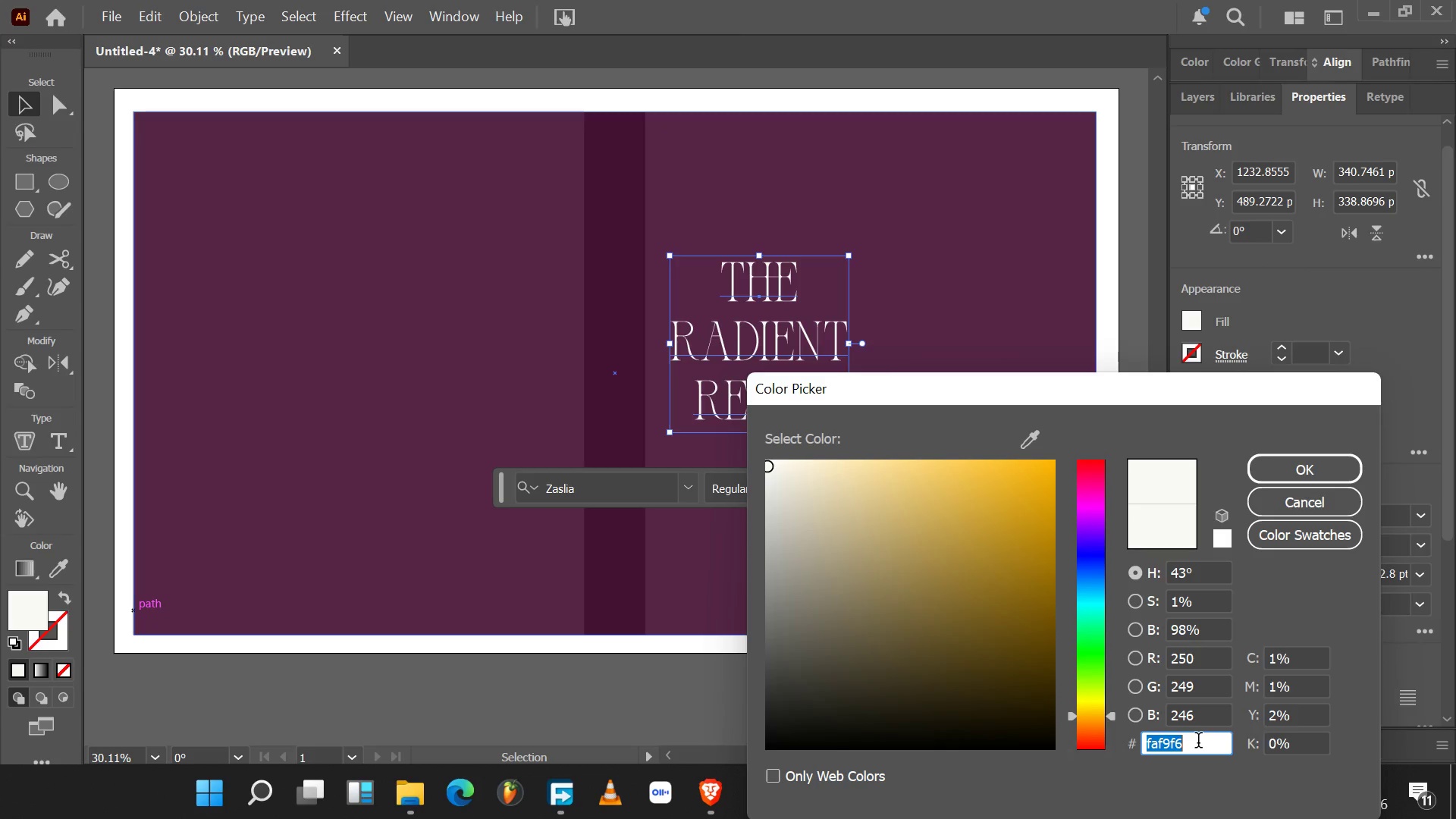 
type(2B2)
 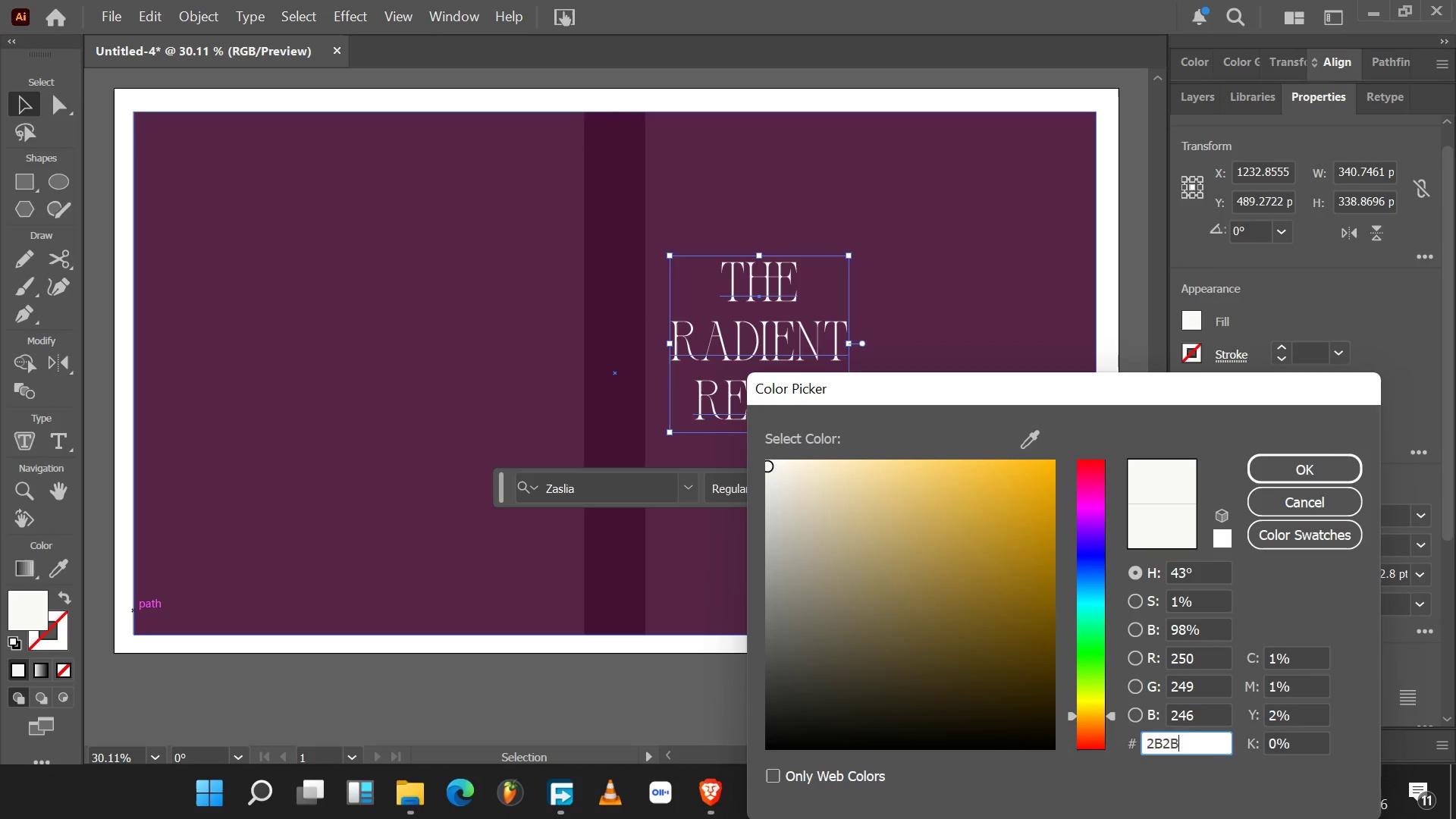 
type(B2B)
 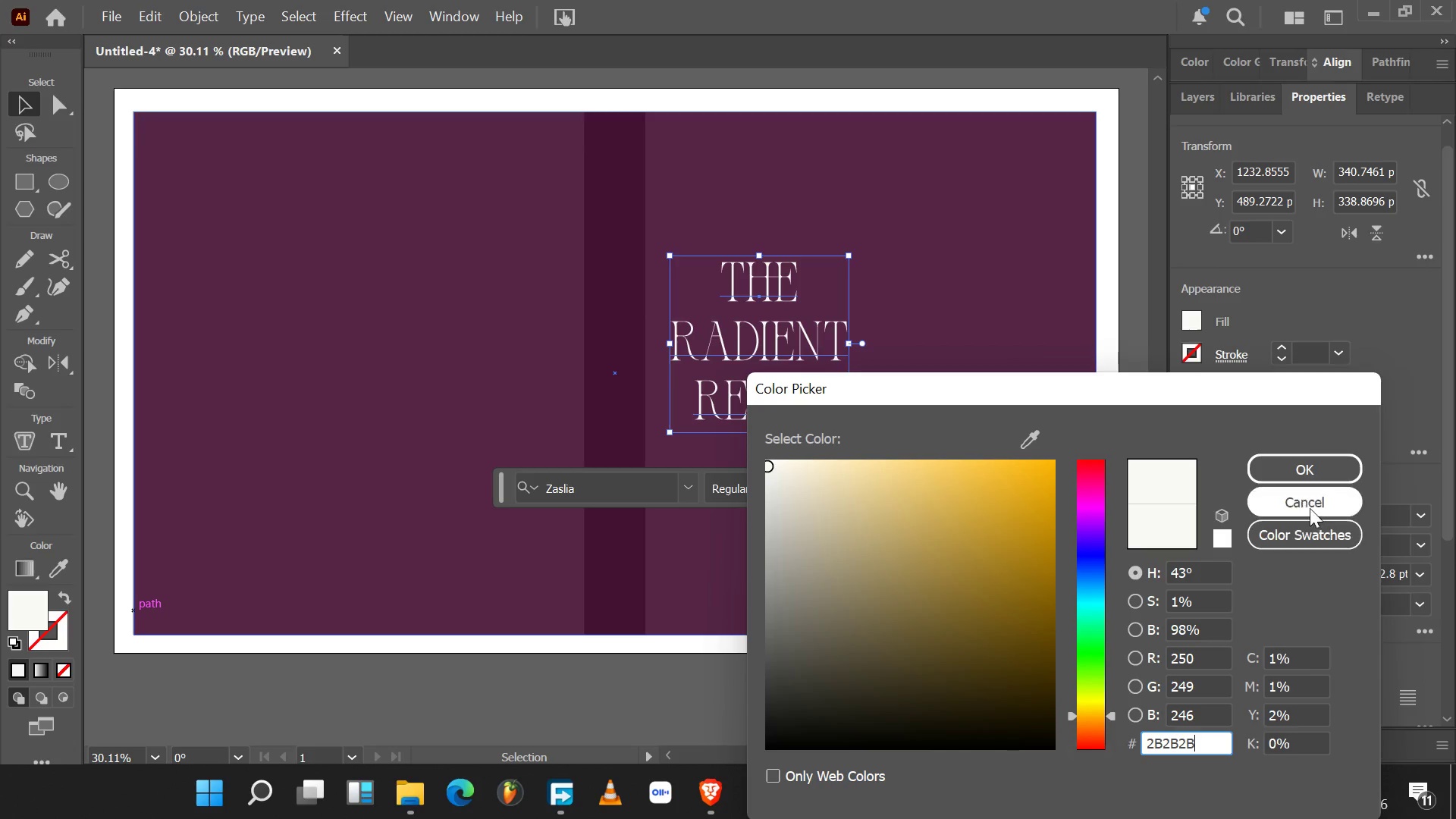 
left_click([1312, 476])
 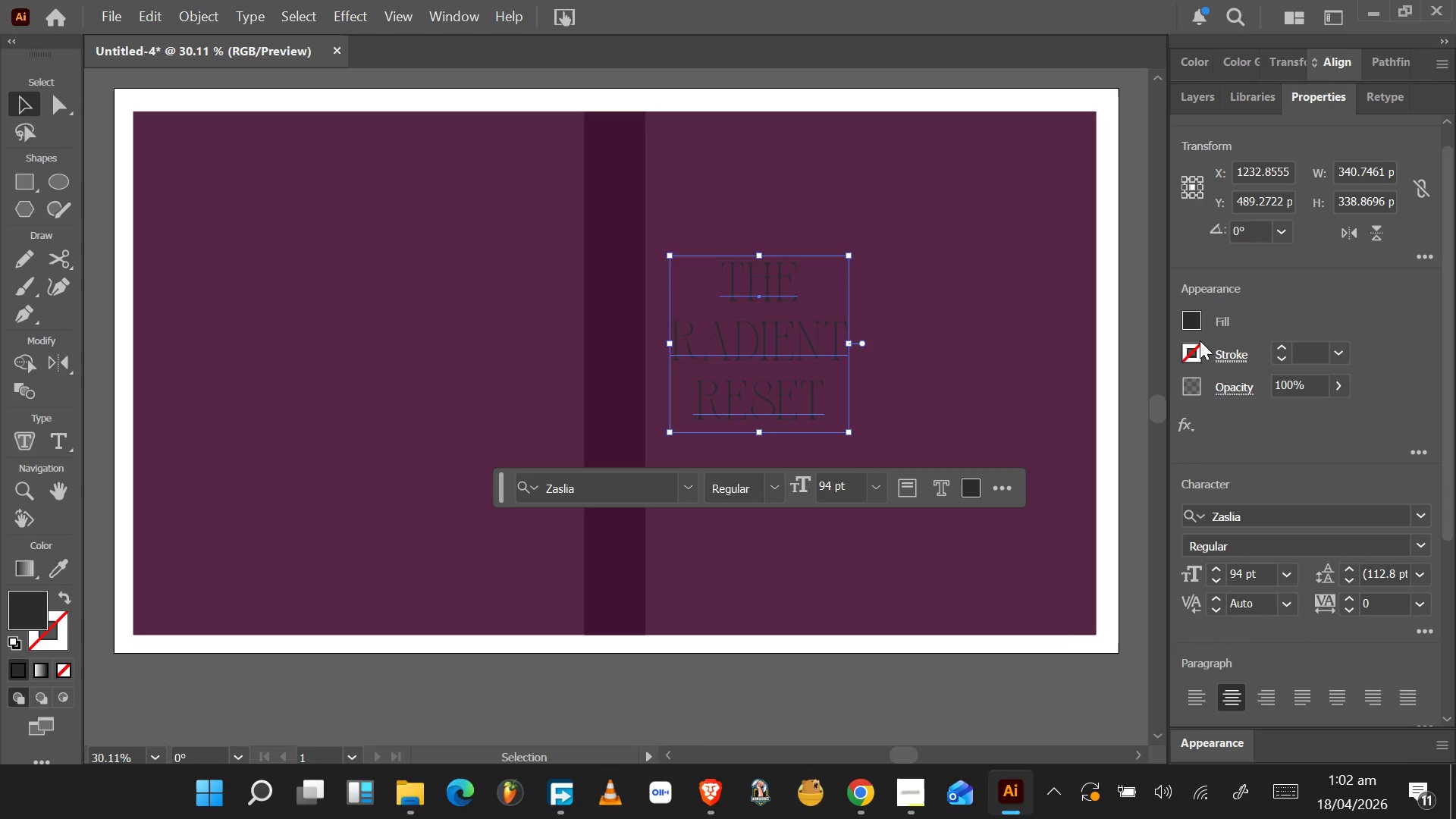 
wait(7.61)
 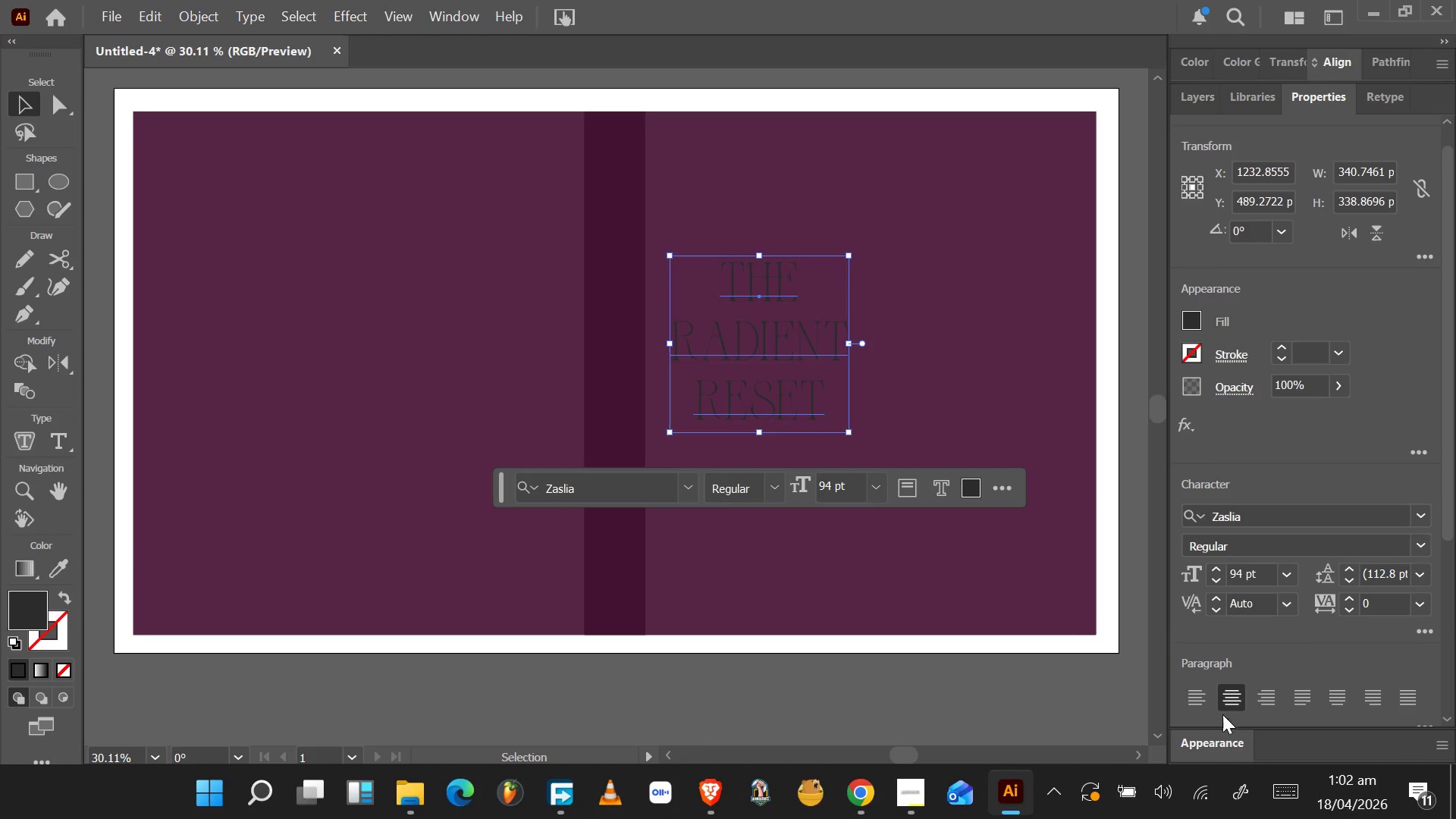 
double_click([31, 602])
 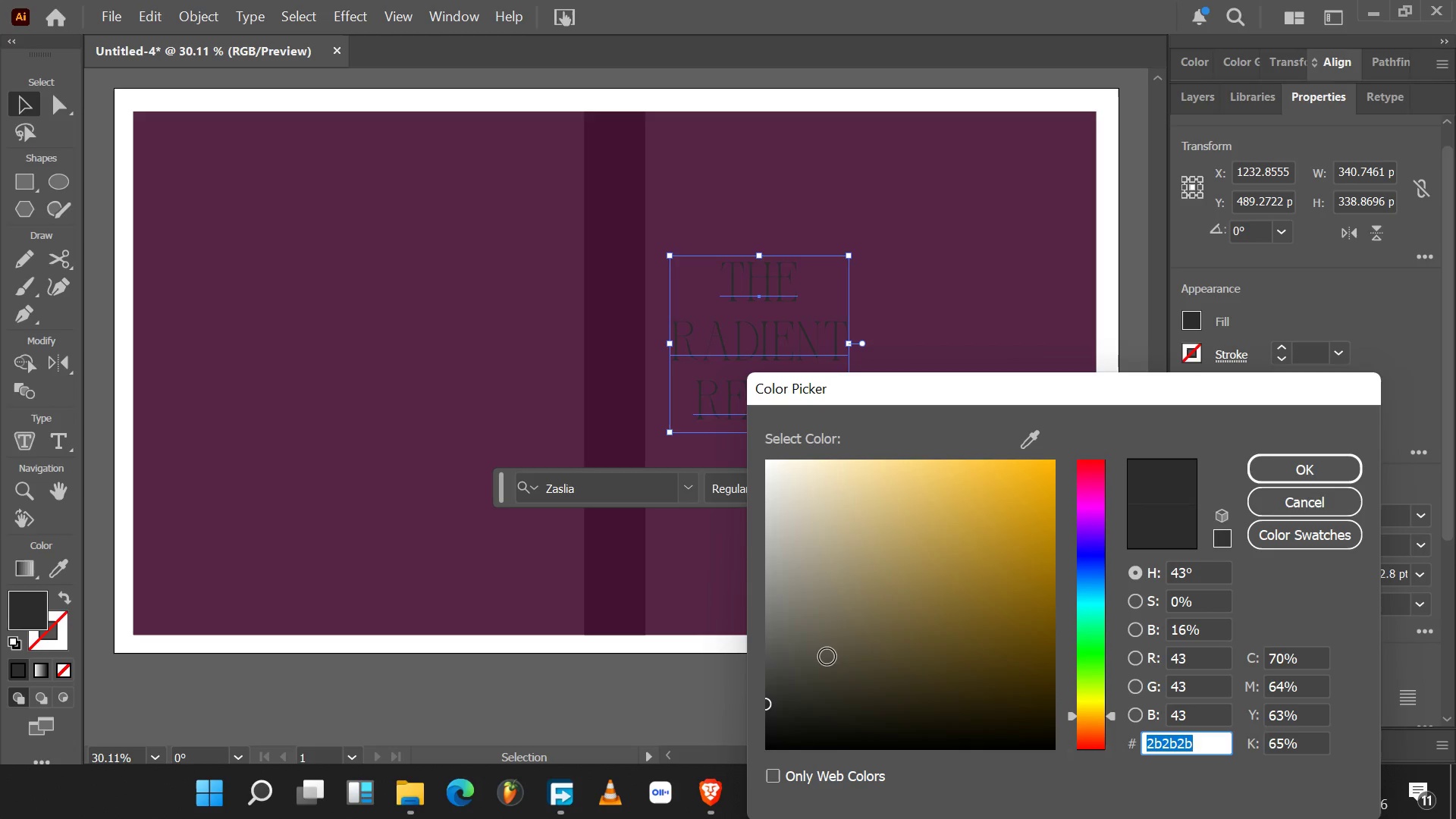 
left_click_drag(start_coordinate=[862, 642], to_coordinate=[851, 468])
 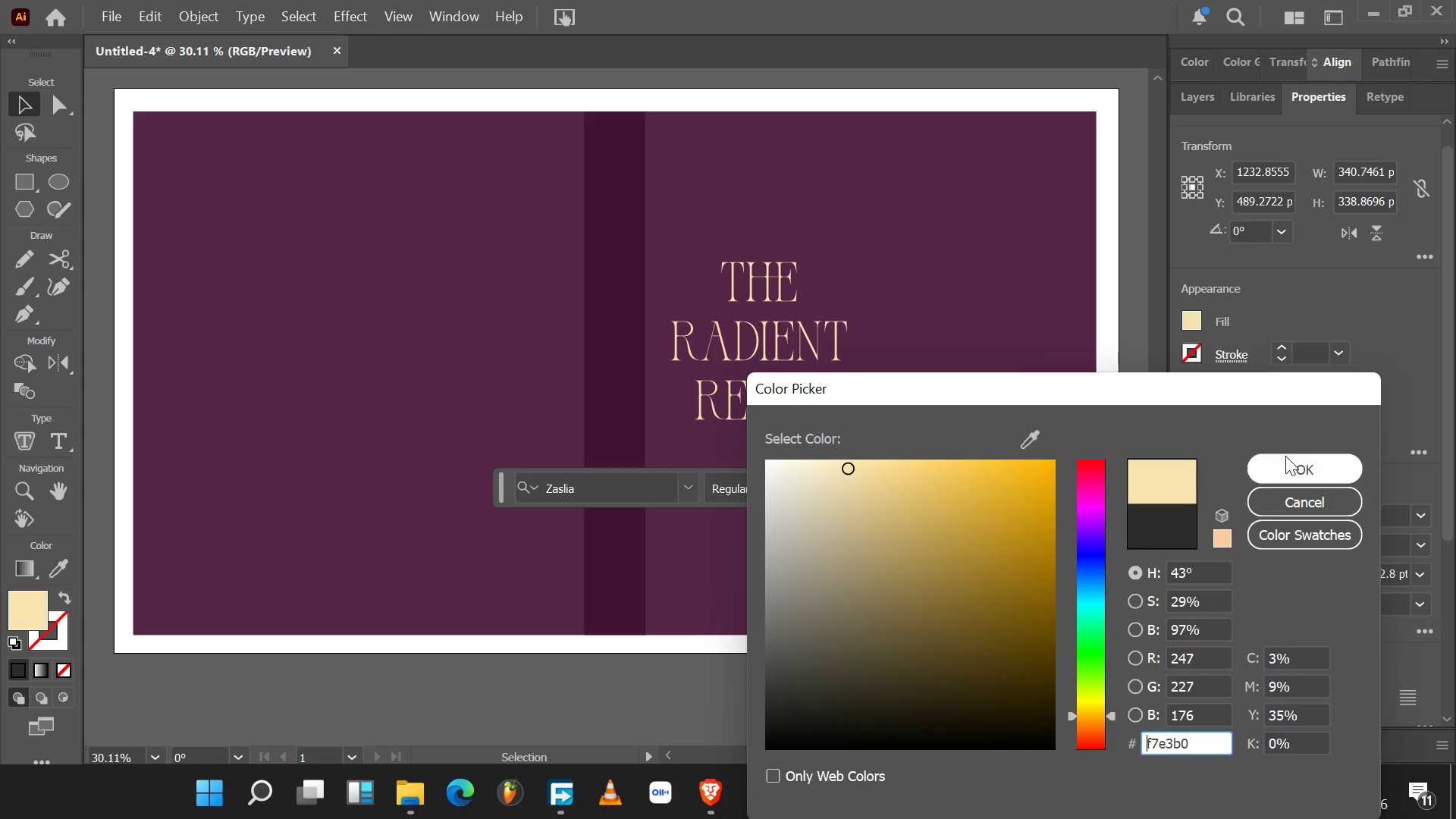 
left_click([1283, 464])
 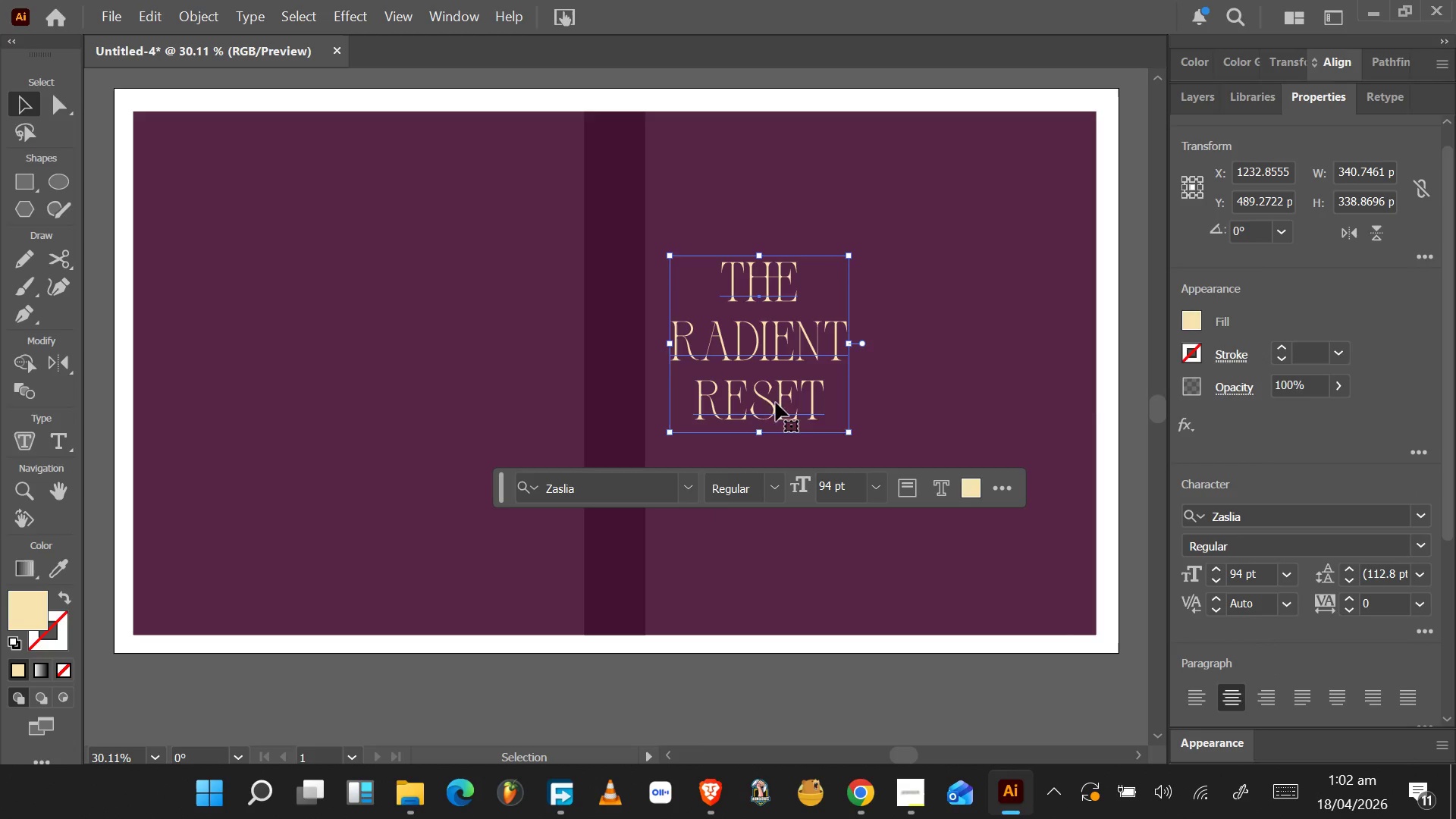 
left_click_drag(start_coordinate=[764, 383], to_coordinate=[870, 405])
 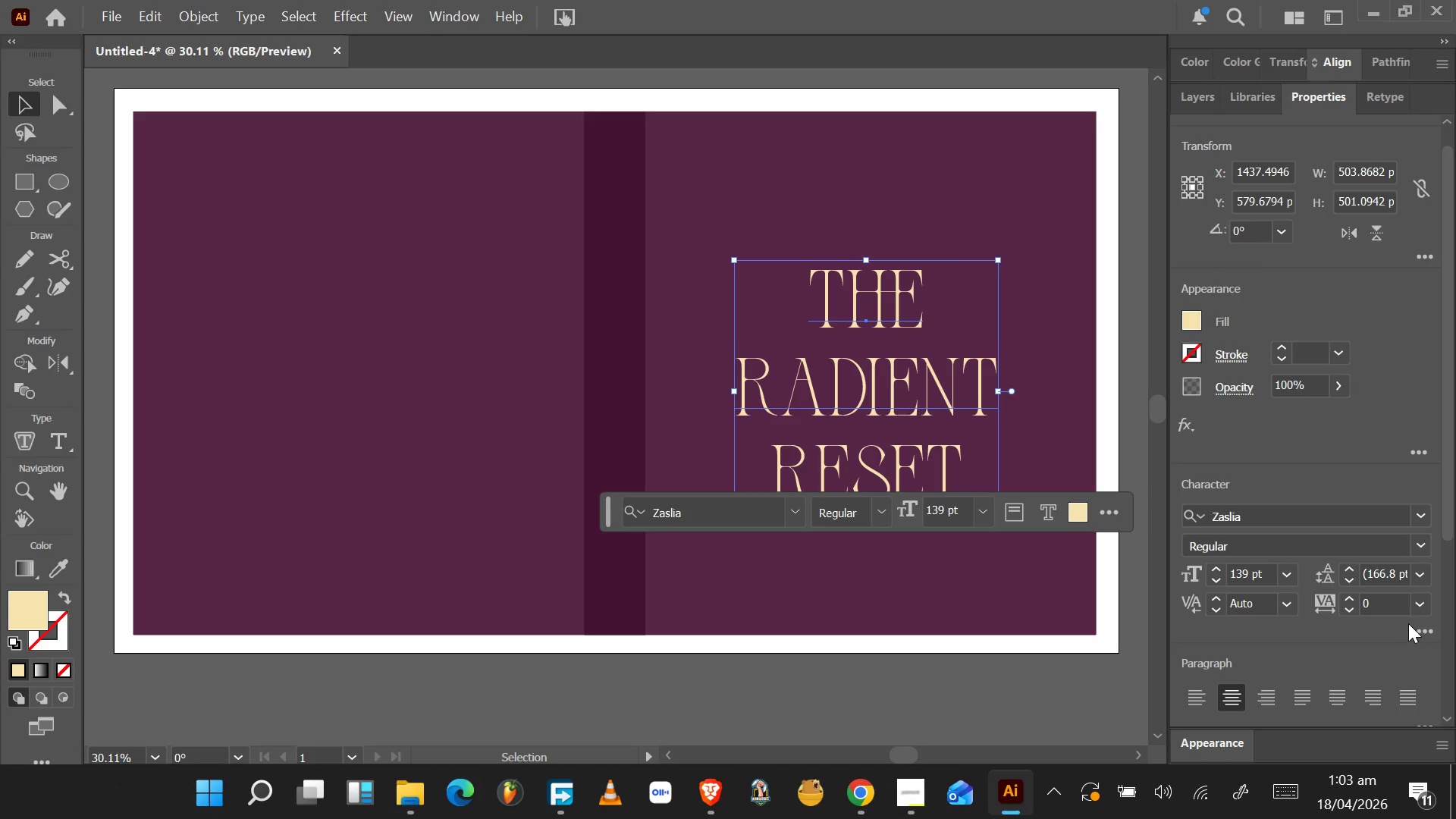 
wait(25.81)
 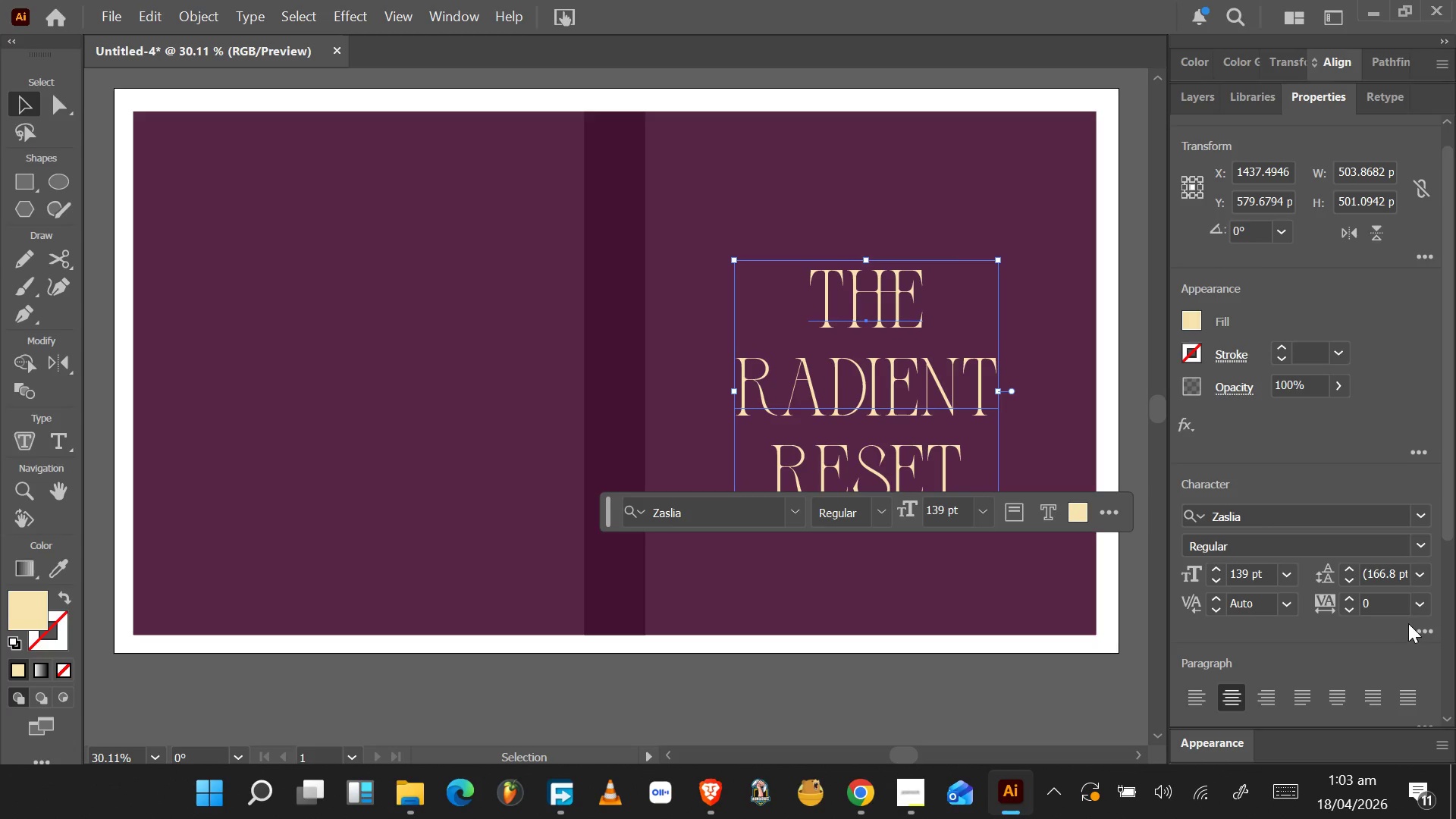 
left_click([1417, 519])
 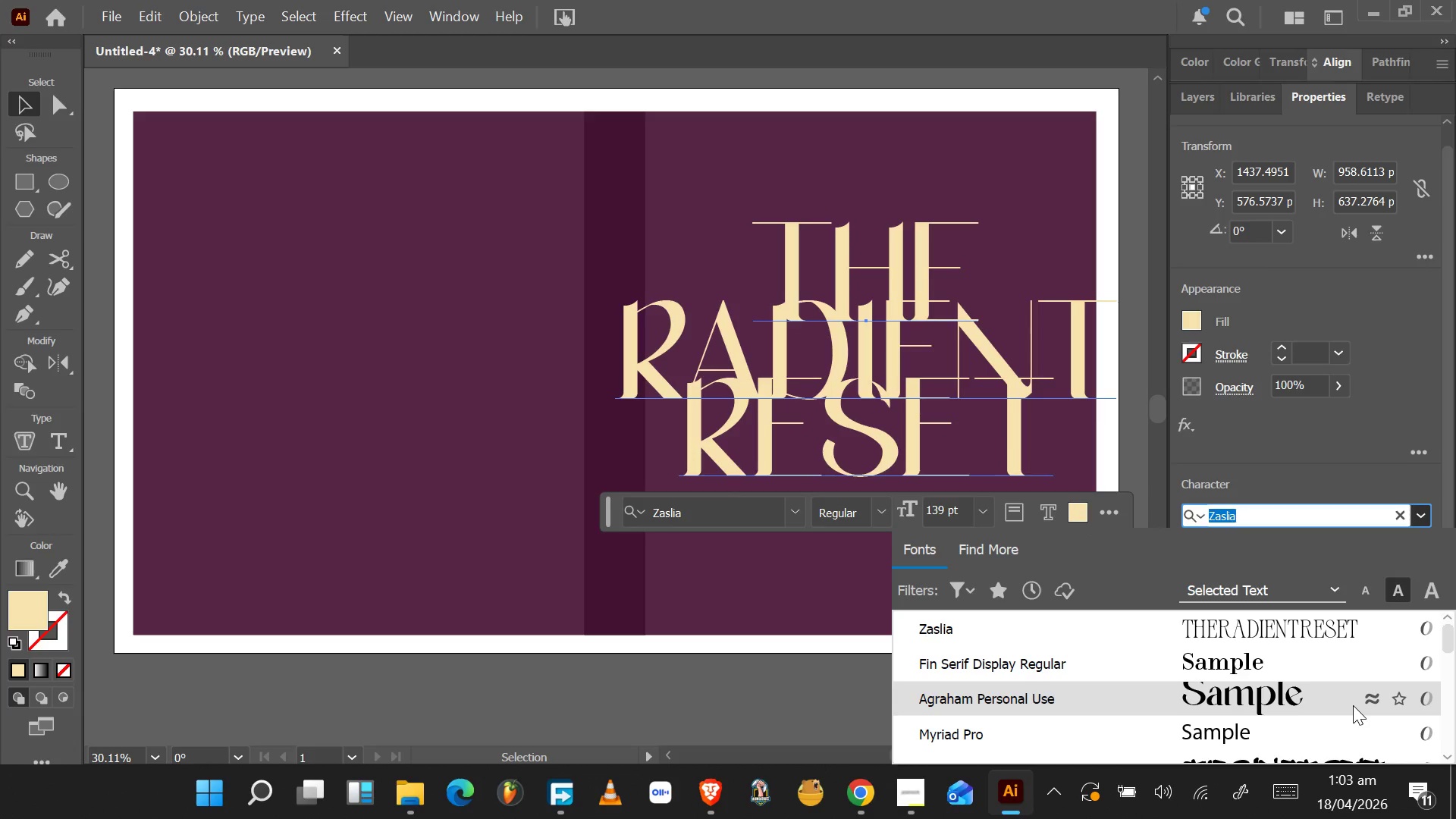 
left_click([1353, 705])
 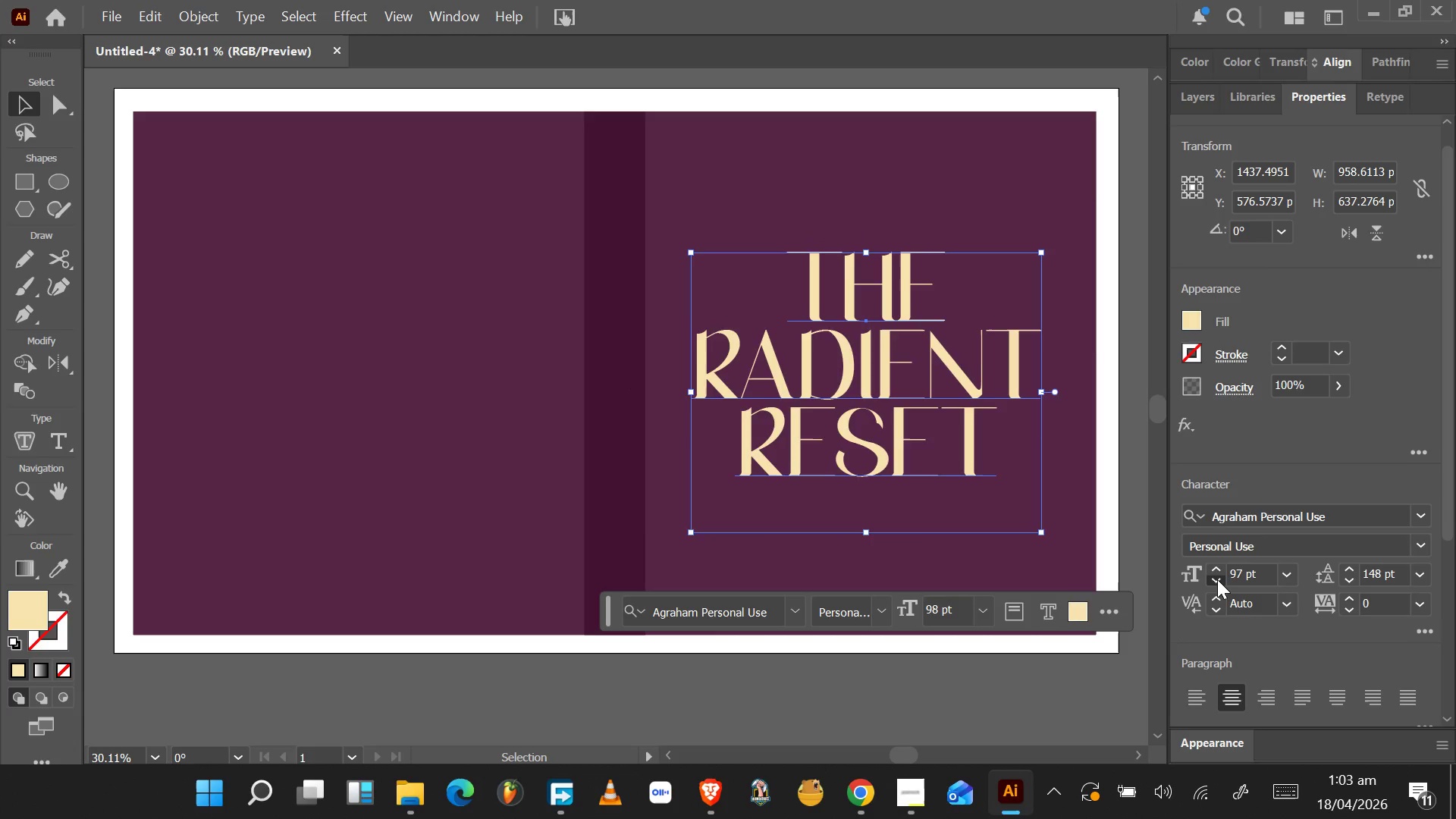 
wait(5.84)
 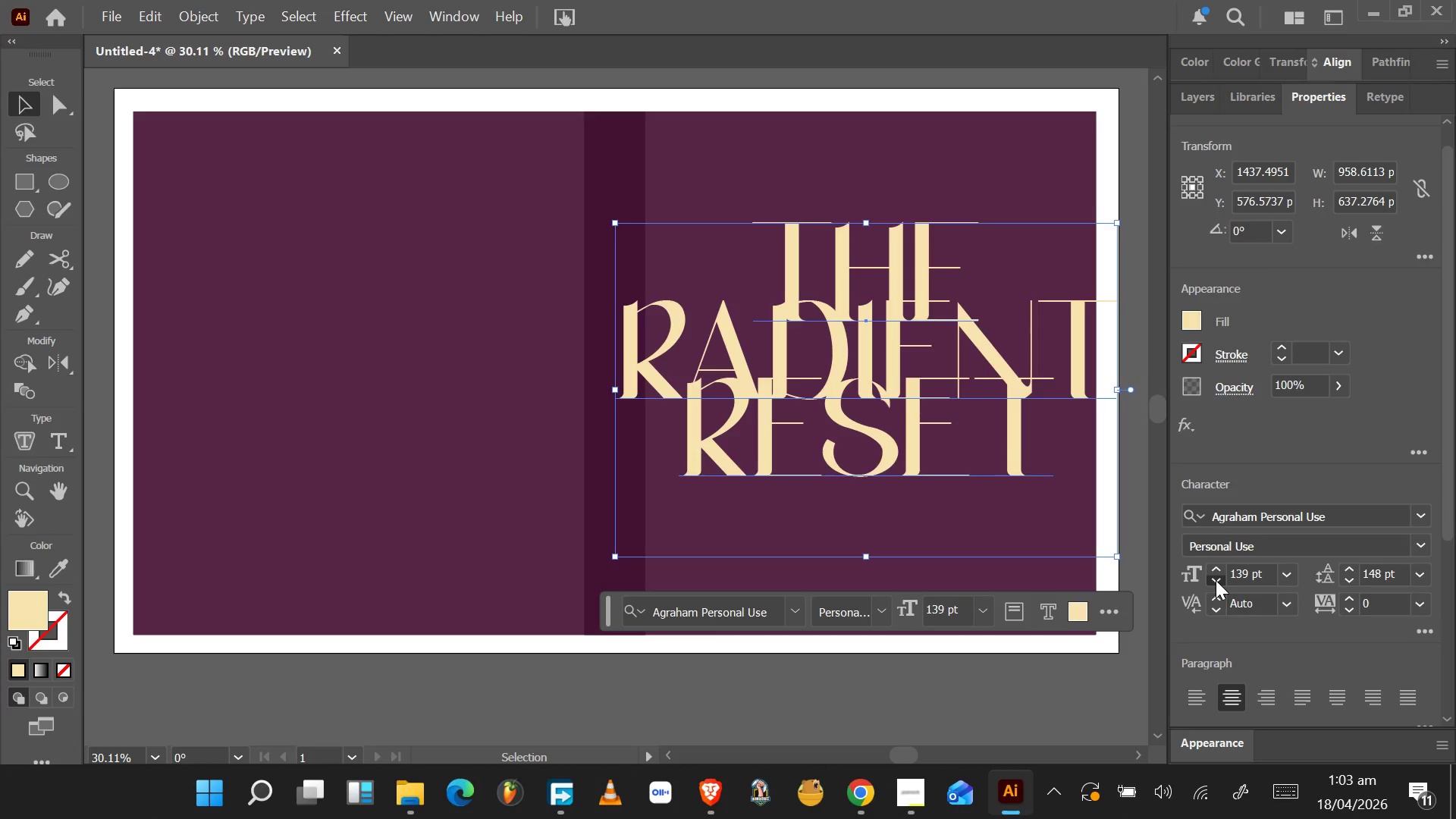 
triple_click([1214, 579])
 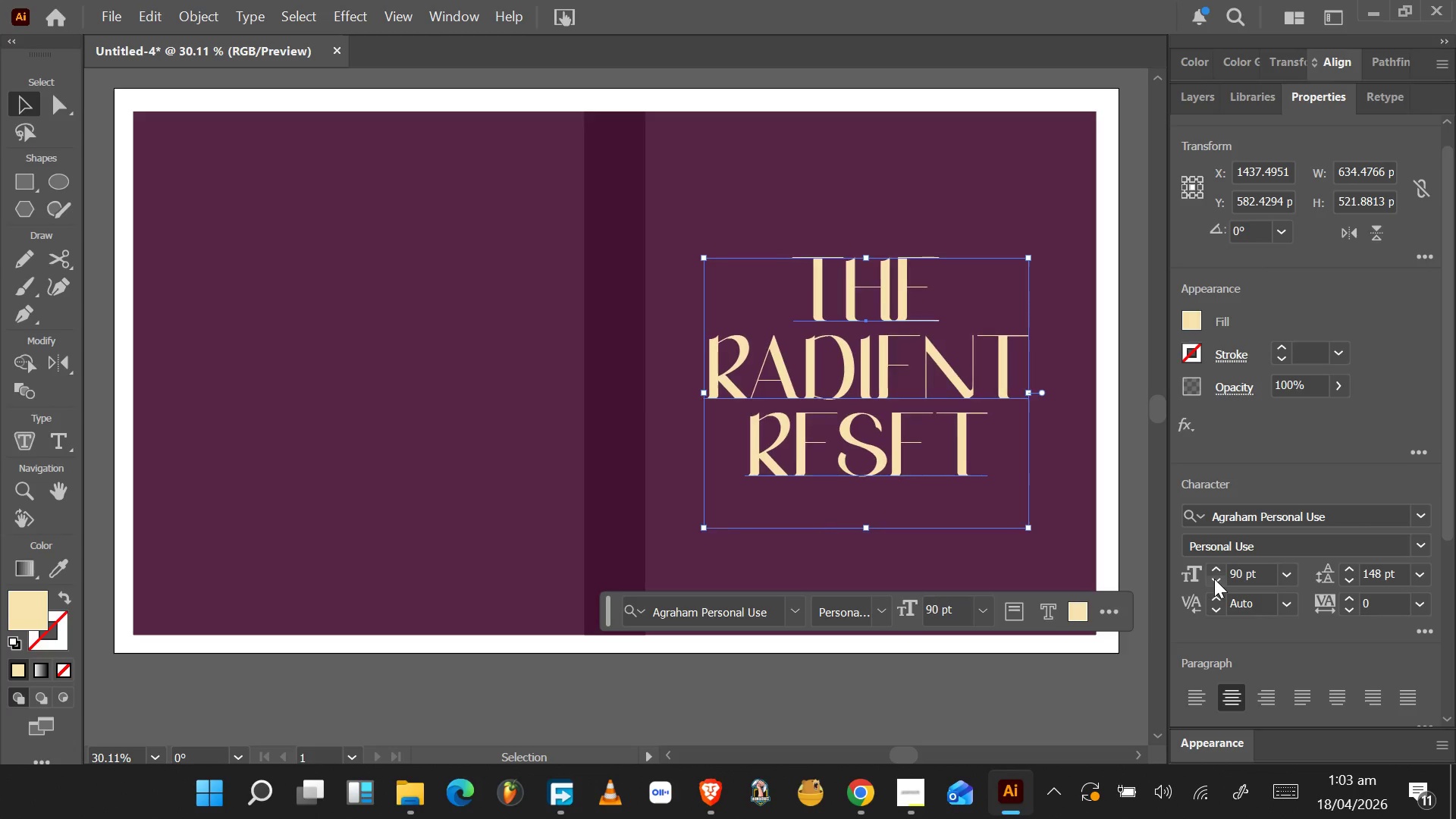 
triple_click([1214, 579])
 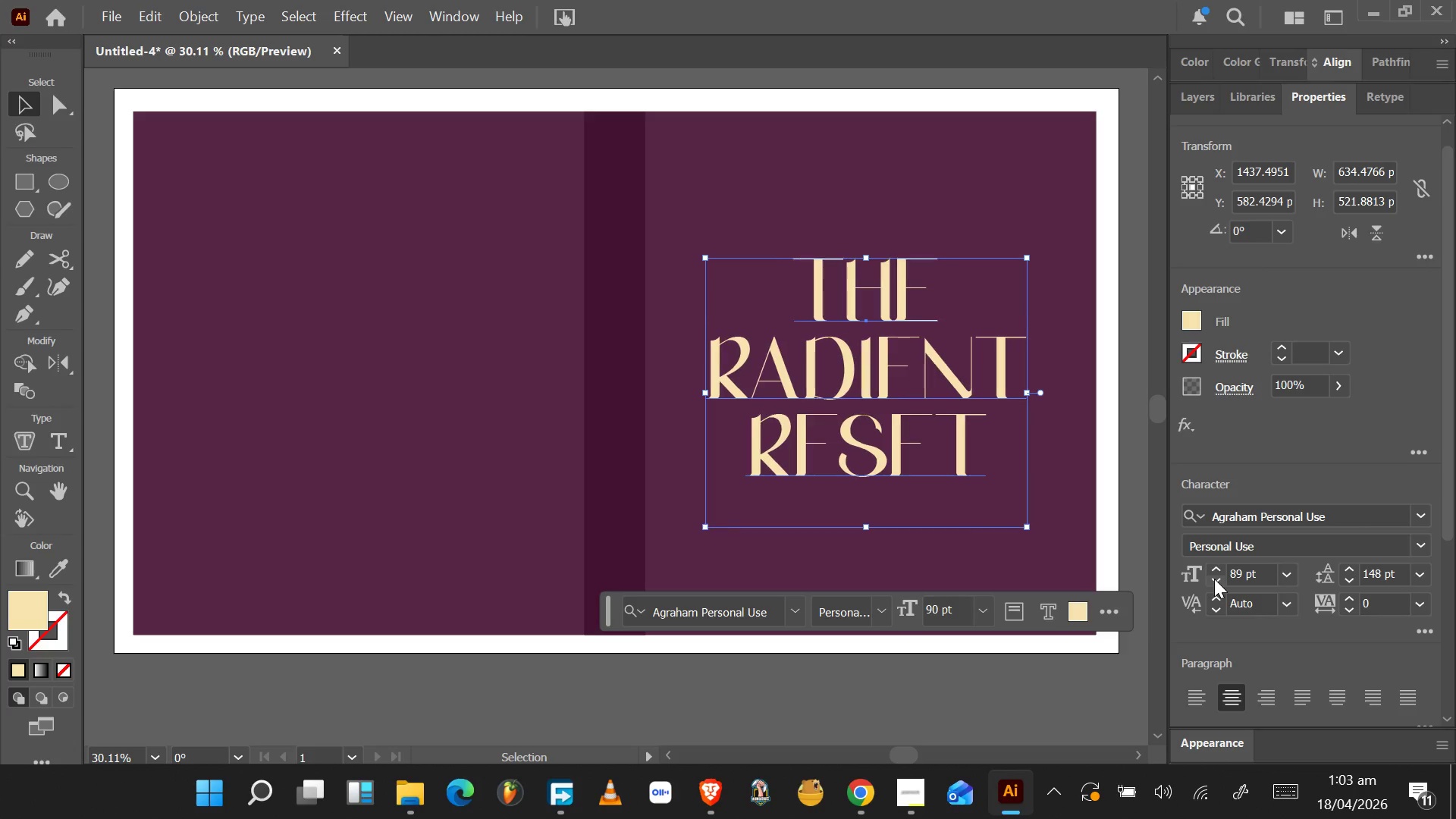 
triple_click([1214, 579])
 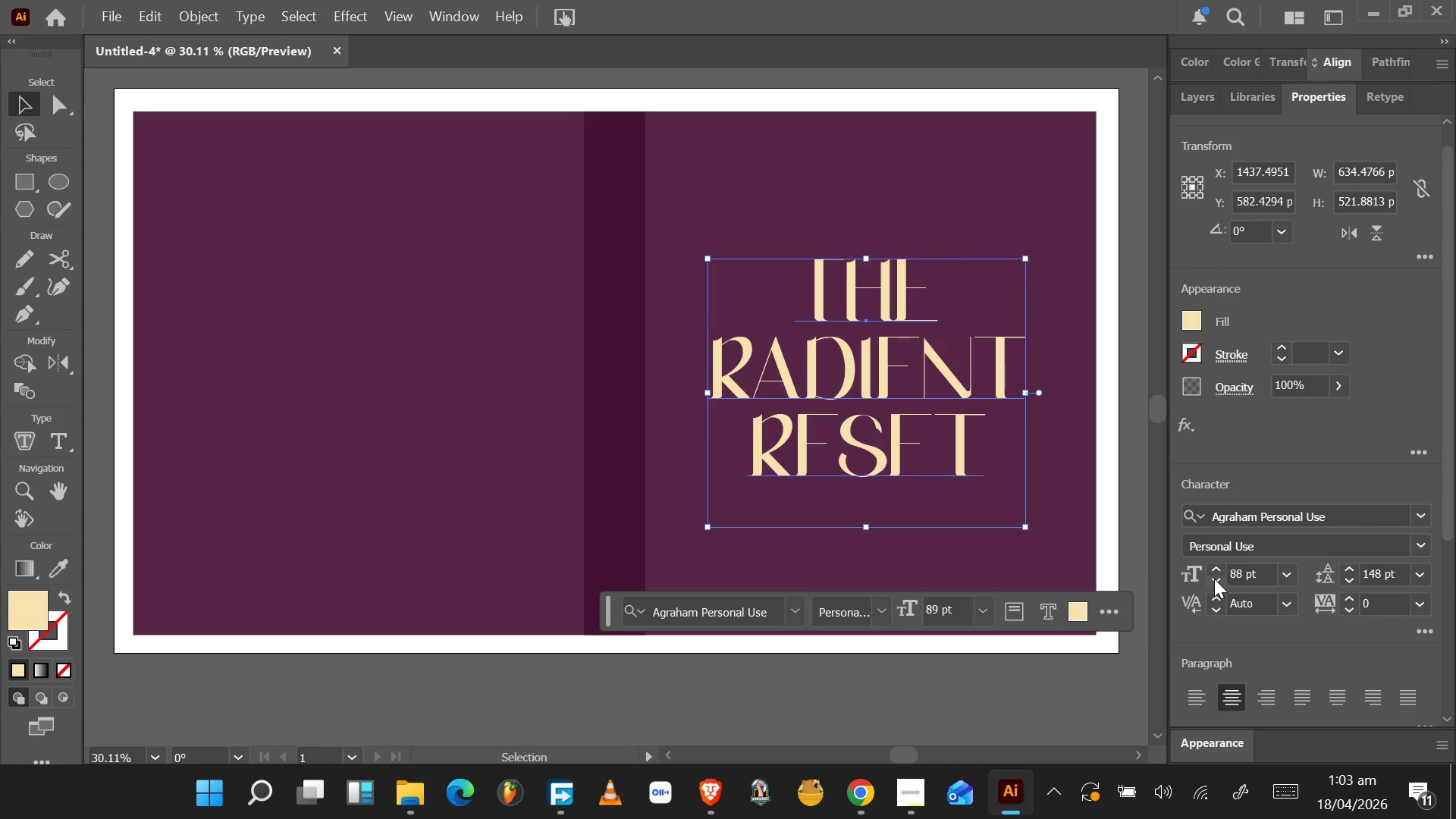 
triple_click([1214, 579])
 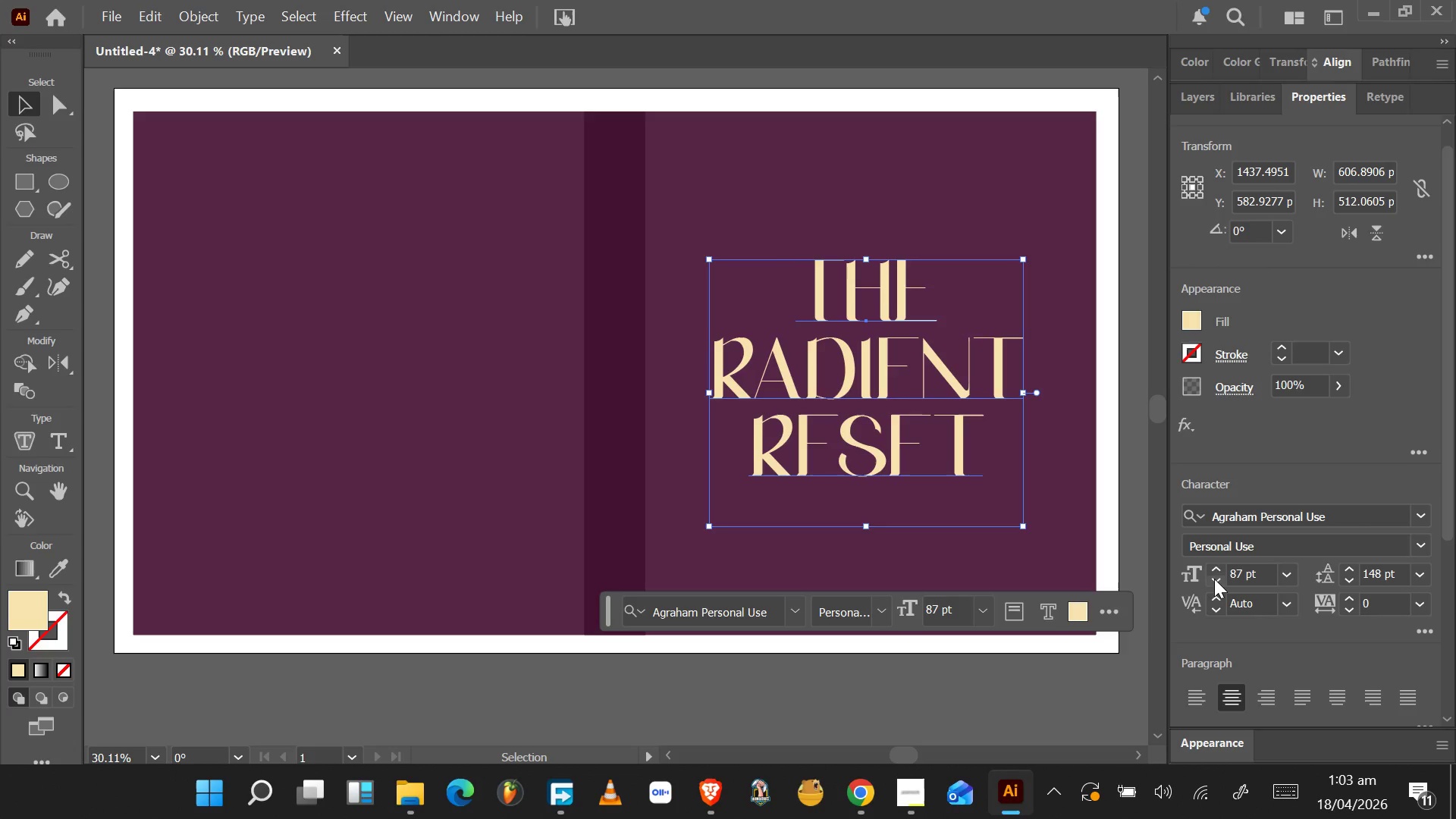 
triple_click([1214, 579])
 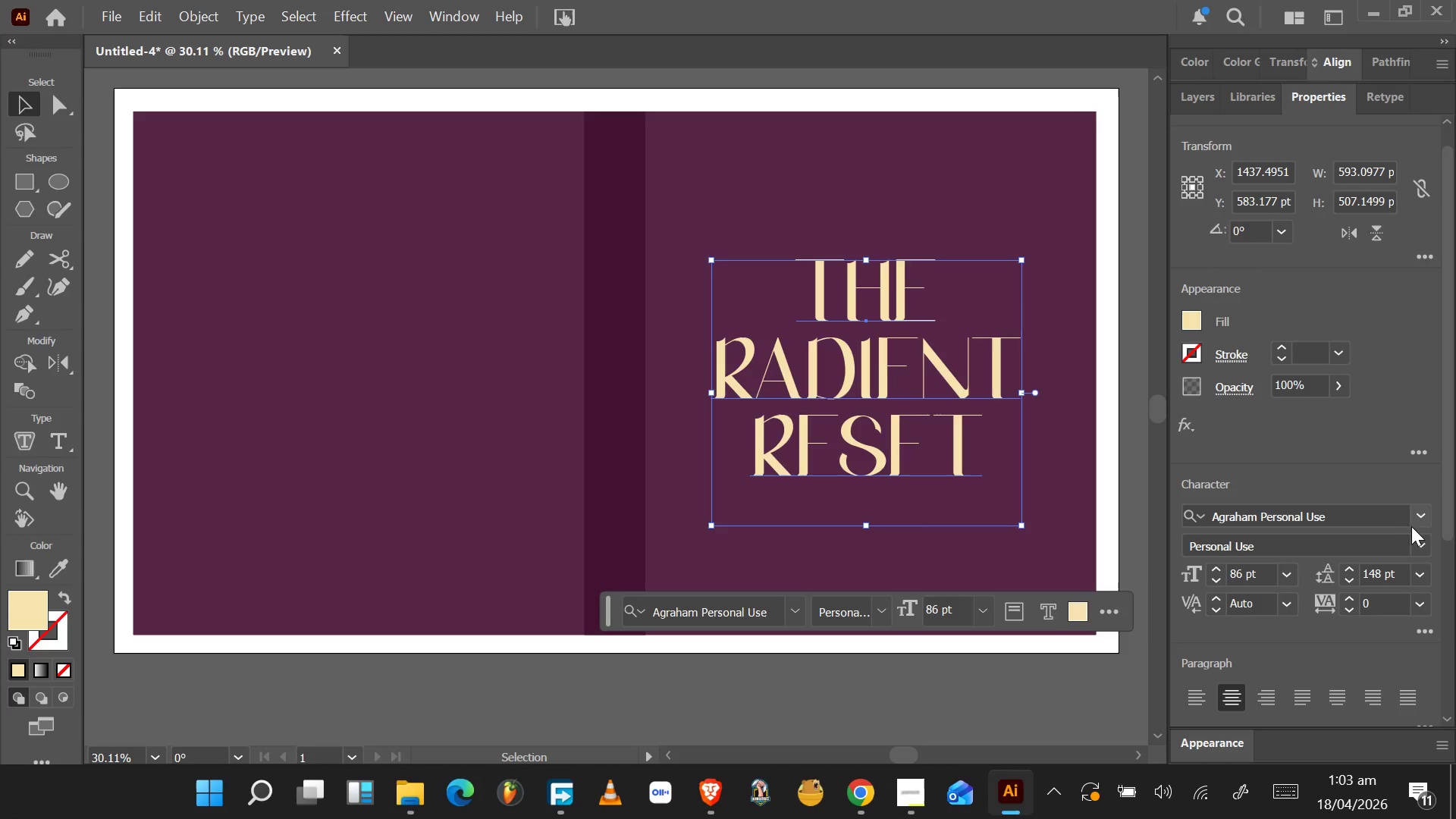 
left_click([1420, 525])
 